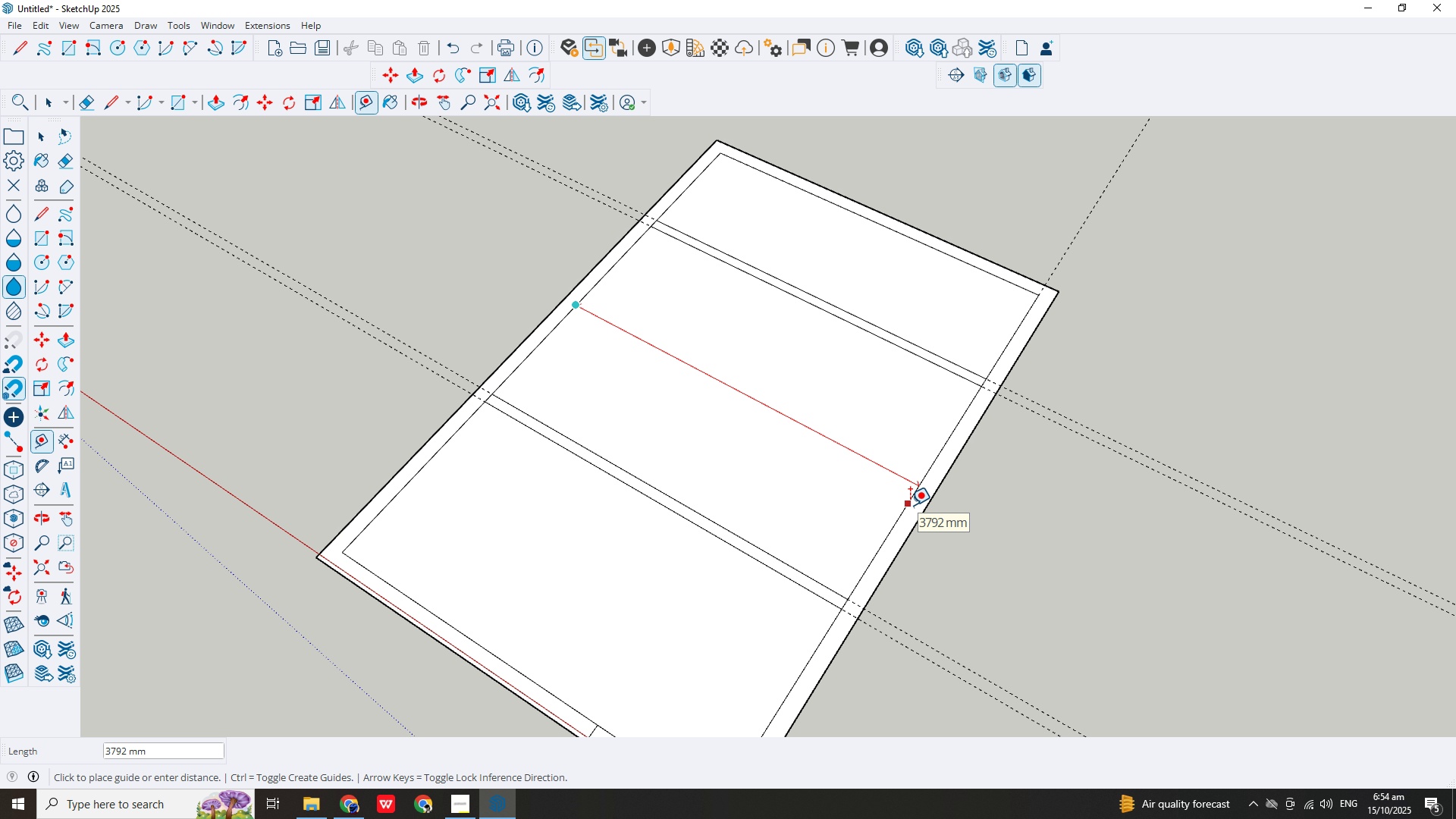 
wait(9.75)
 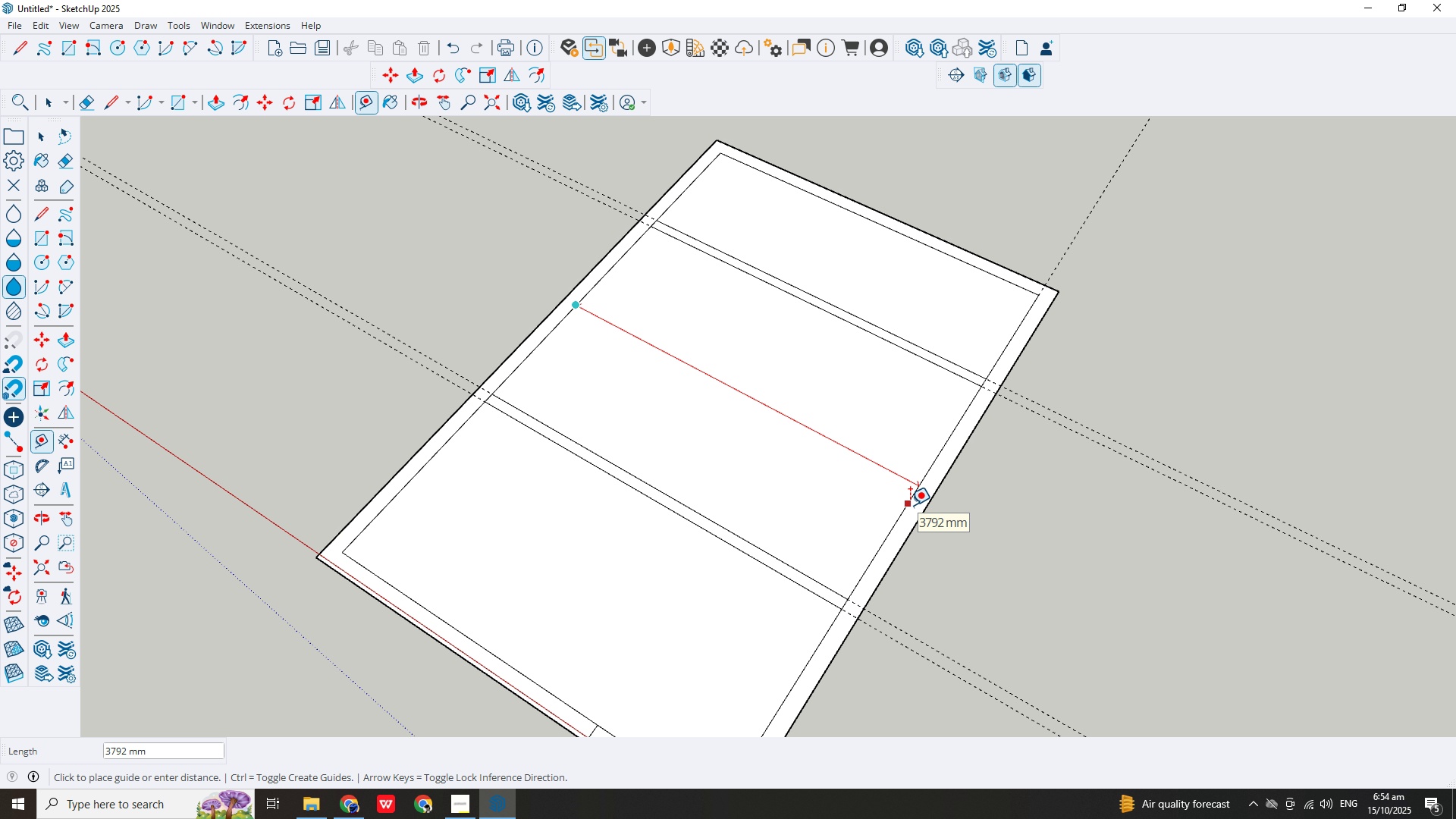 
key(Numpad2)
 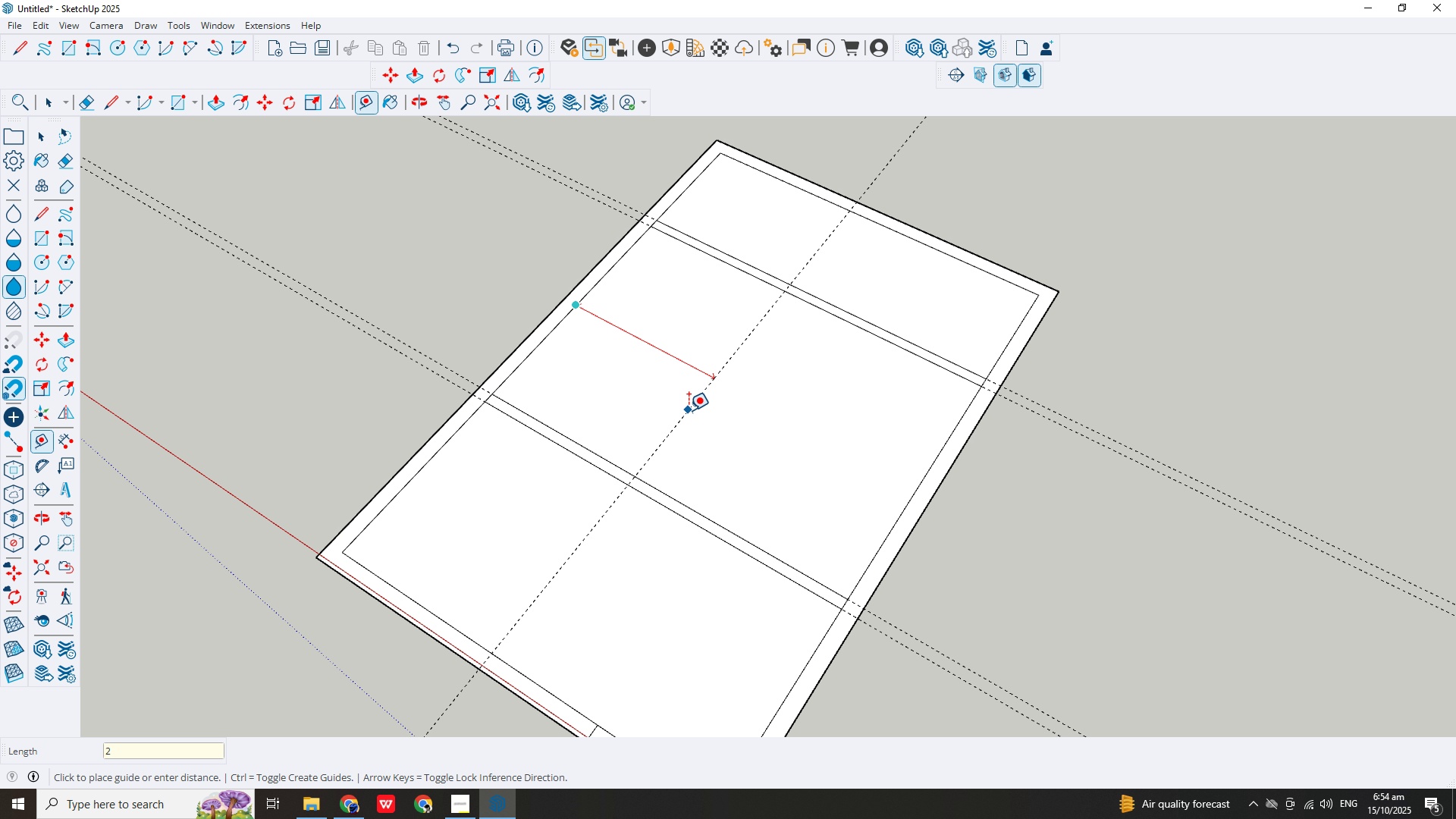 
key(M)
 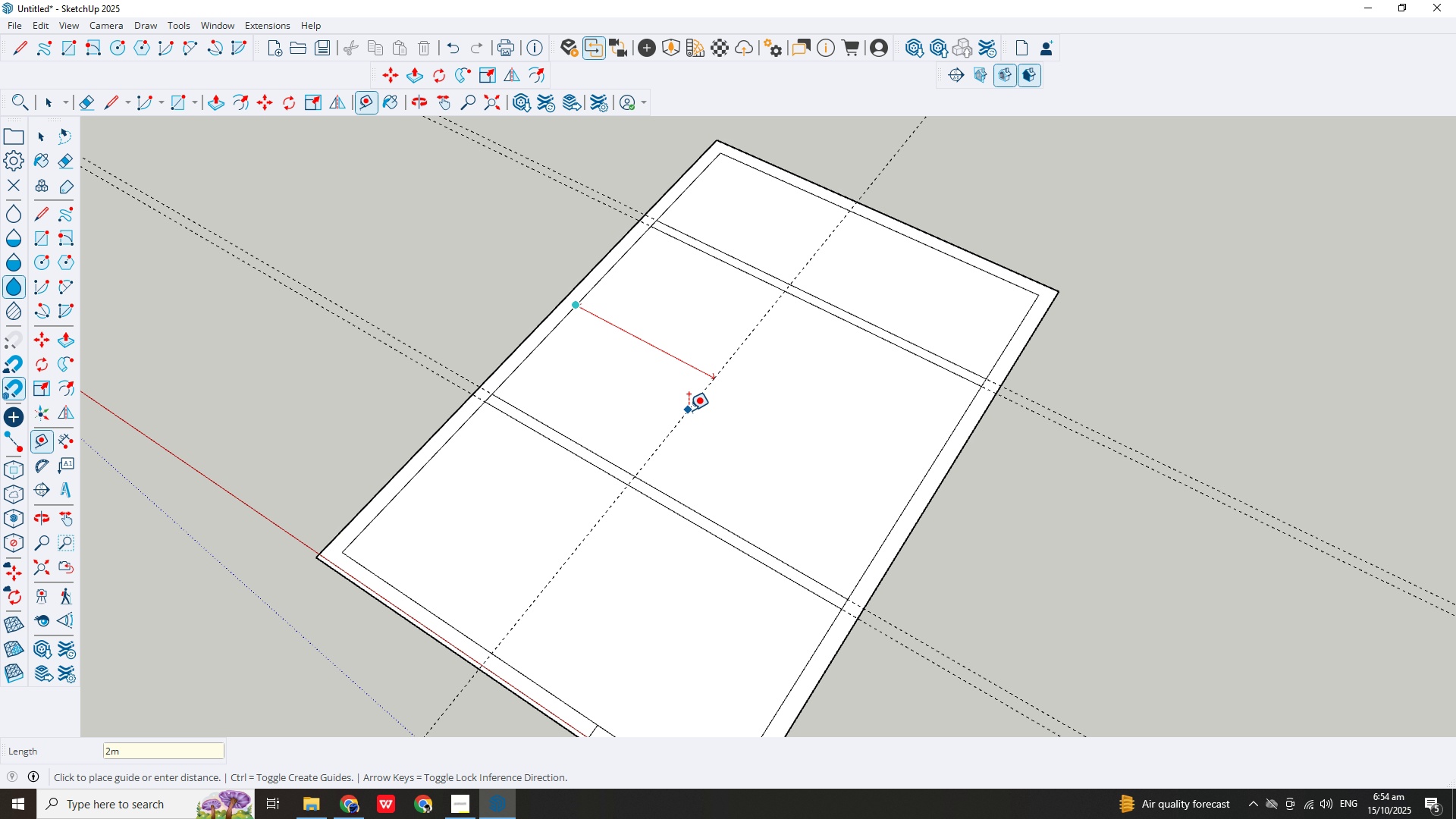 
key(Enter)
 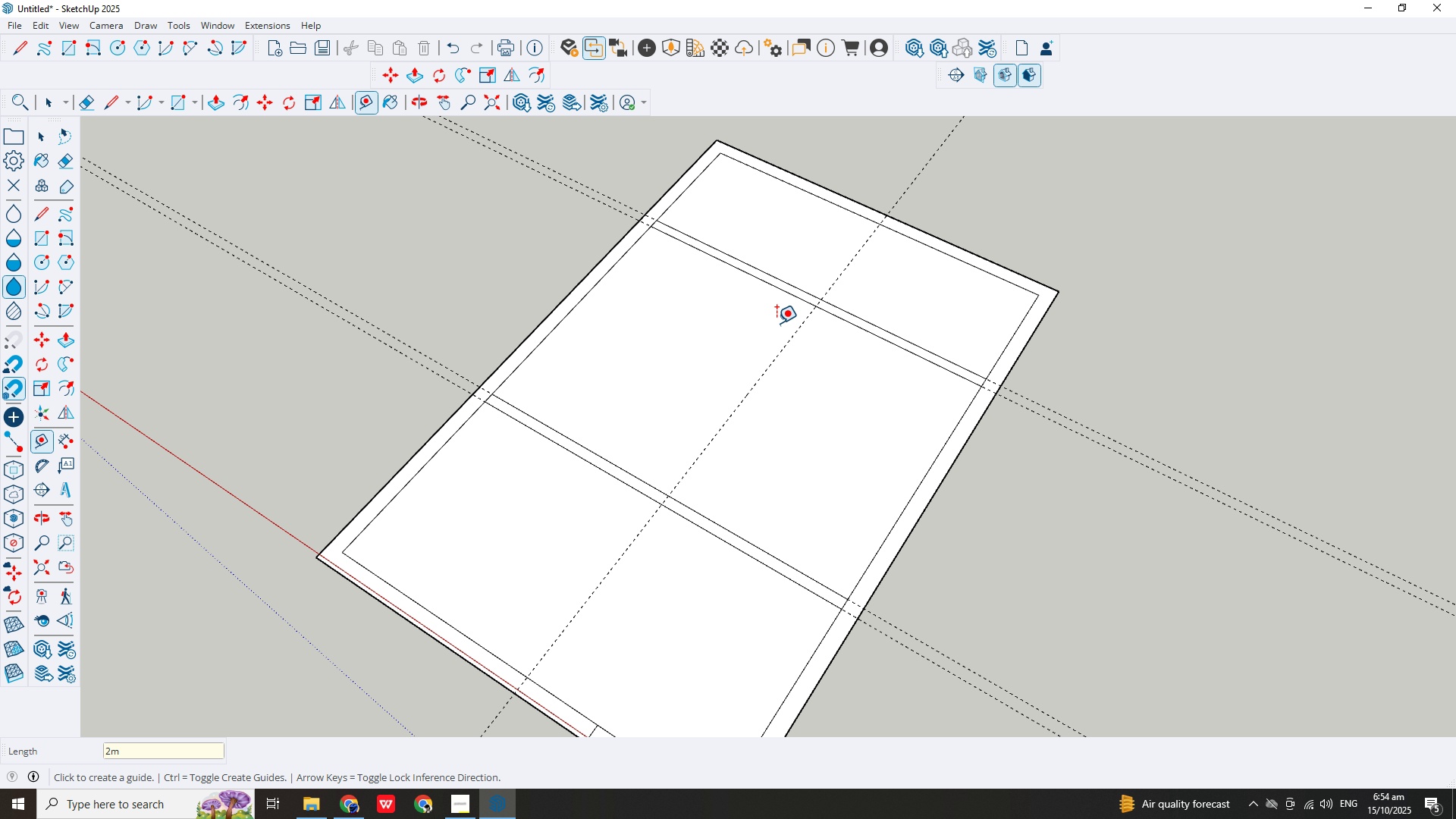 
scroll: coordinate [803, 391], scroll_direction: up, amount: 2.0
 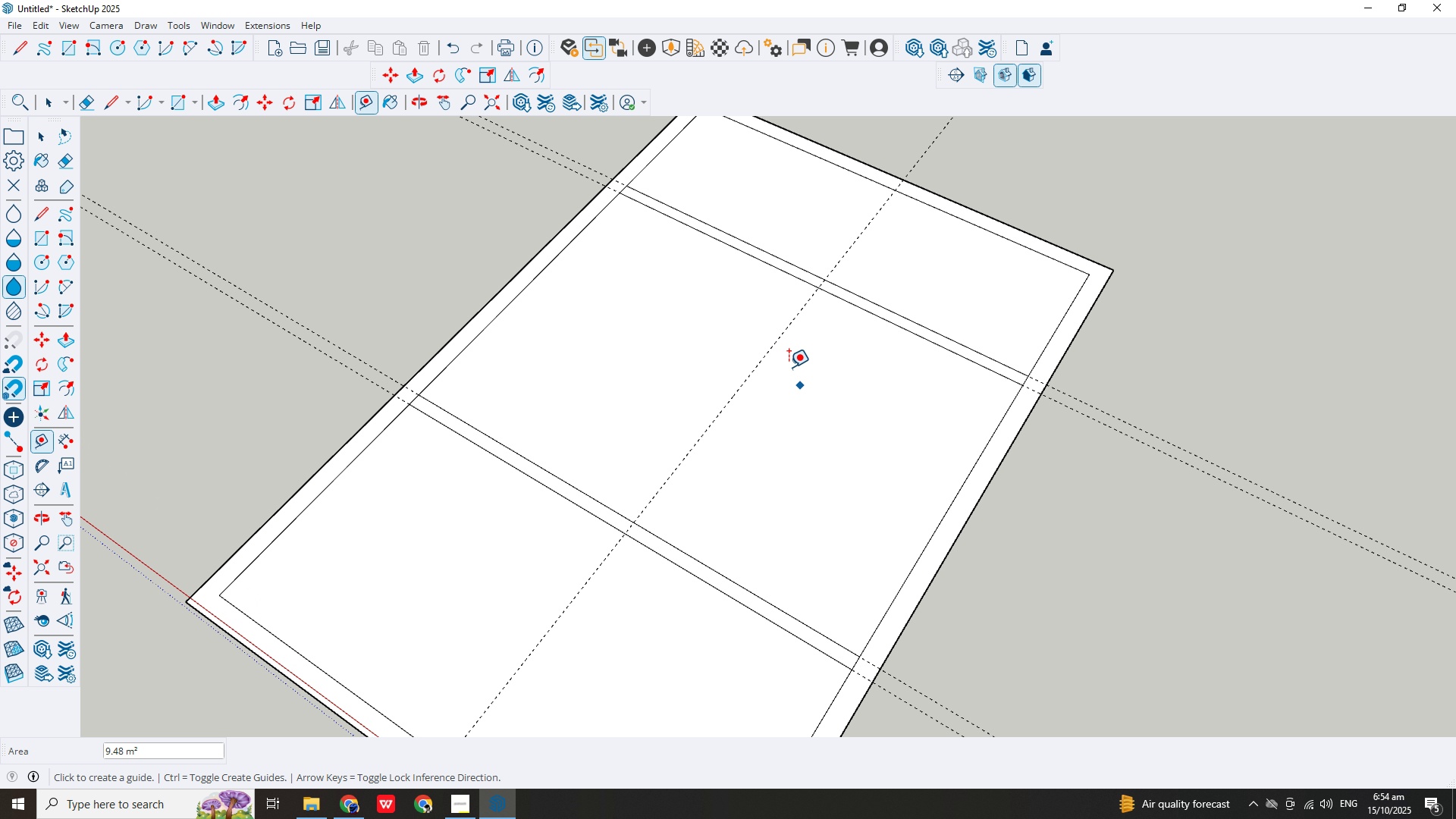 
key(Escape)
 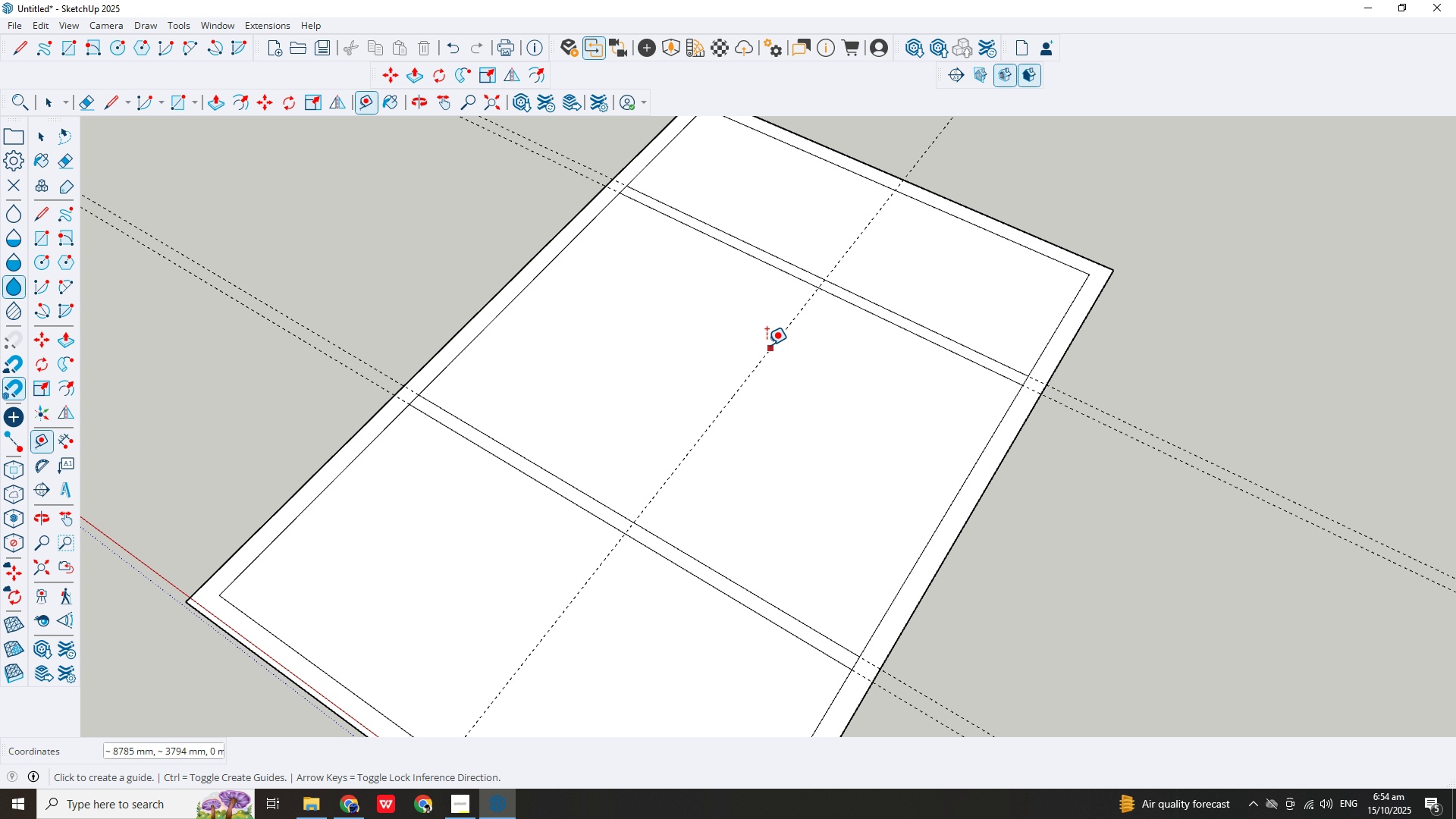 
left_click([767, 345])
 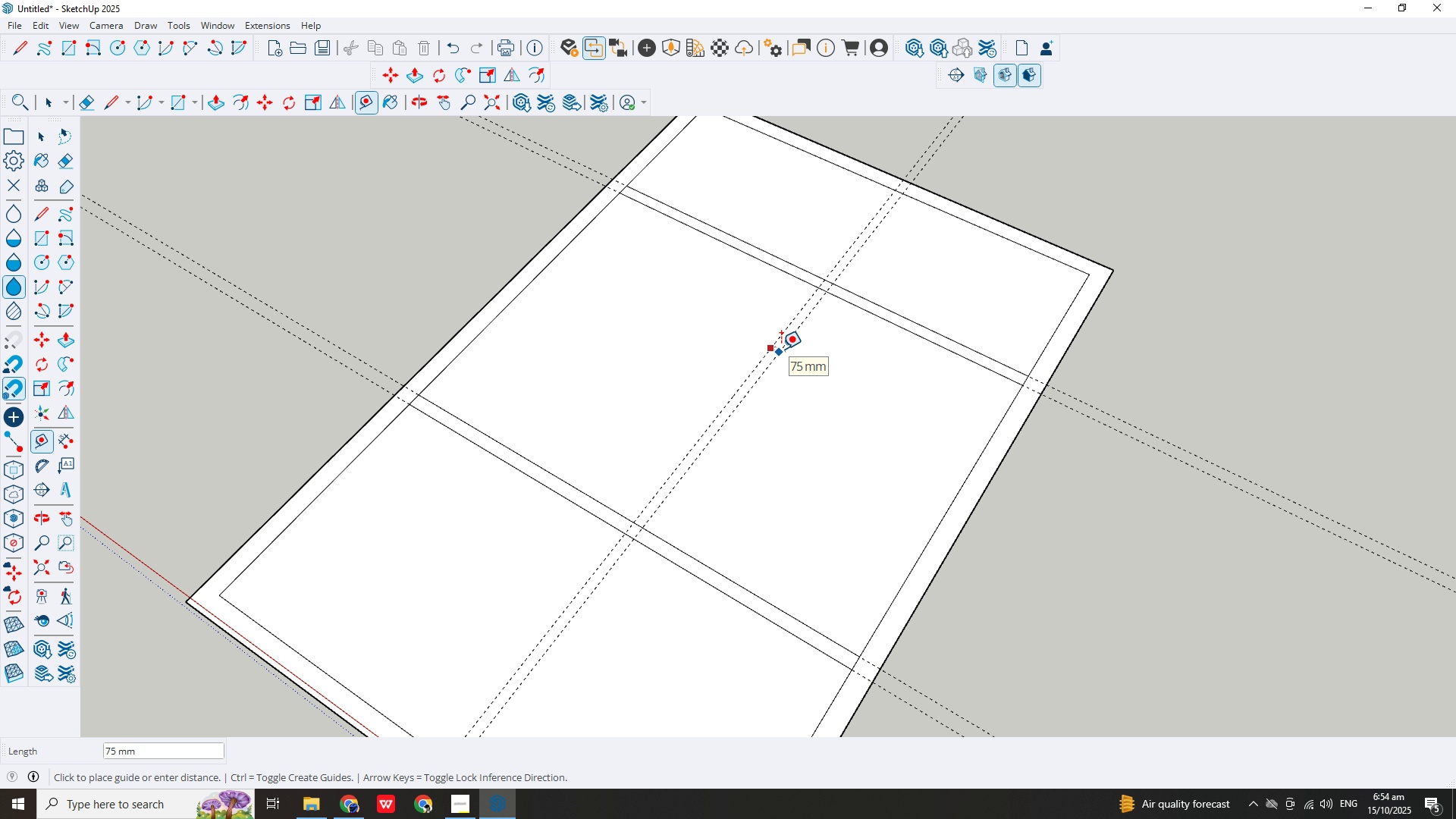 
key(Numpad1)
 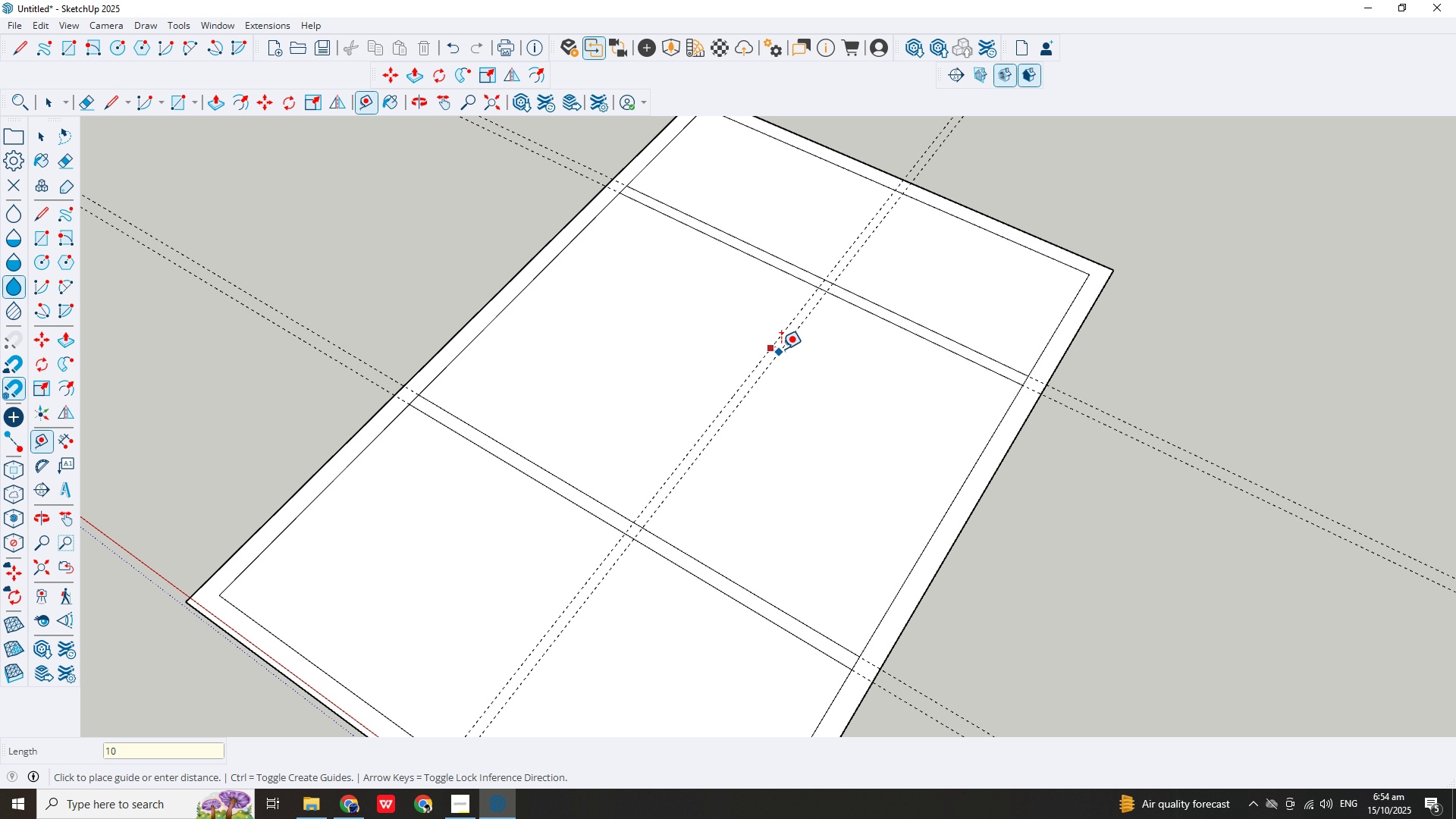 
key(Numpad0)
 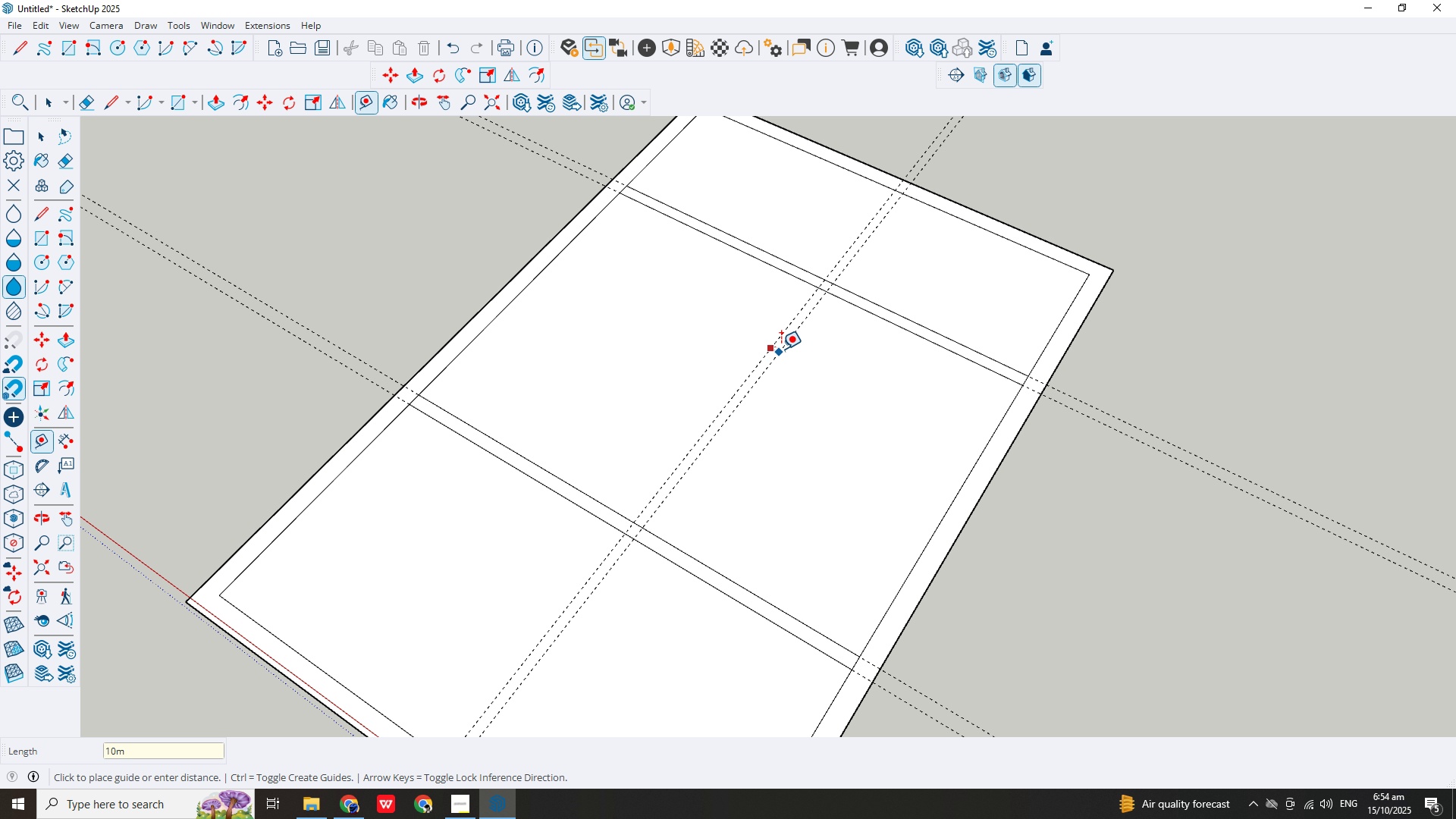 
key(M)
 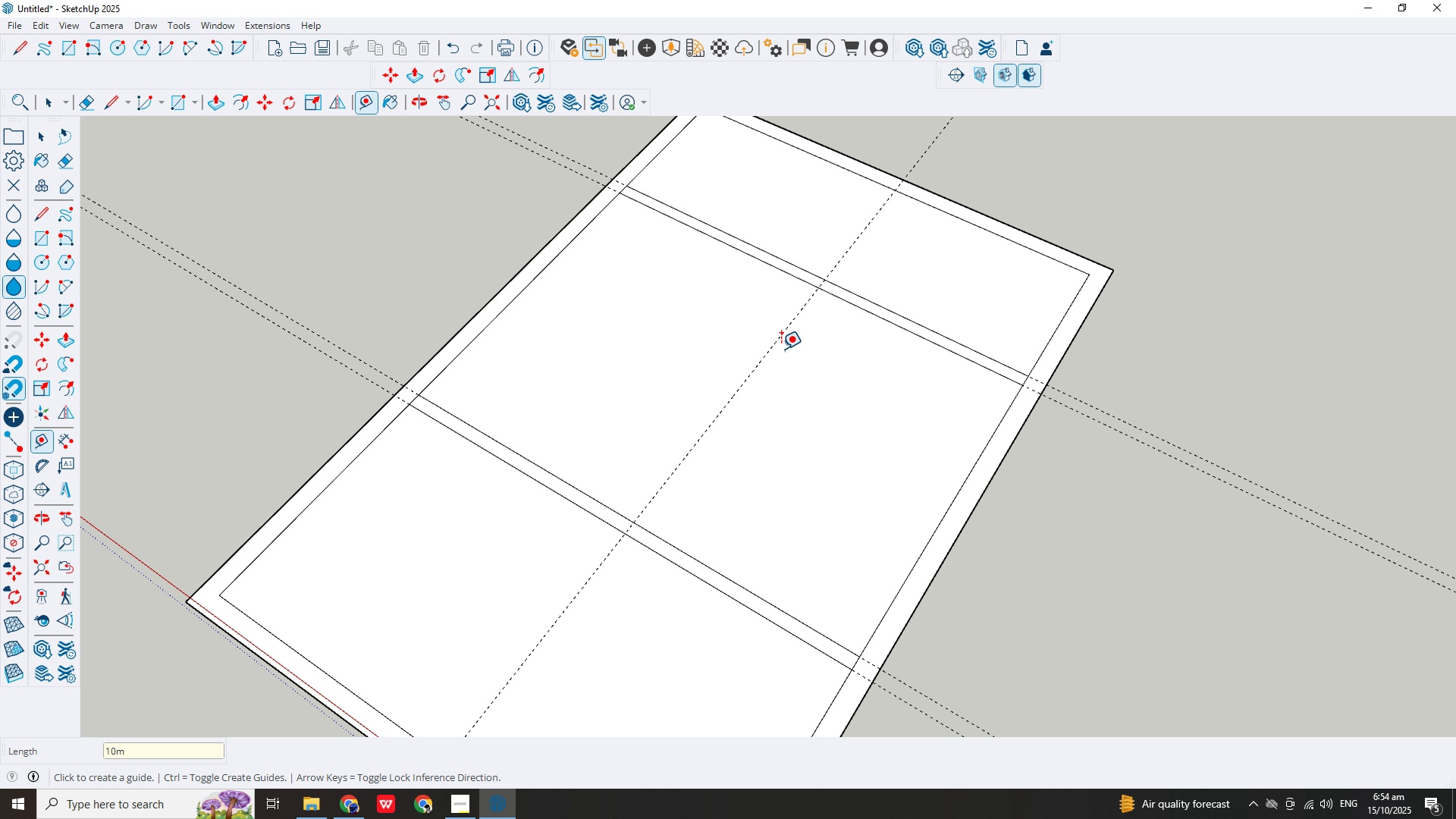 
key(Enter)
 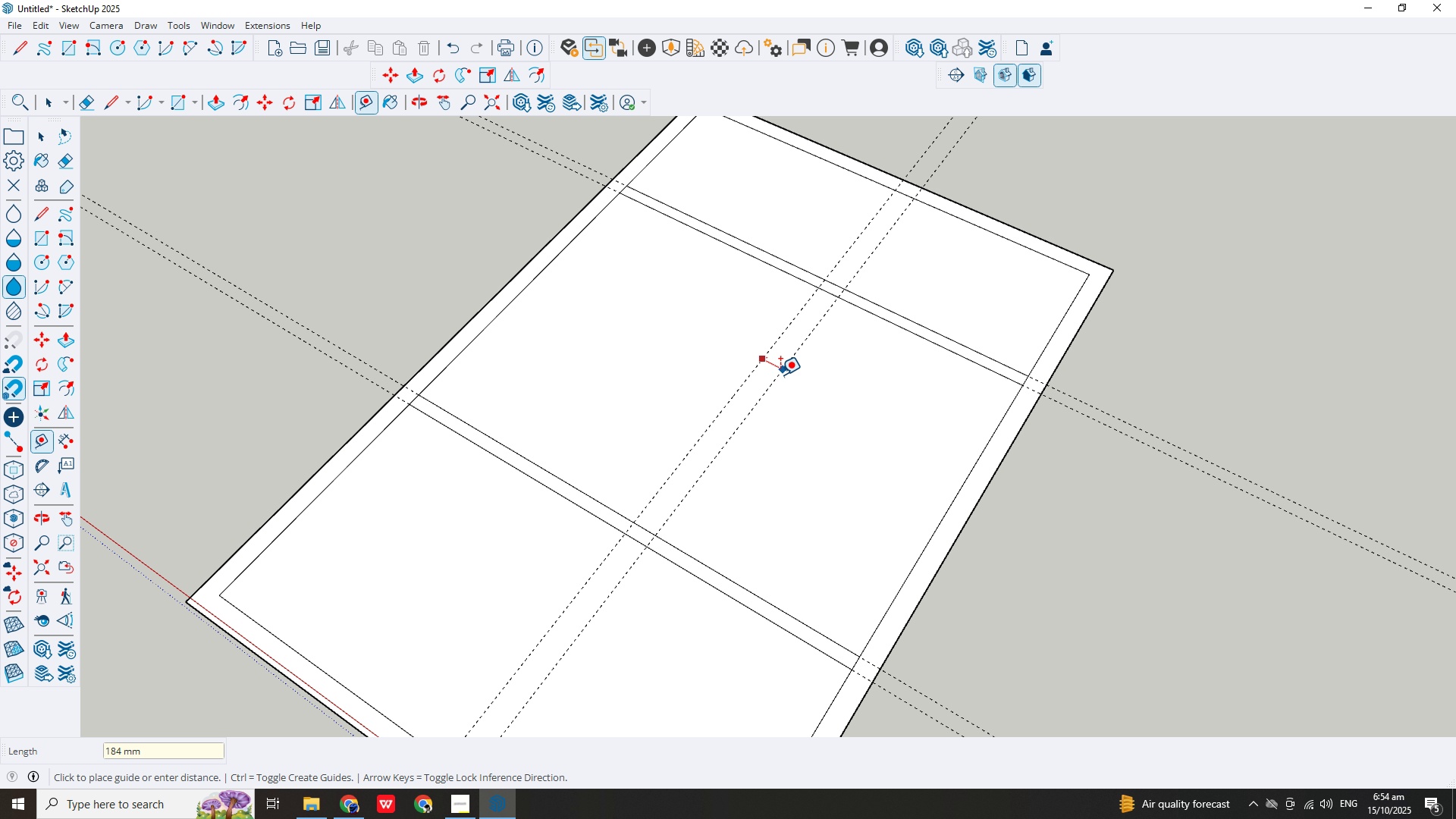 
key(NumpadDecimal)
 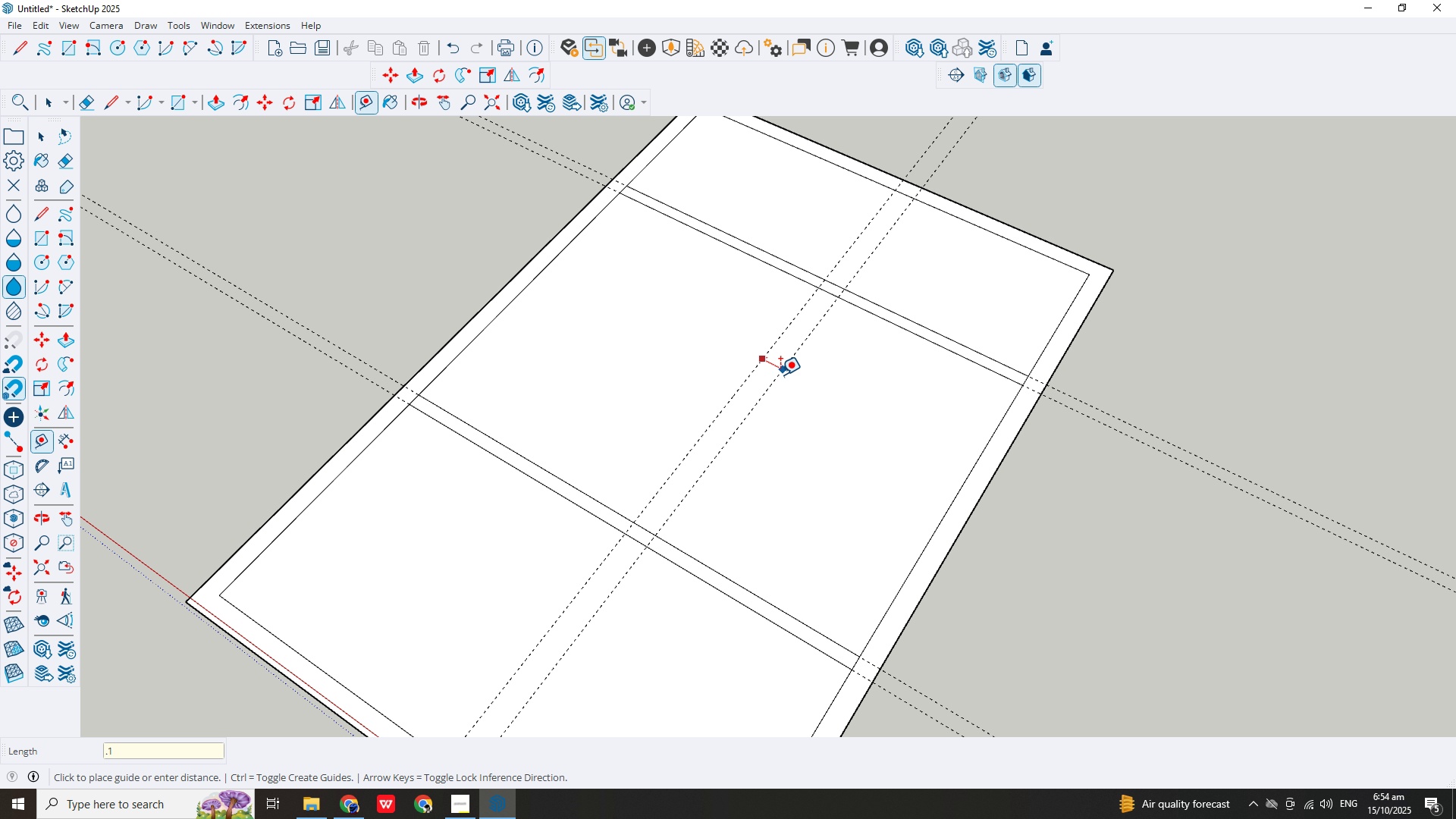 
key(Numpad1)
 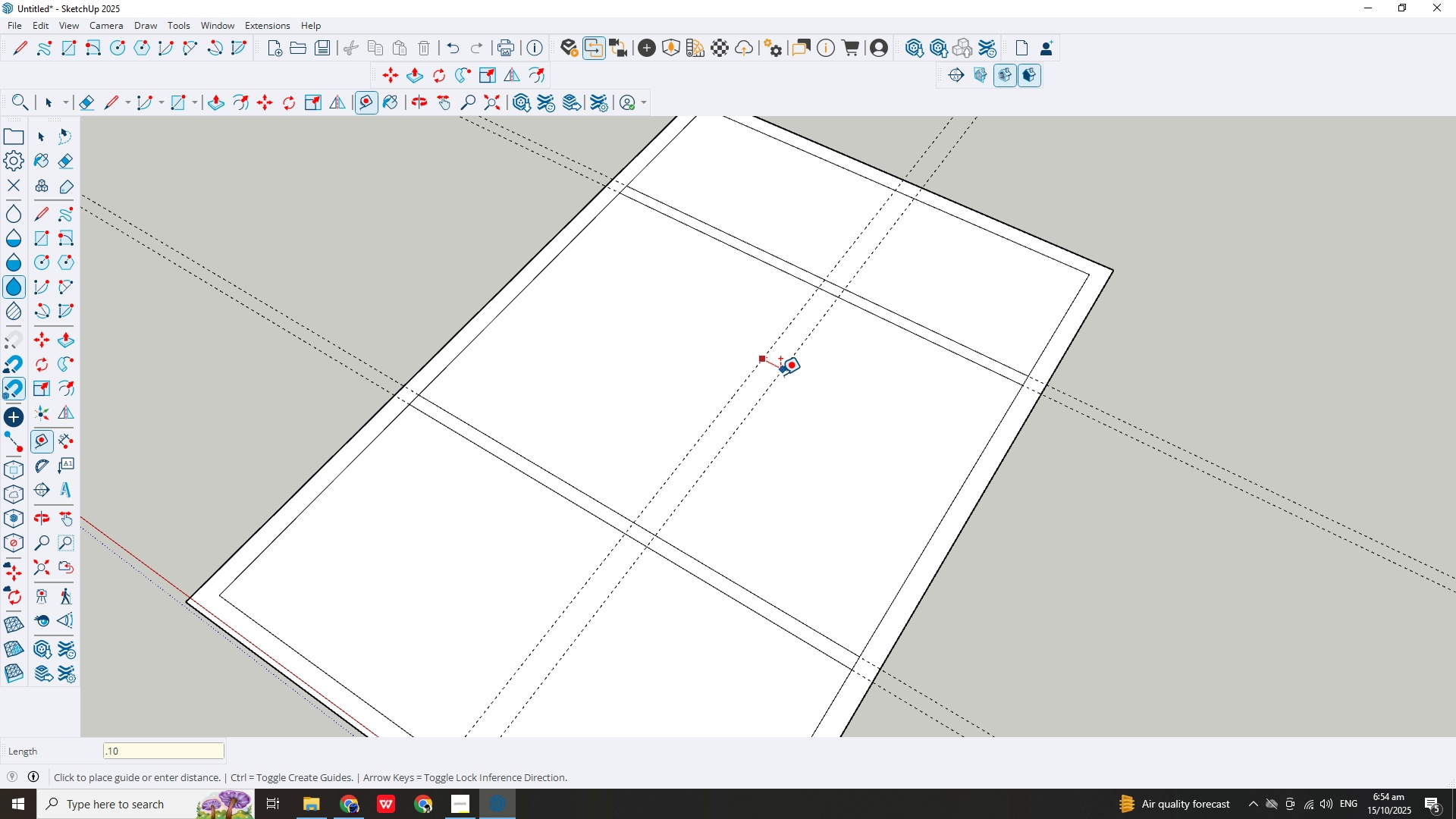 
key(Numpad0)
 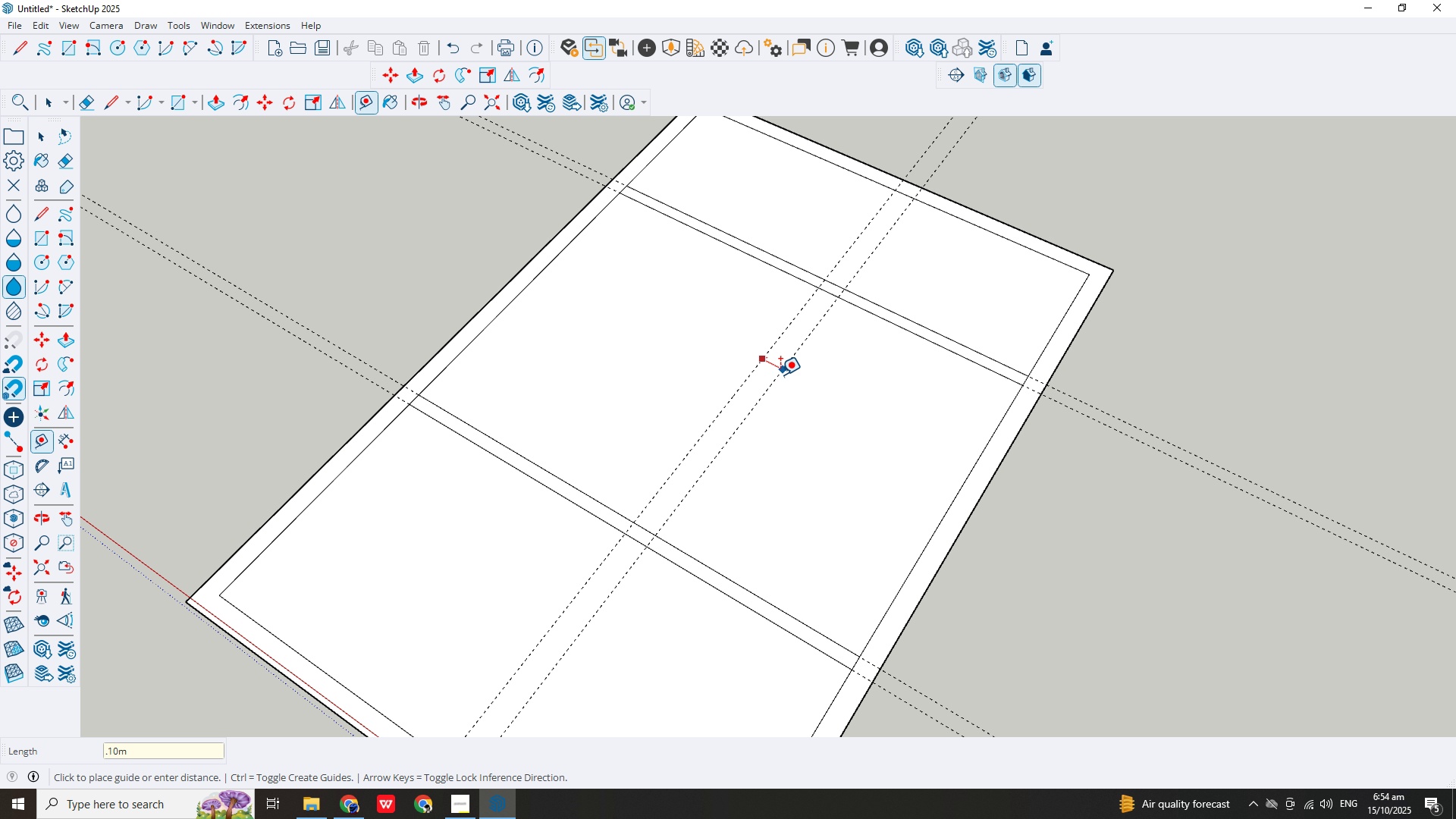 
key(M)
 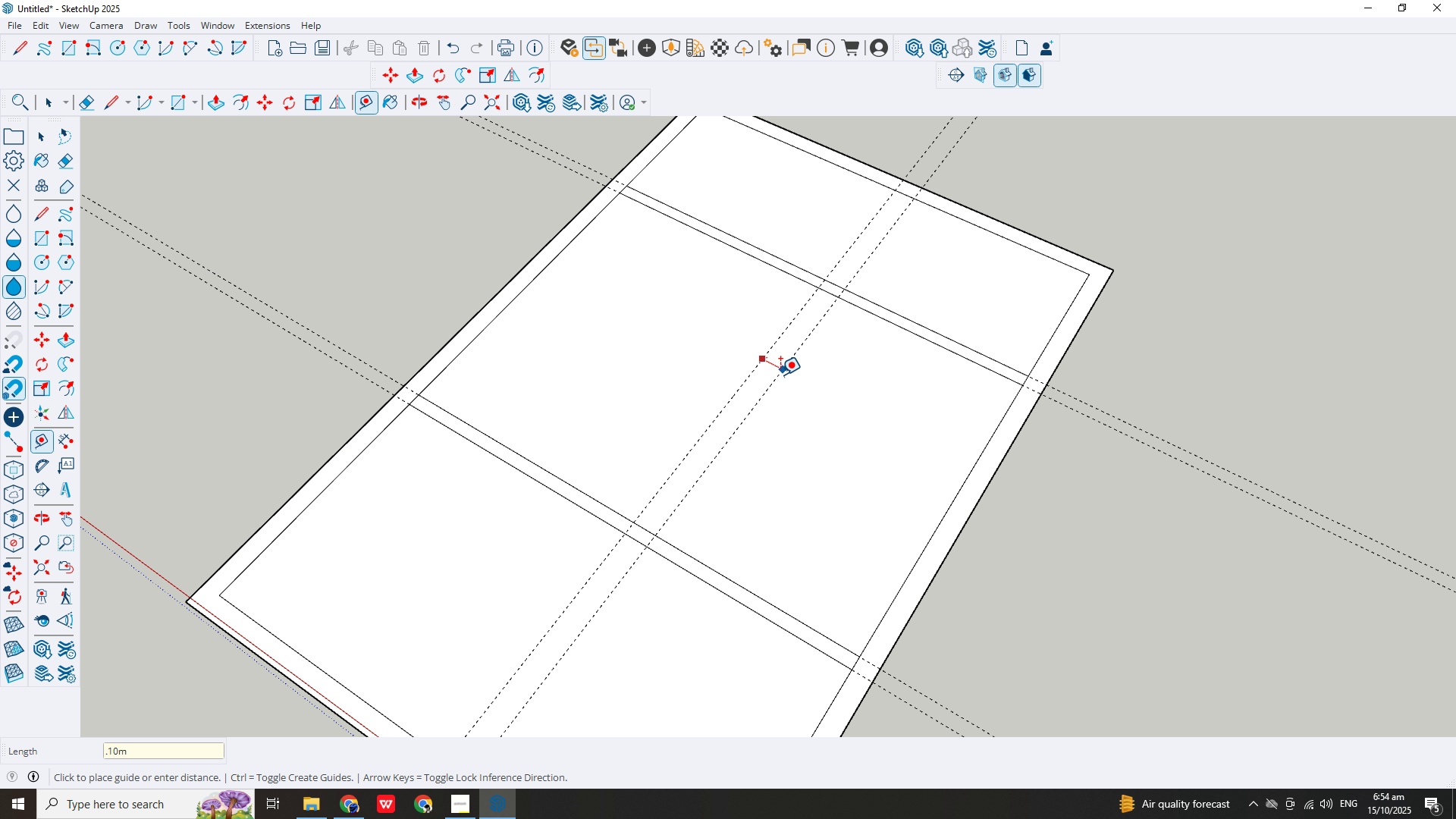 
key(Enter)
 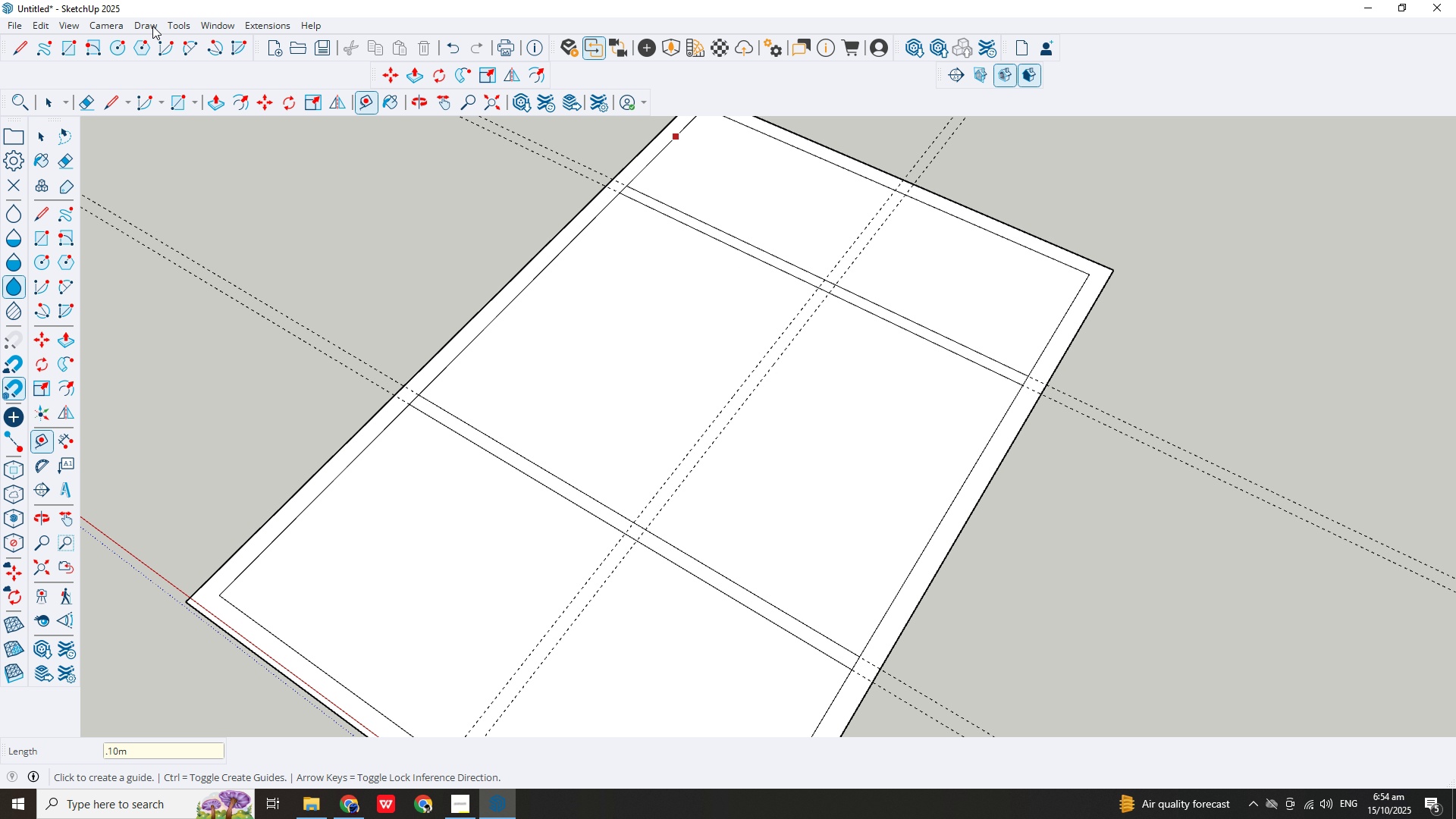 
key(Escape)
 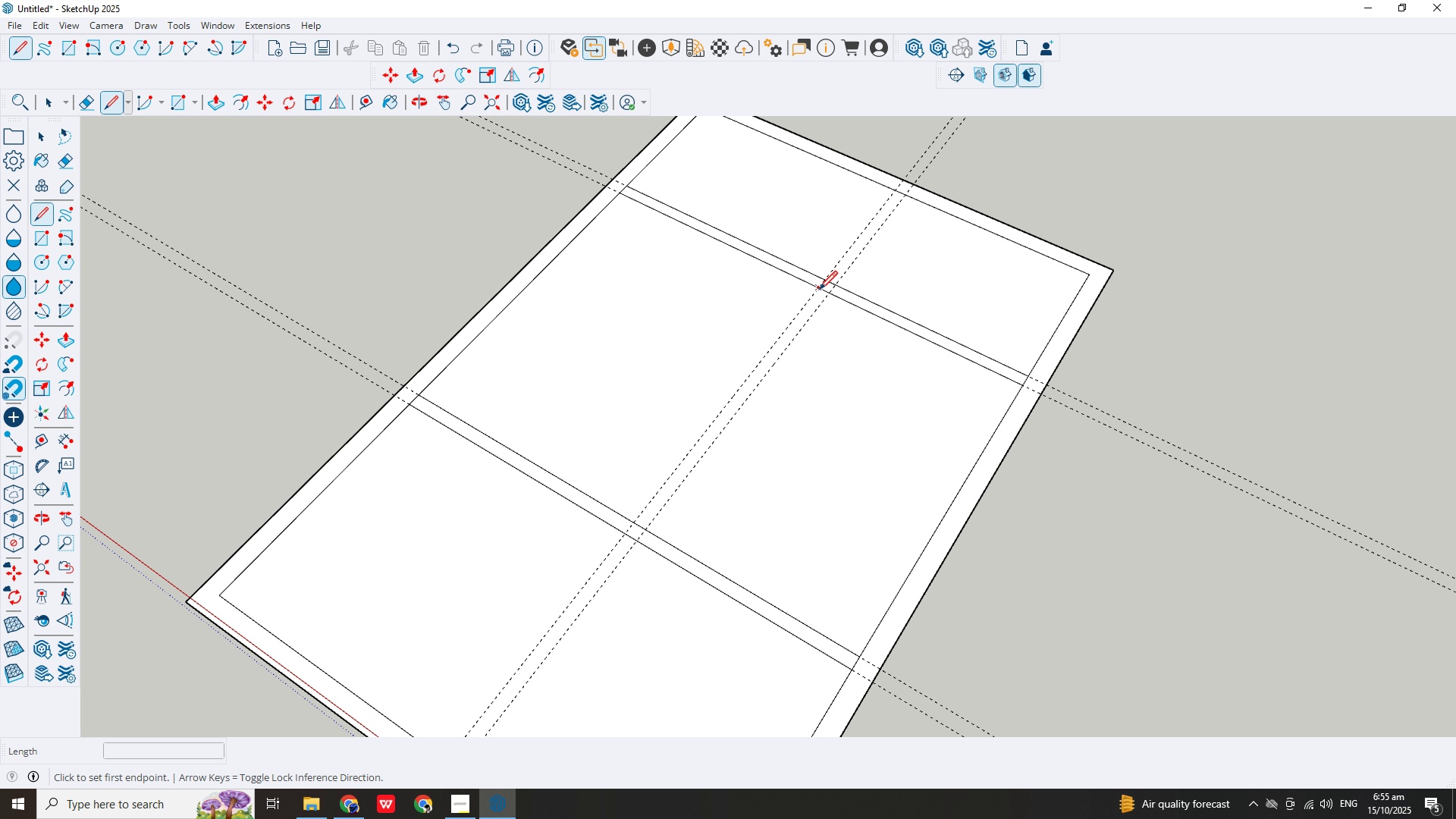 
left_click([815, 287])
 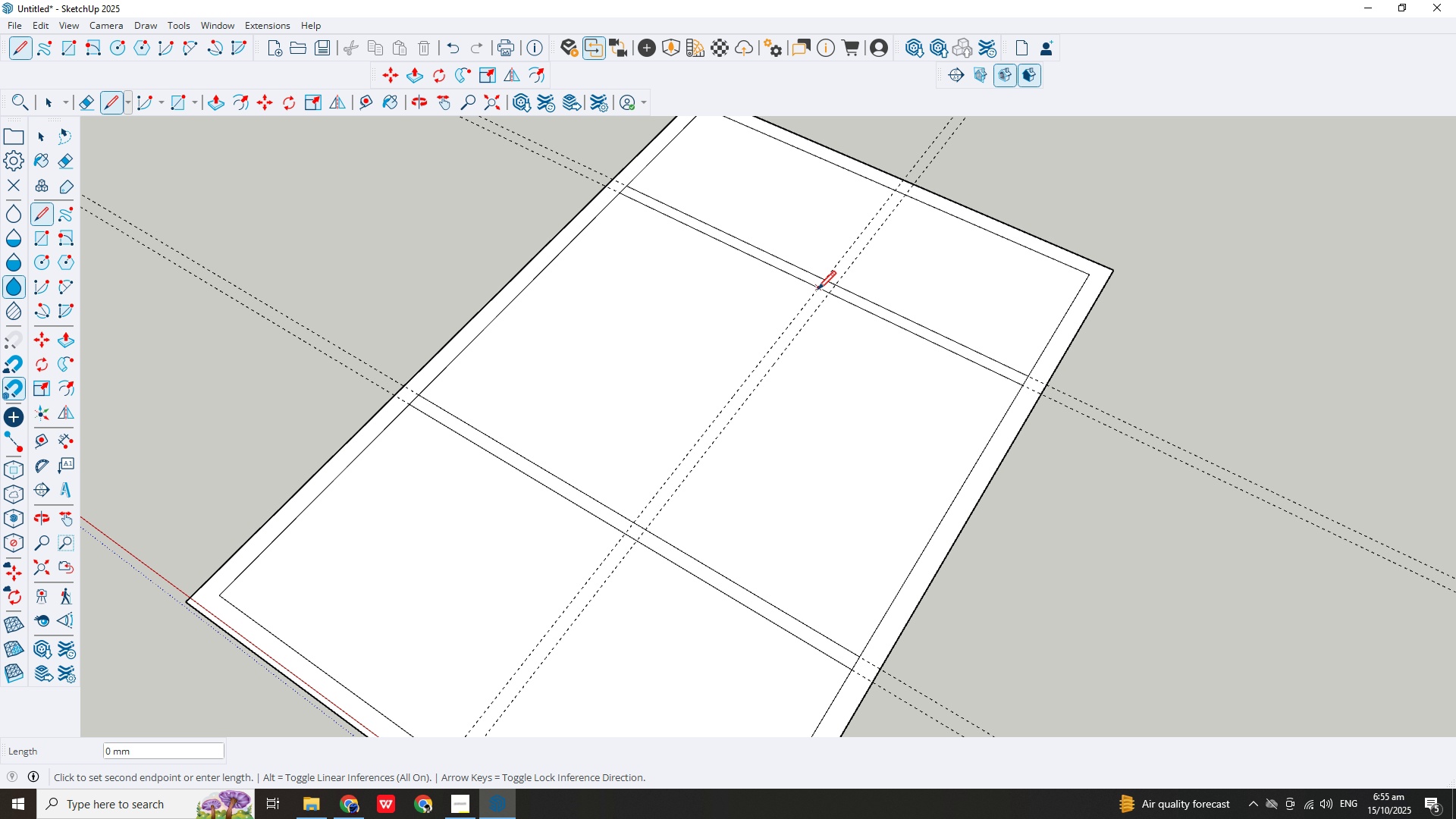 
left_click([817, 291])
 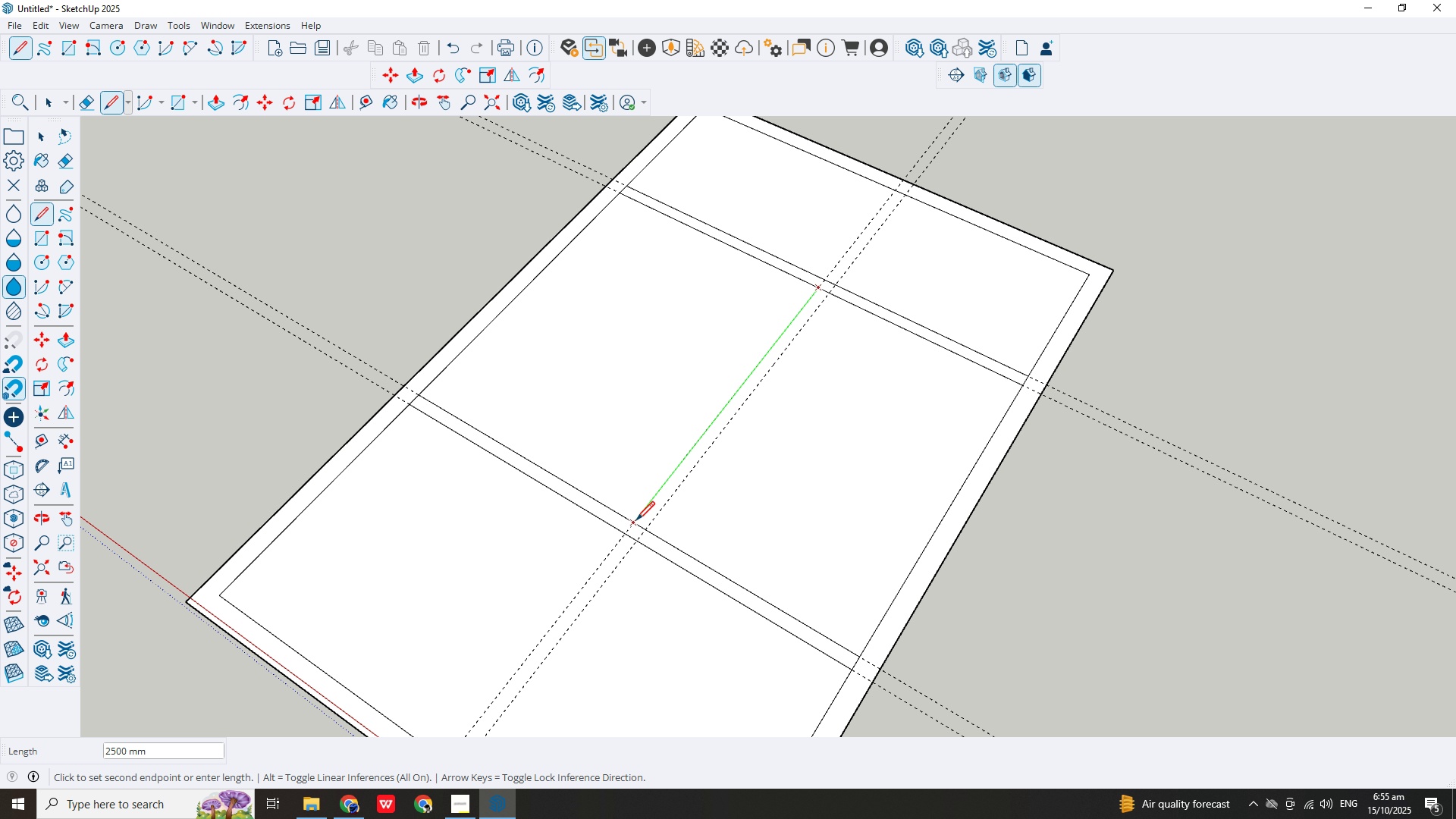 
left_click([636, 522])
 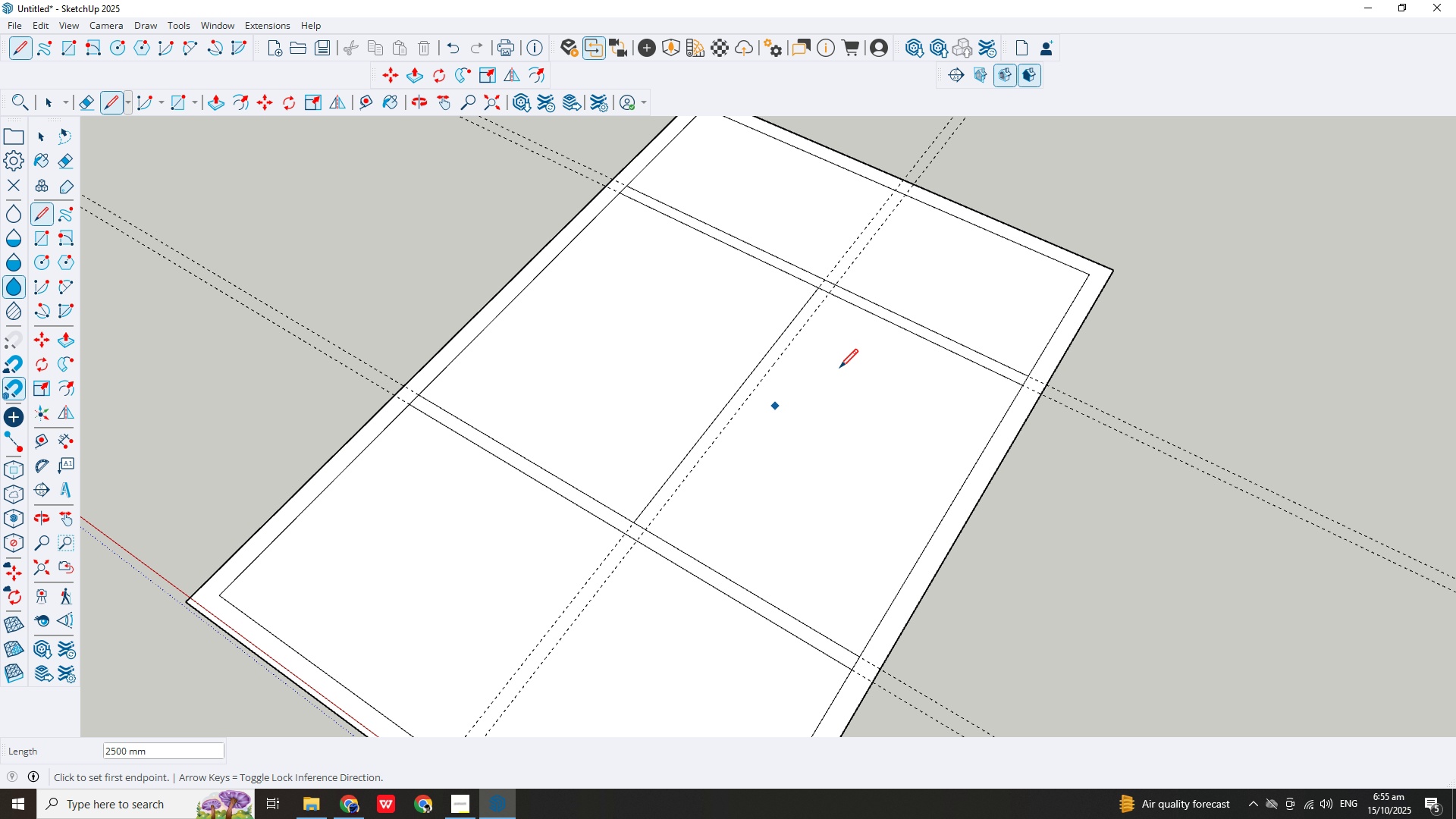 
key(Escape)
 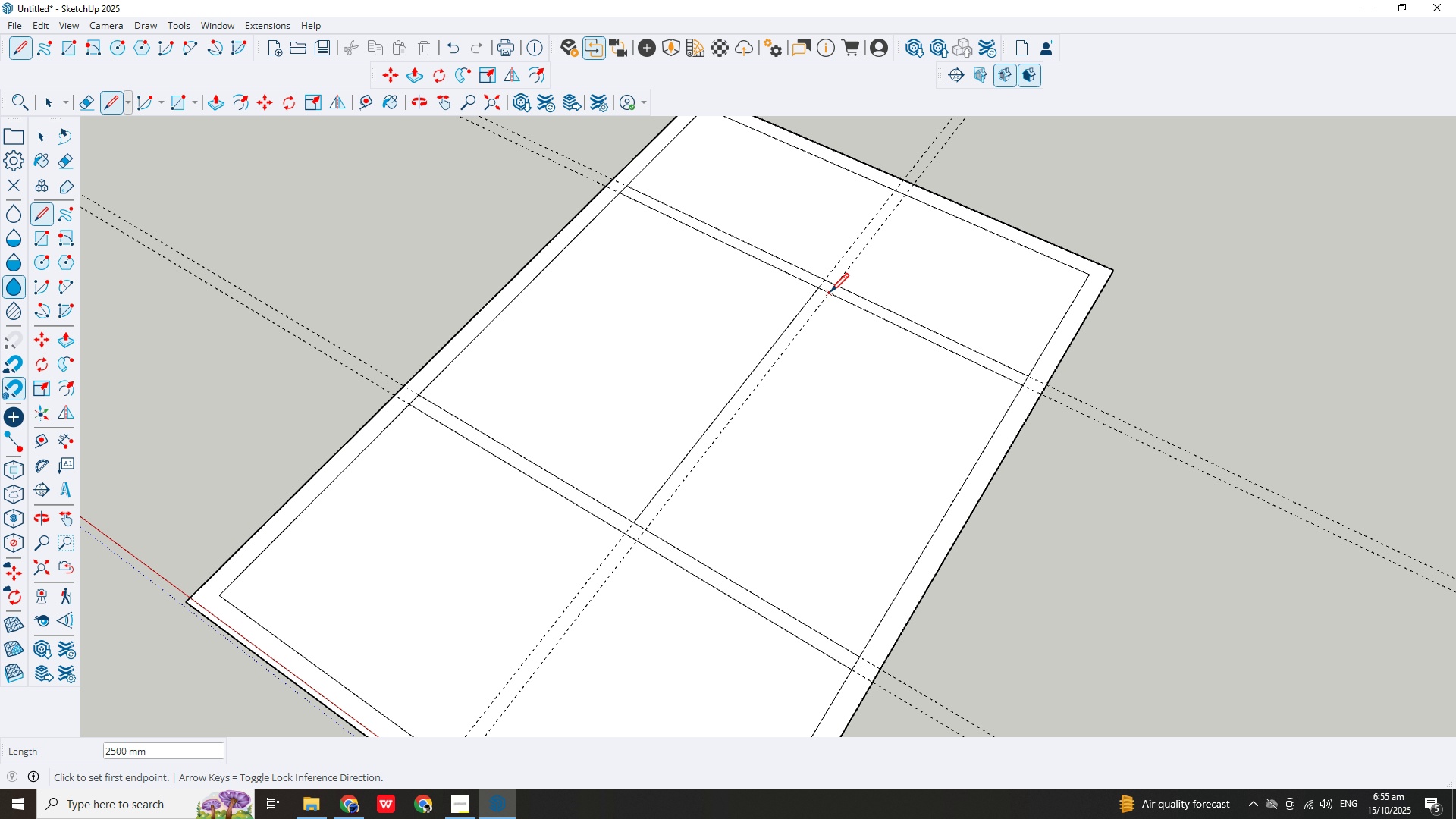 
left_click([830, 293])
 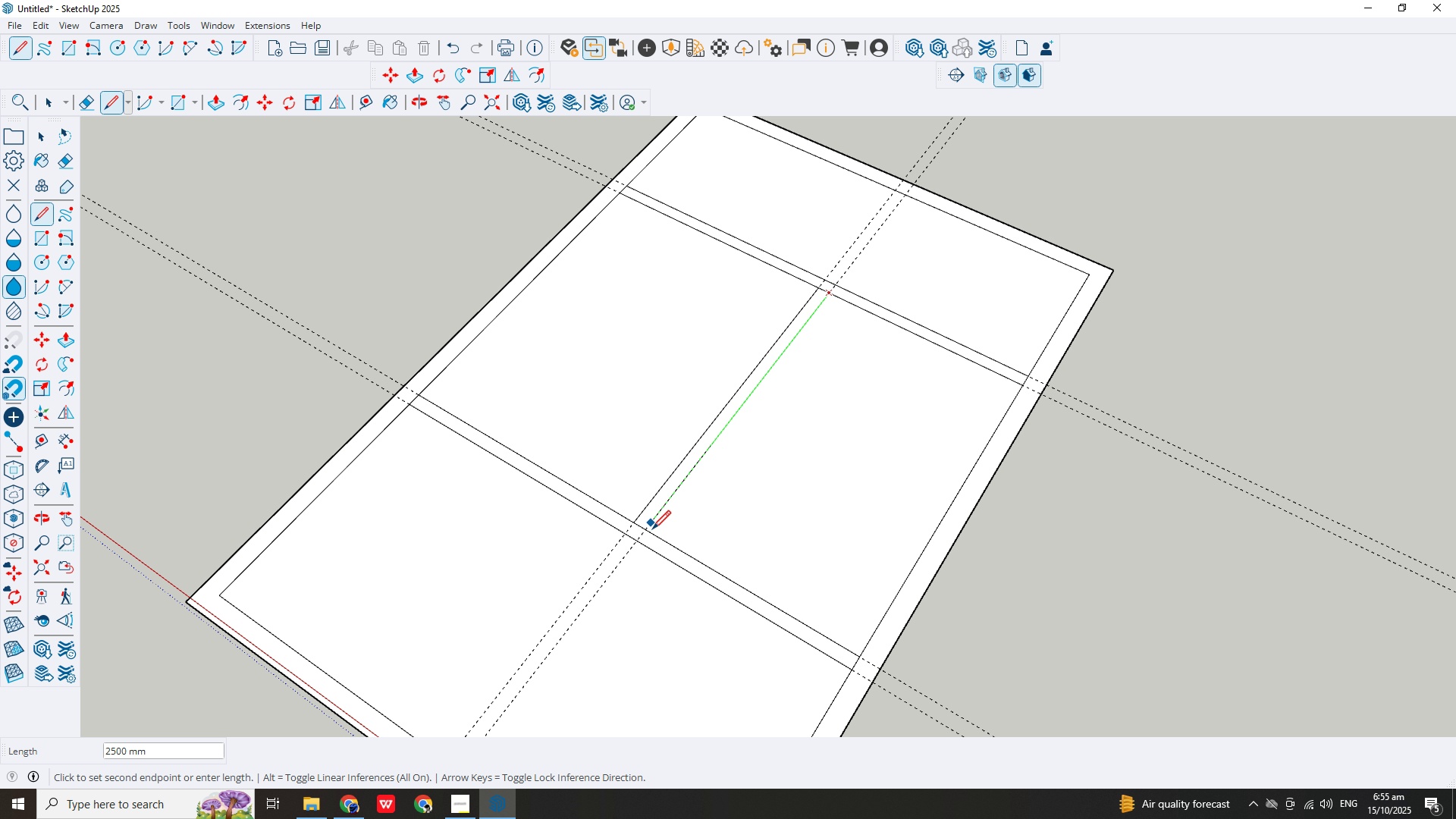 
mouse_move([667, 520])
 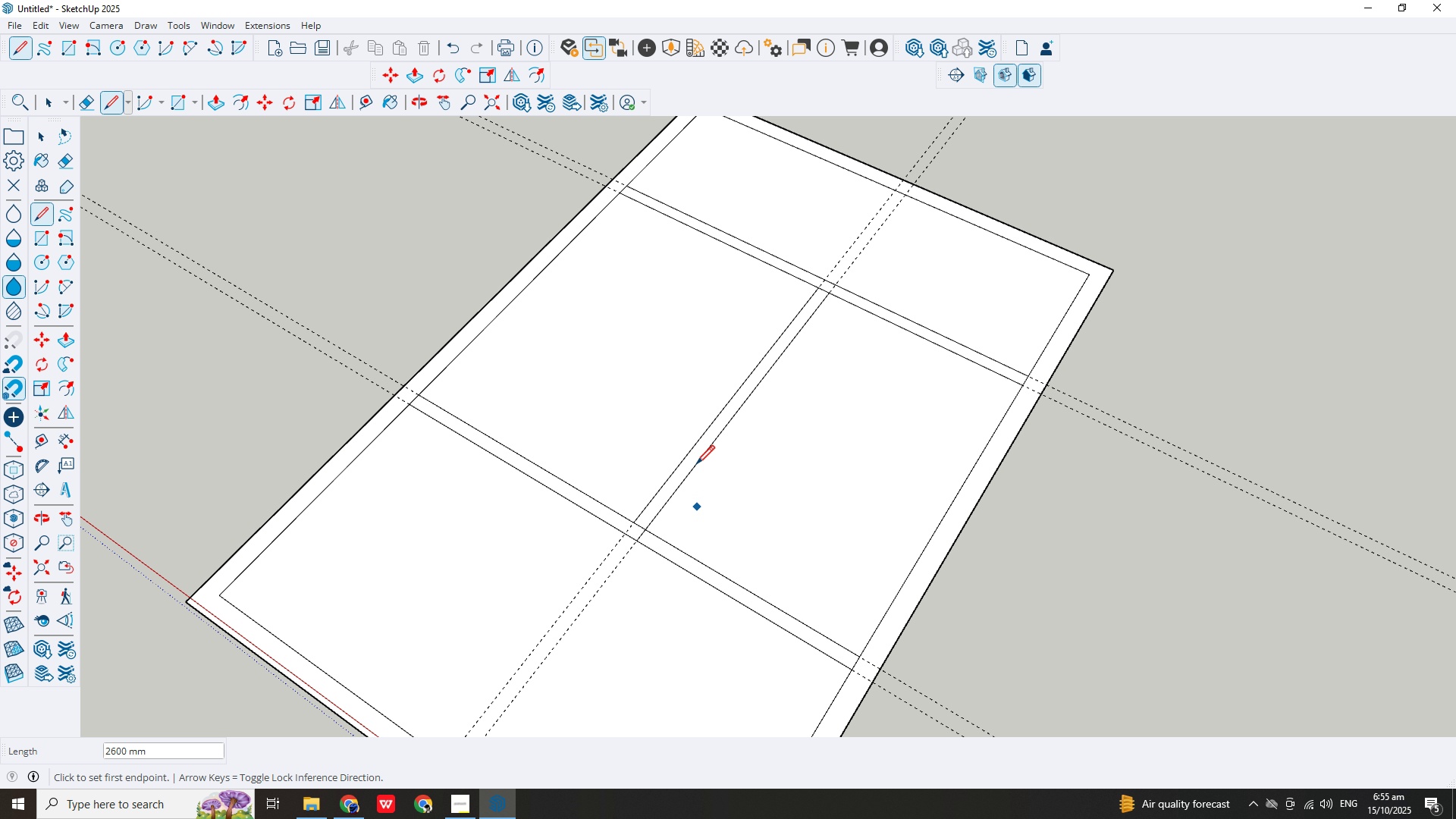 
key(Escape)
 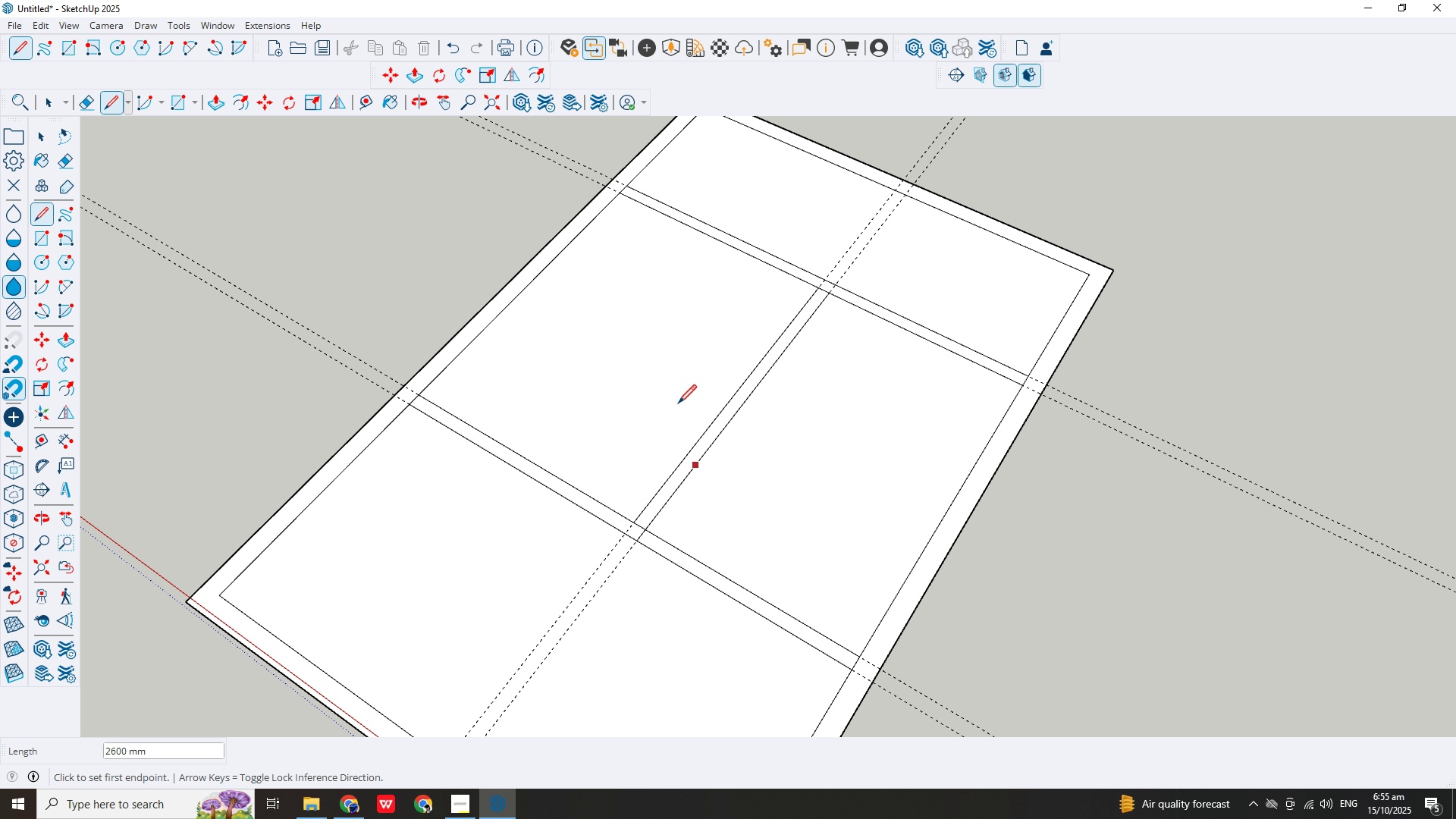 
scroll: coordinate [677, 403], scroll_direction: down, amount: 4.0
 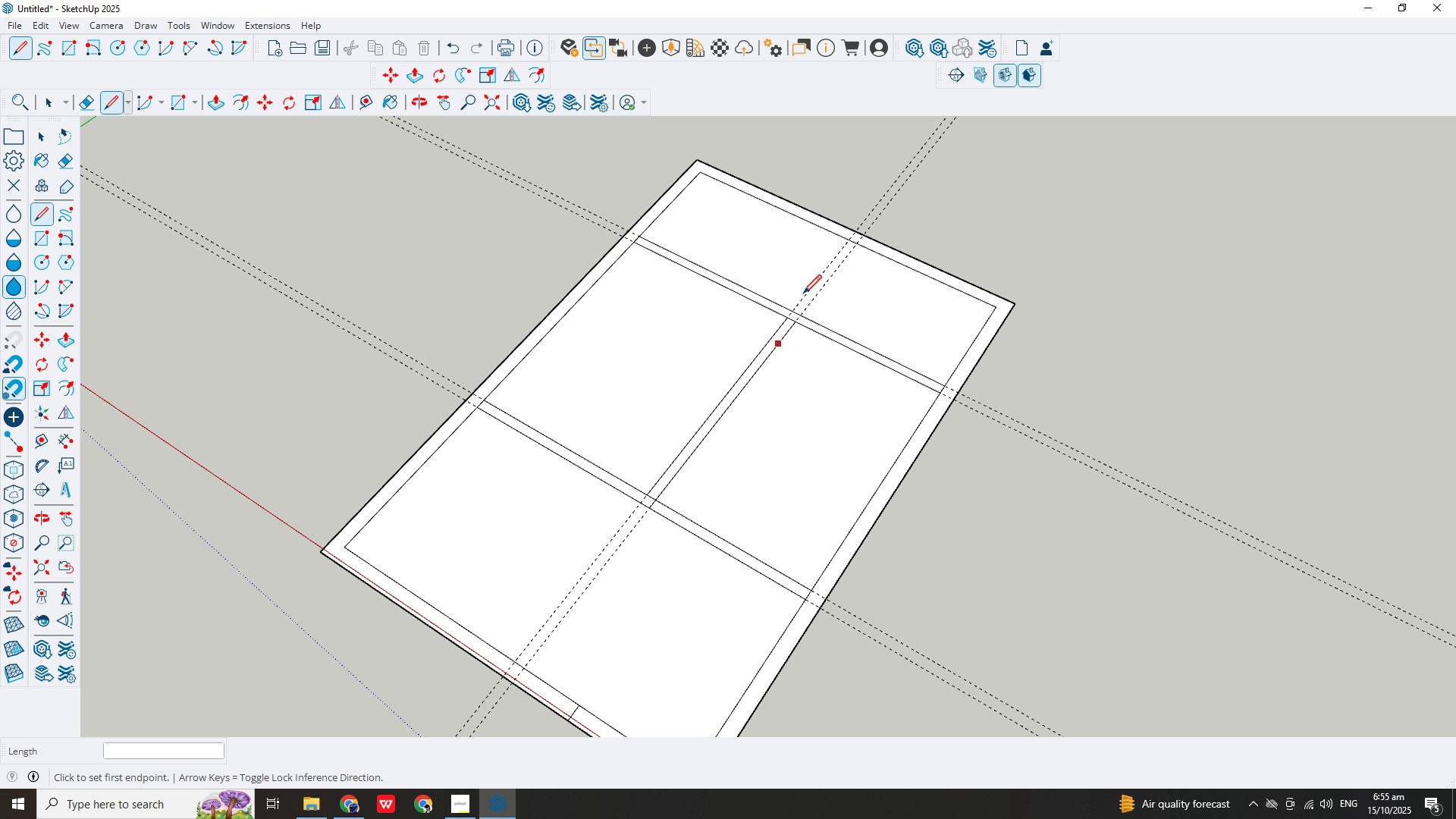 
key(Escape)
 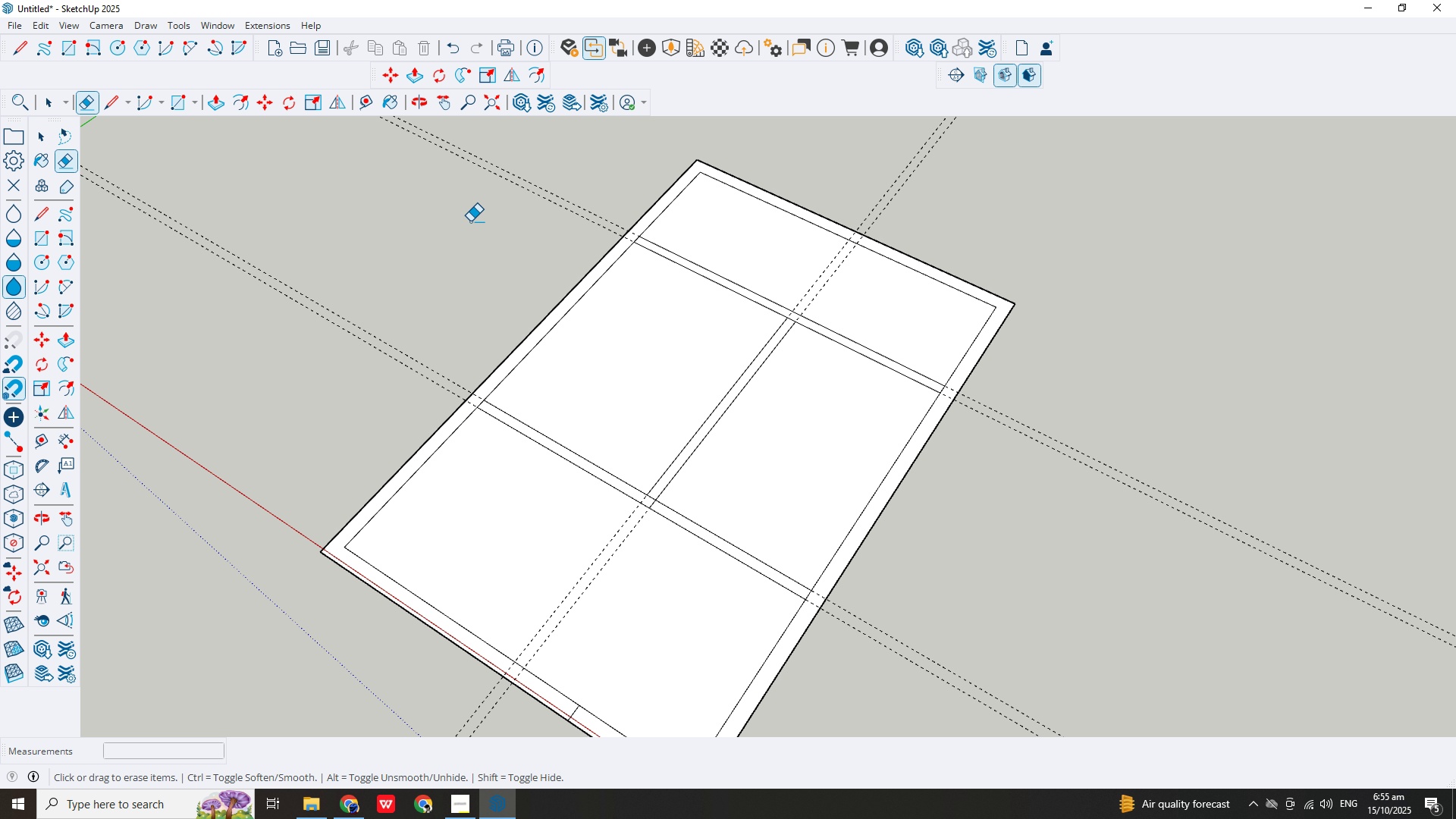 
scroll: coordinate [754, 238], scroll_direction: up, amount: 3.0
 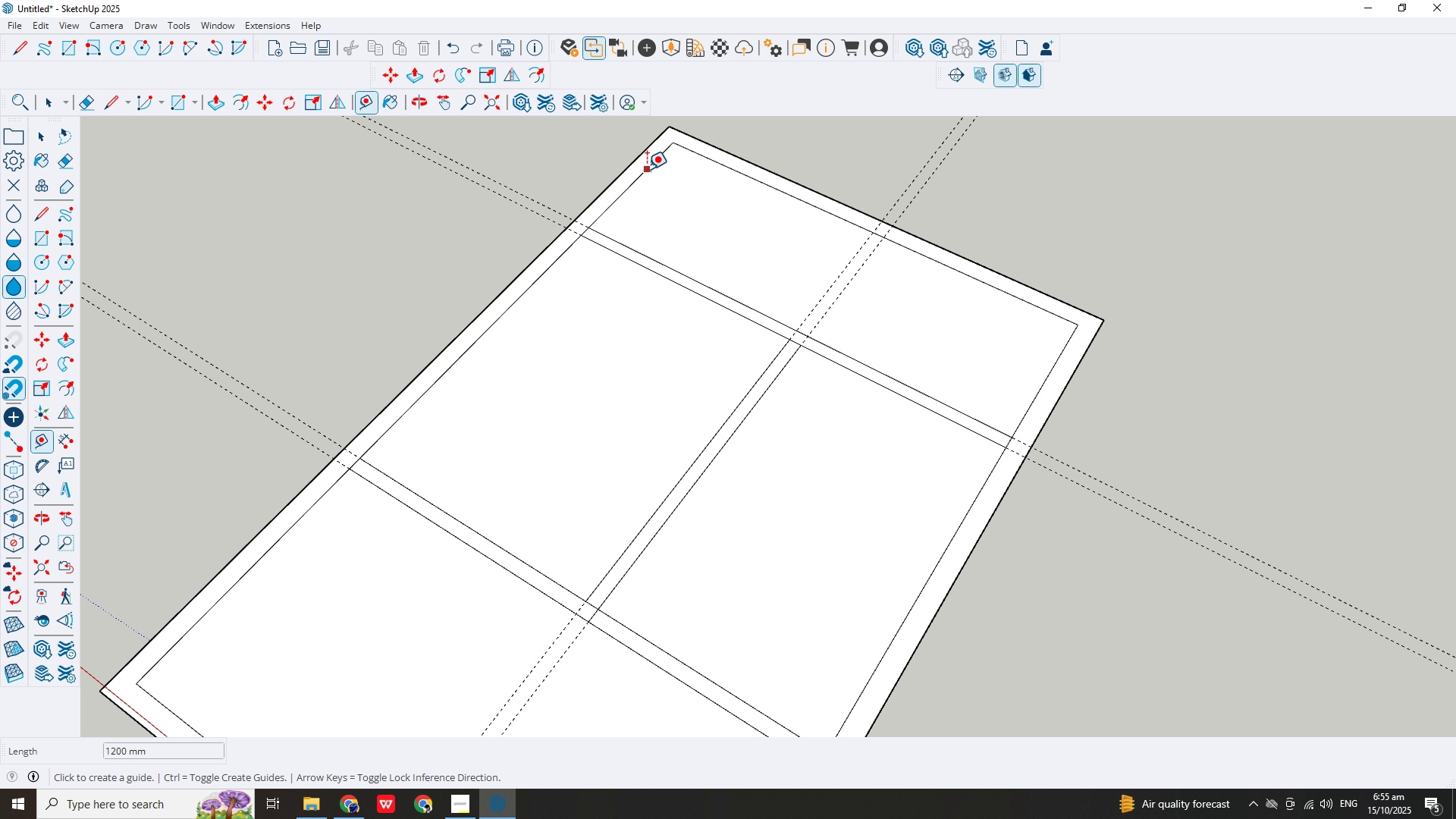 
left_click([647, 169])
 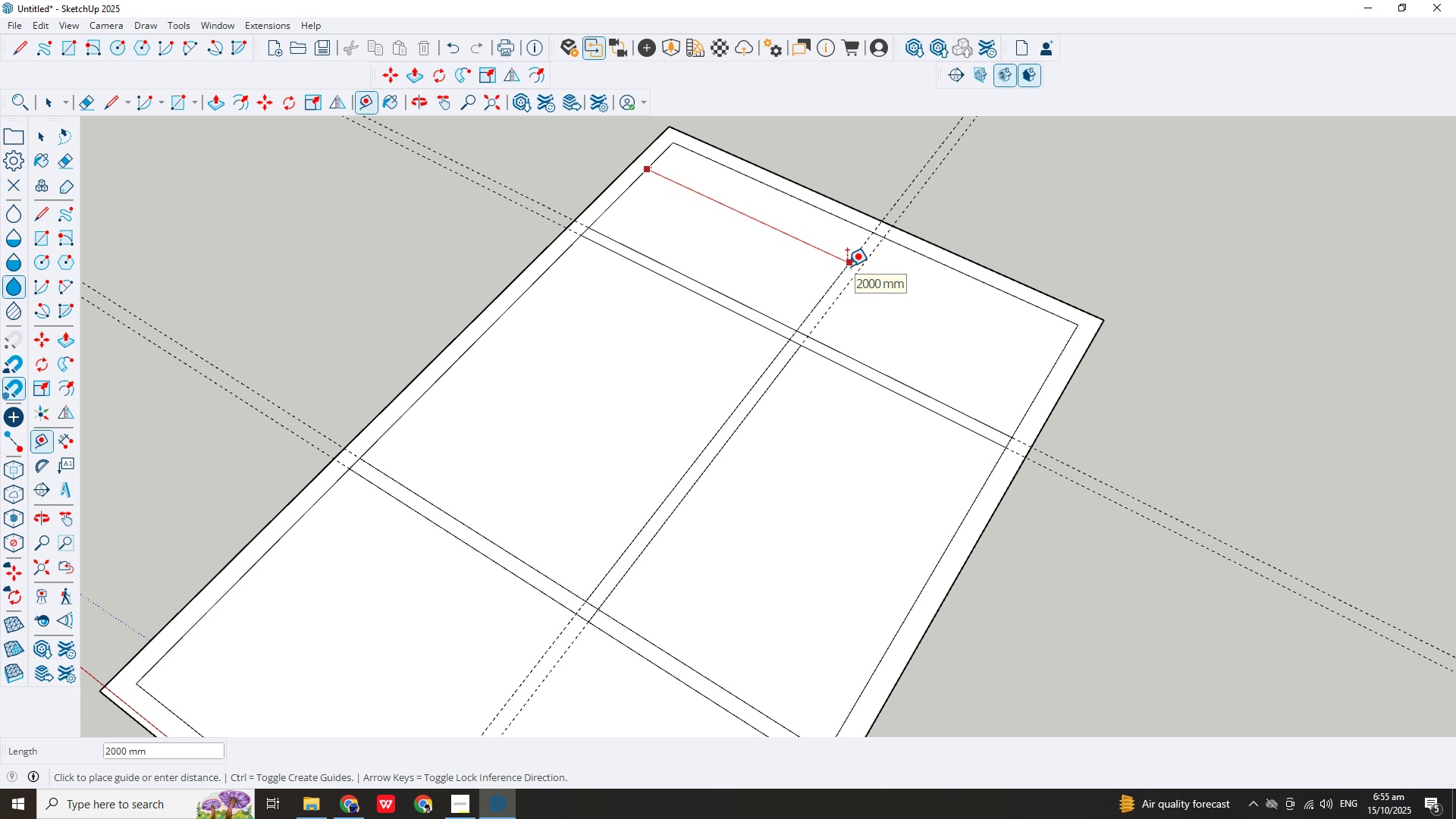 
scroll: coordinate [745, 261], scroll_direction: down, amount: 1.0
 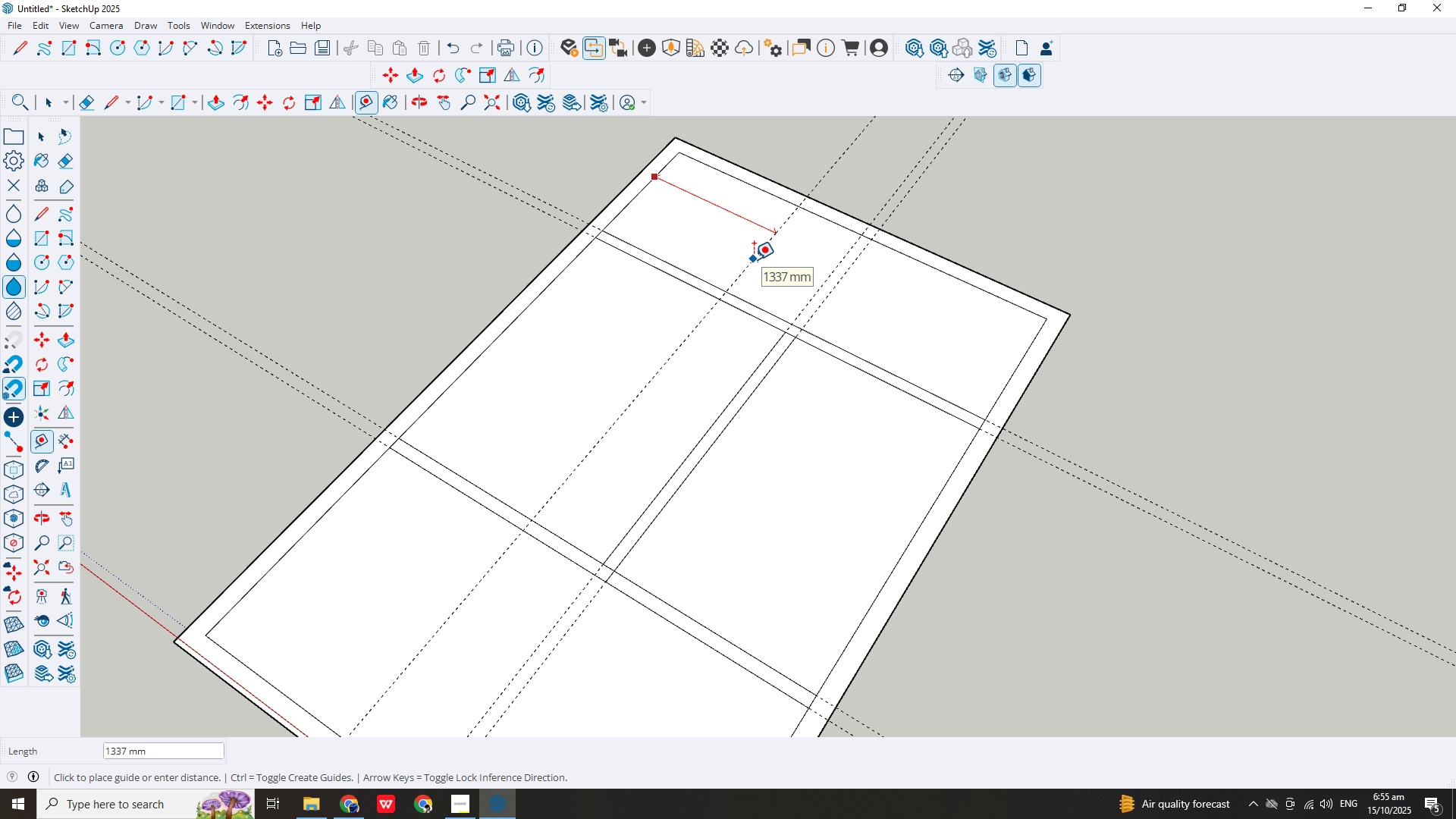 
key(Numpad1)
 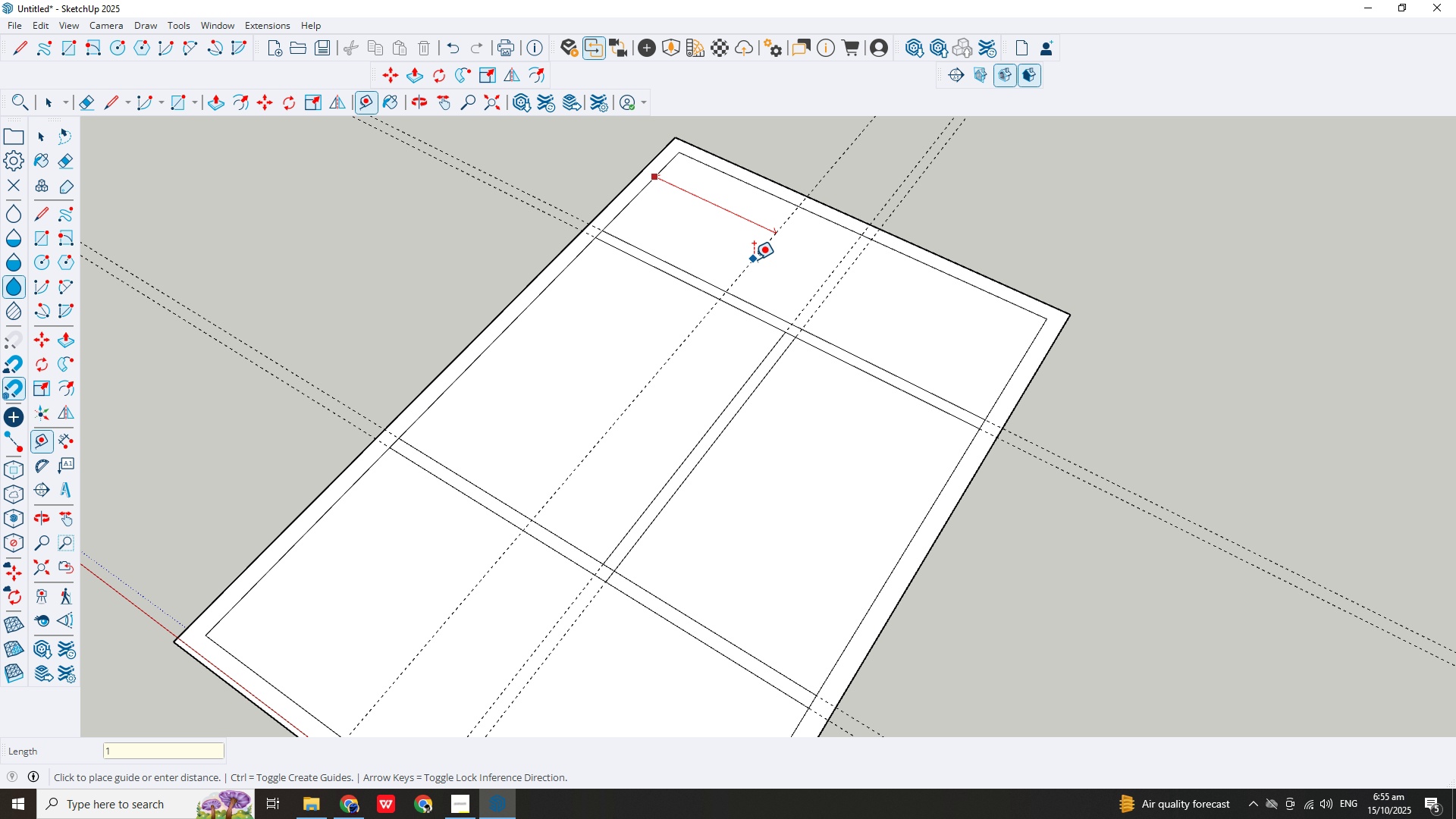 
key(NumpadDecimal)
 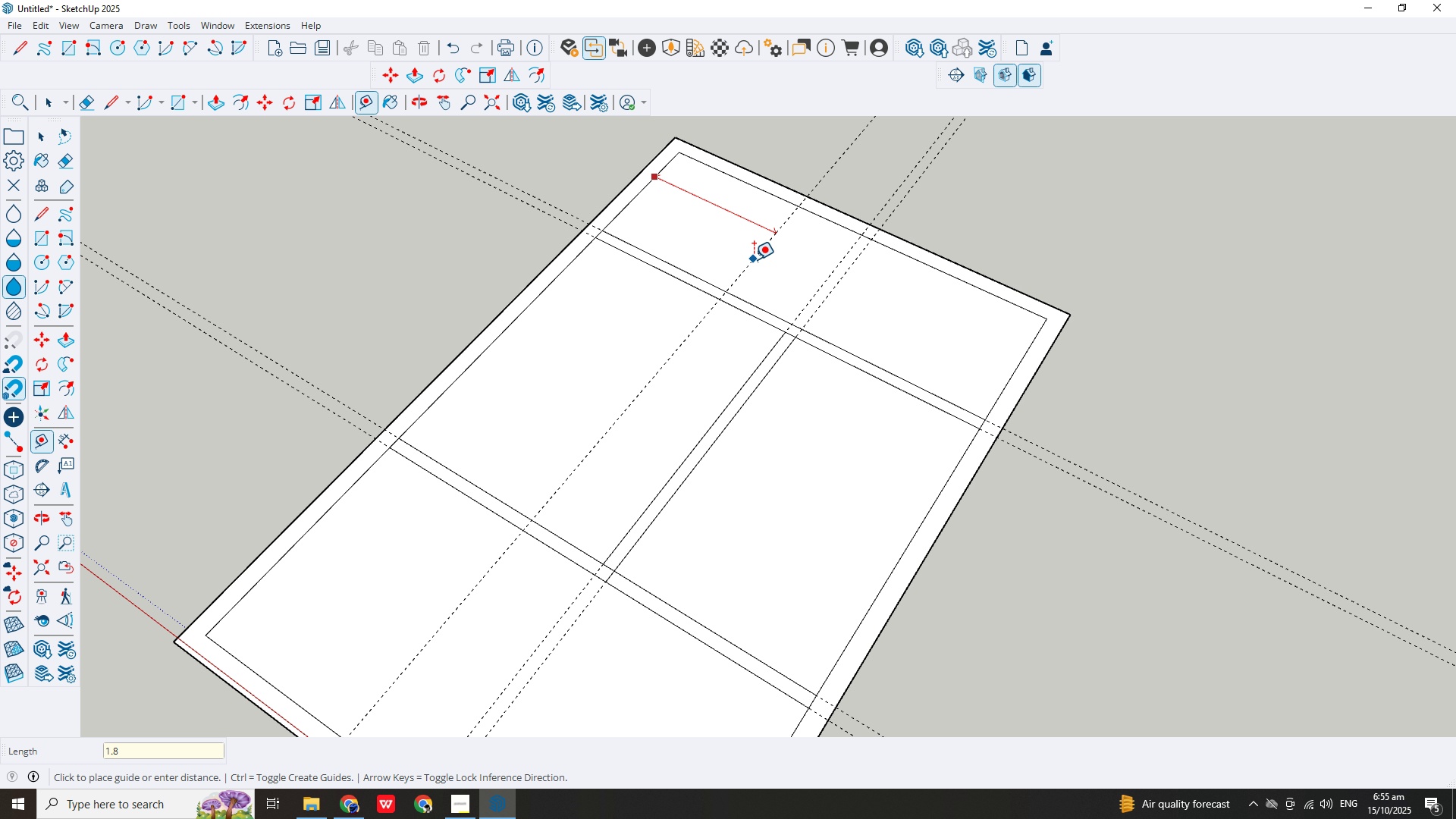 
key(Numpad8)
 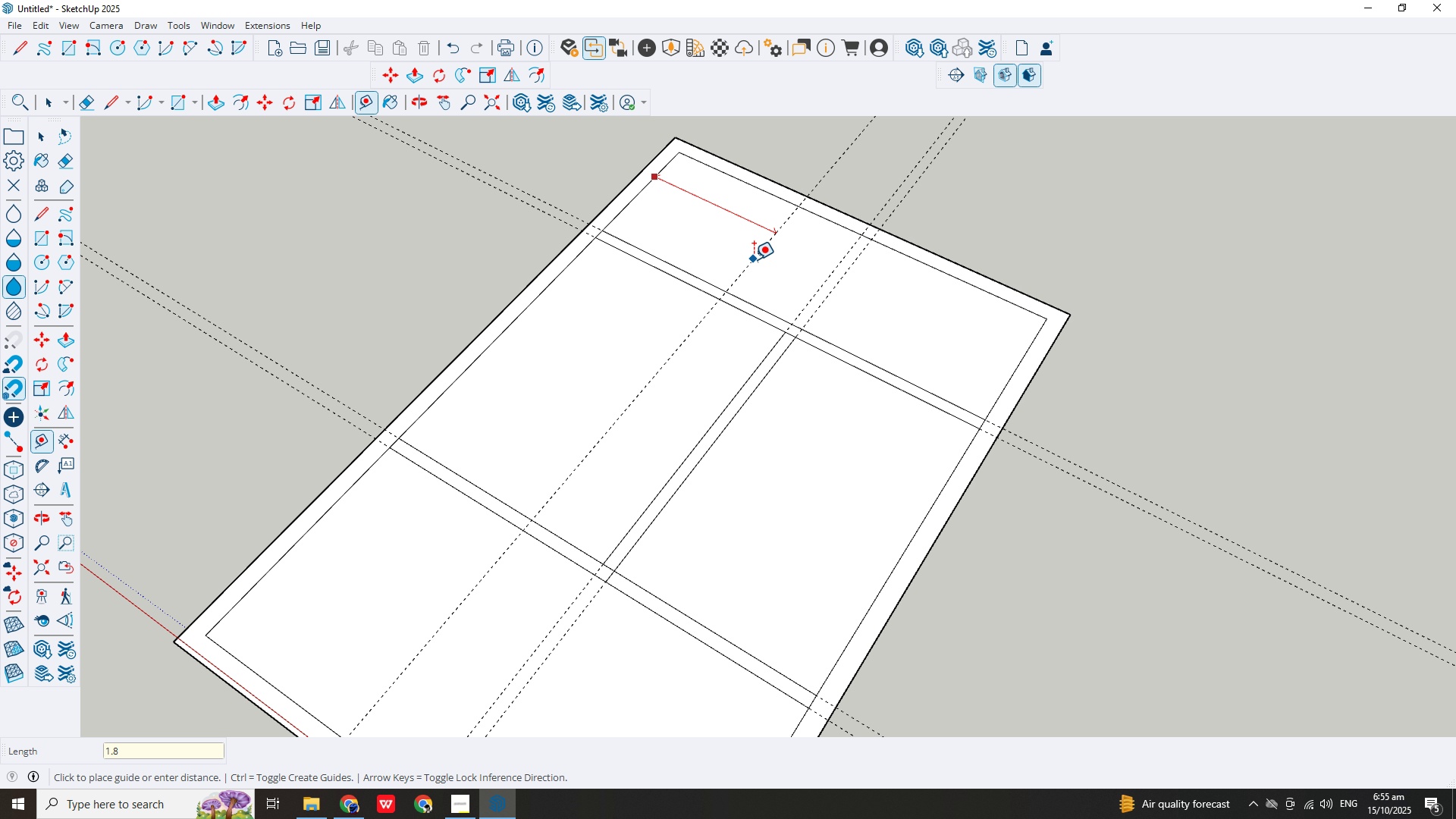 
key(M)
 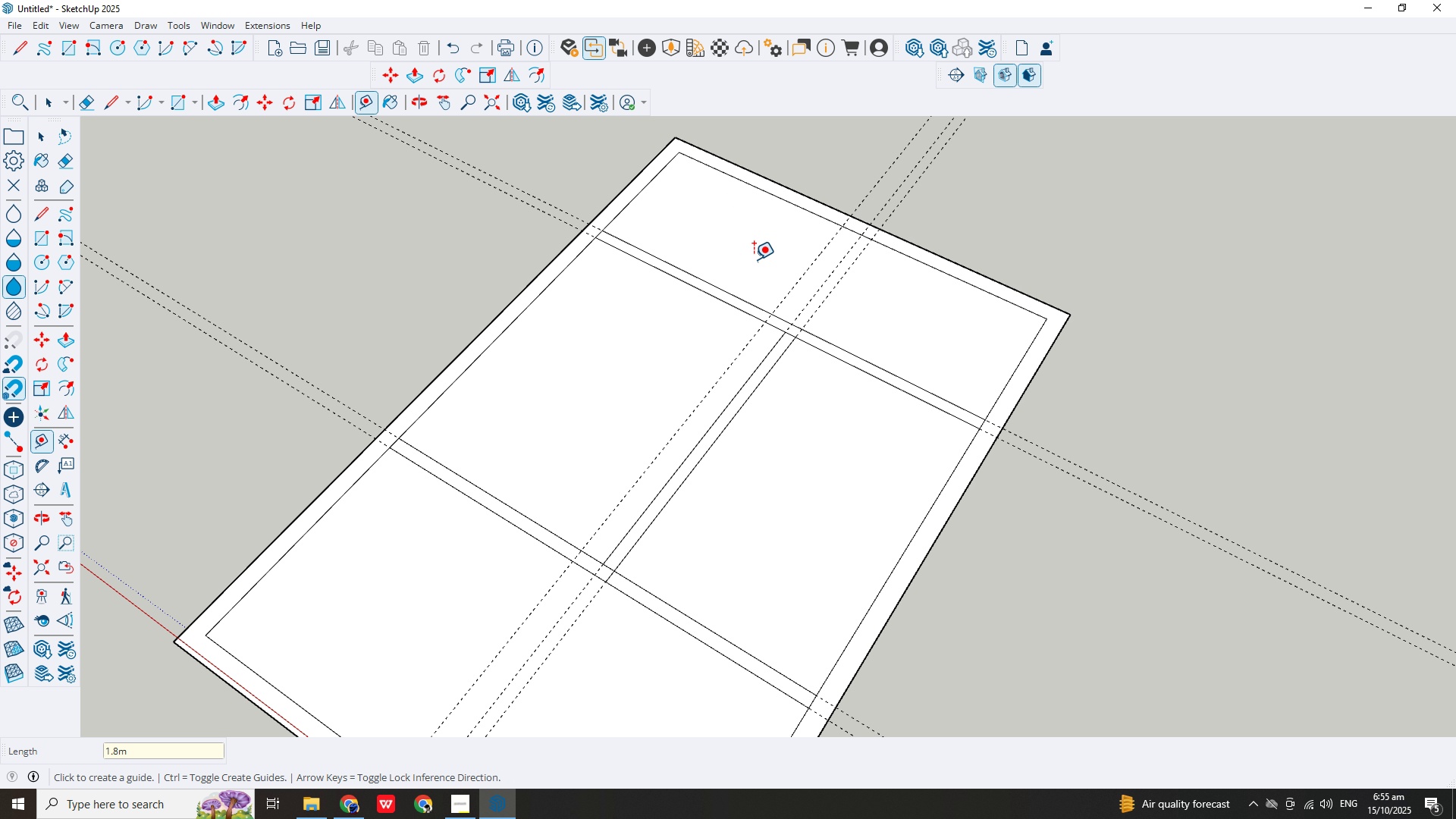 
key(Enter)
 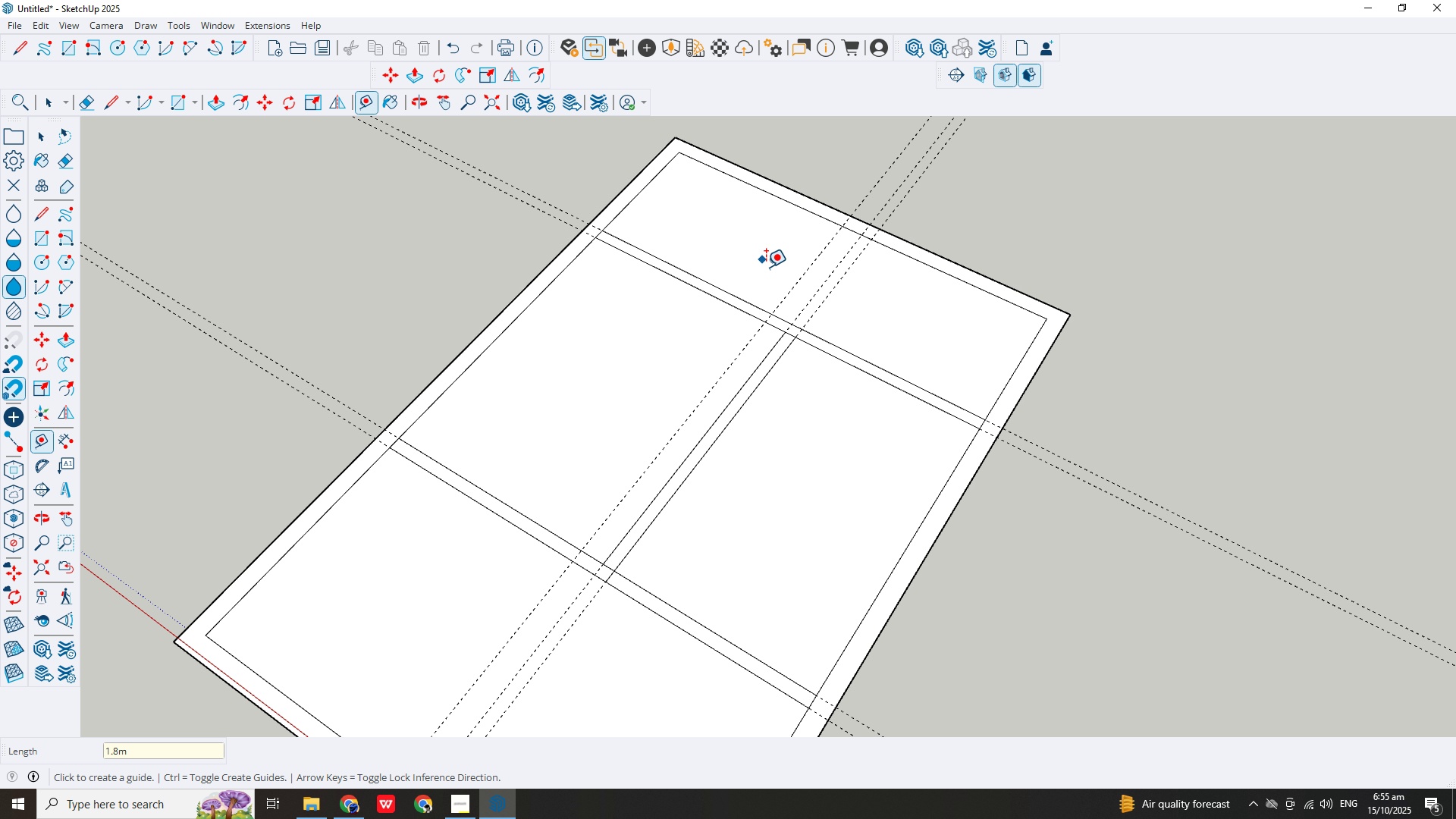 
scroll: coordinate [796, 268], scroll_direction: up, amount: 4.0
 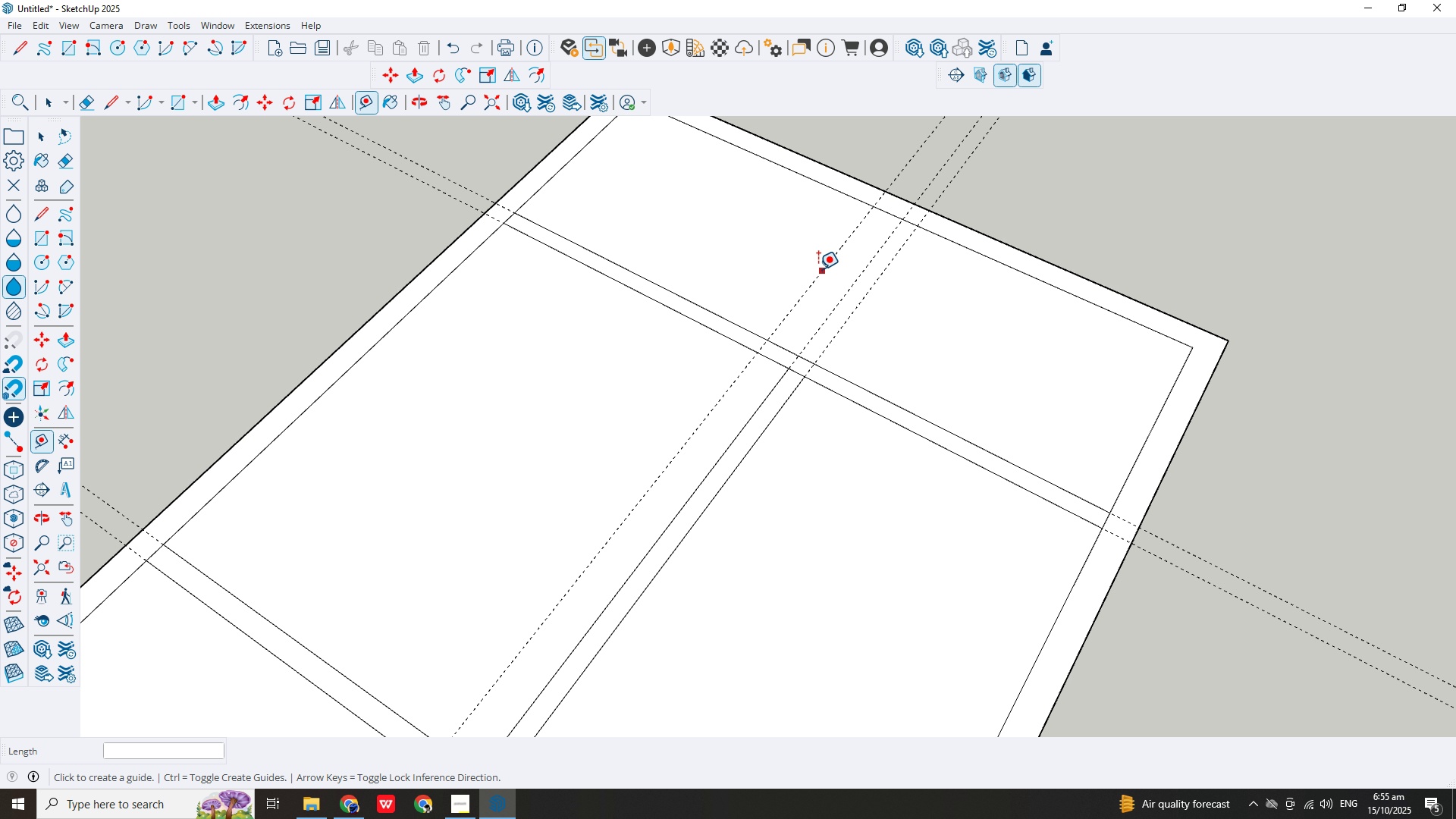 
left_click([819, 266])
 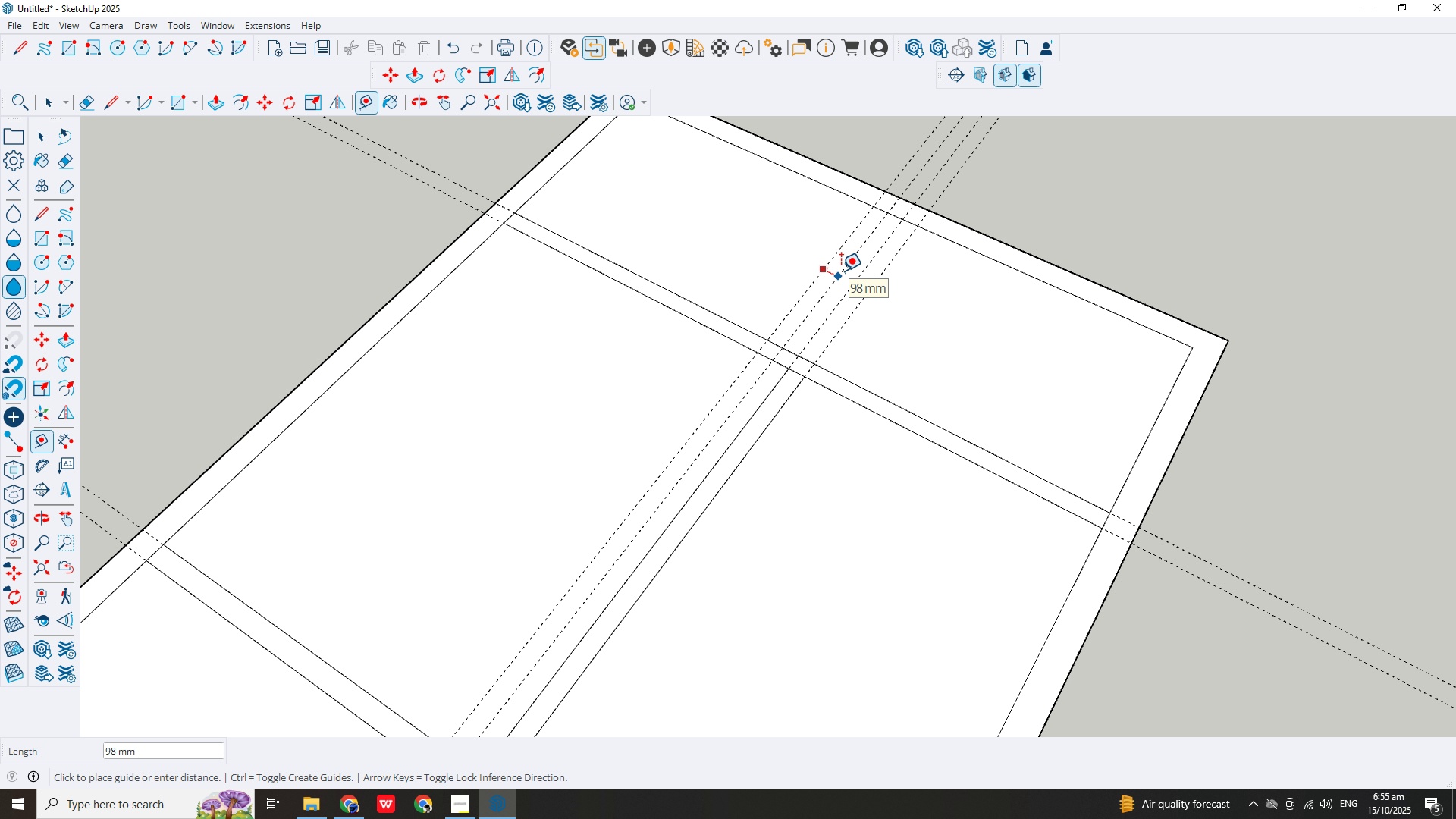 
key(NumpadDecimal)
 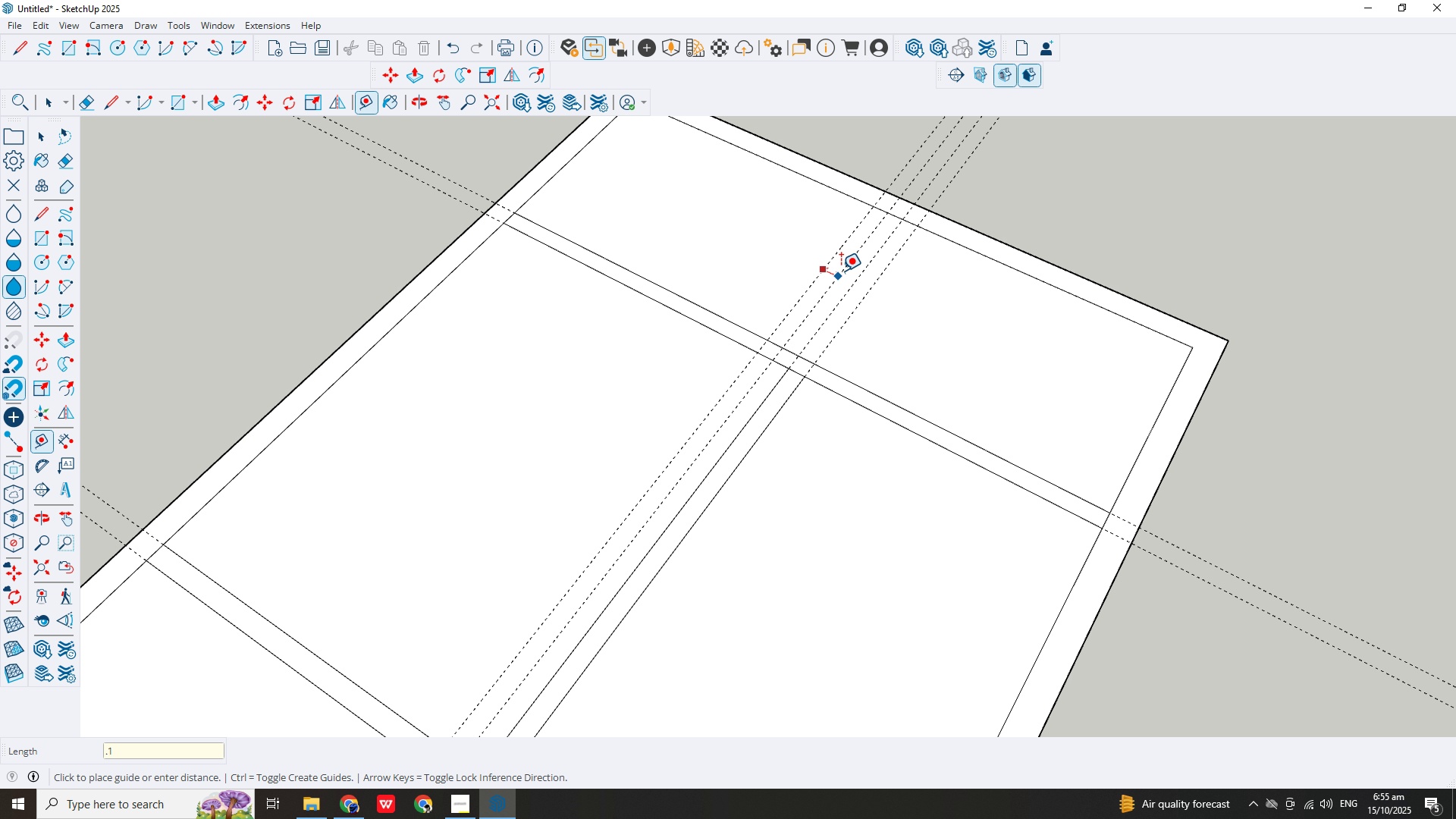 
key(Numpad1)
 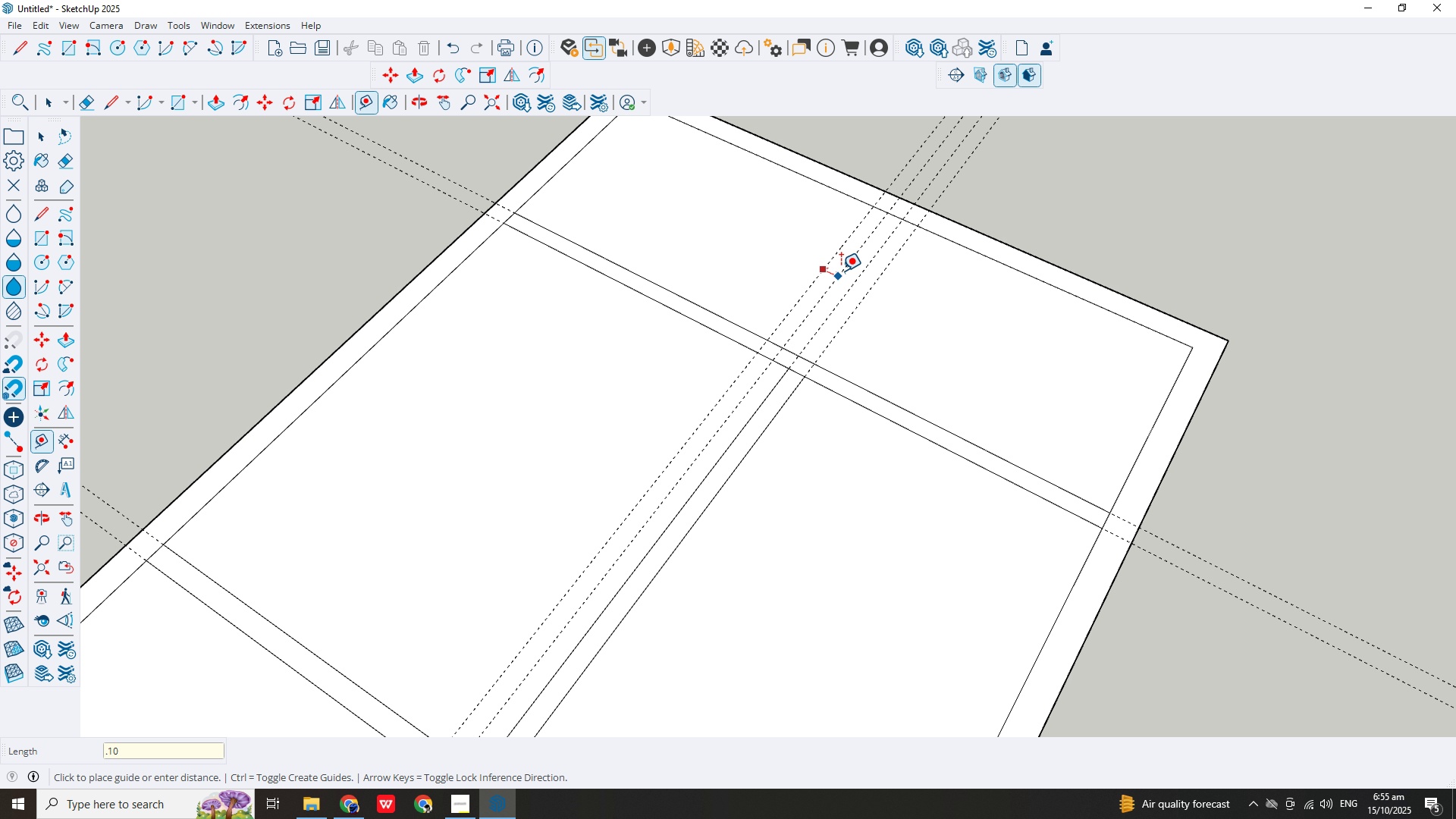 
key(Numpad0)
 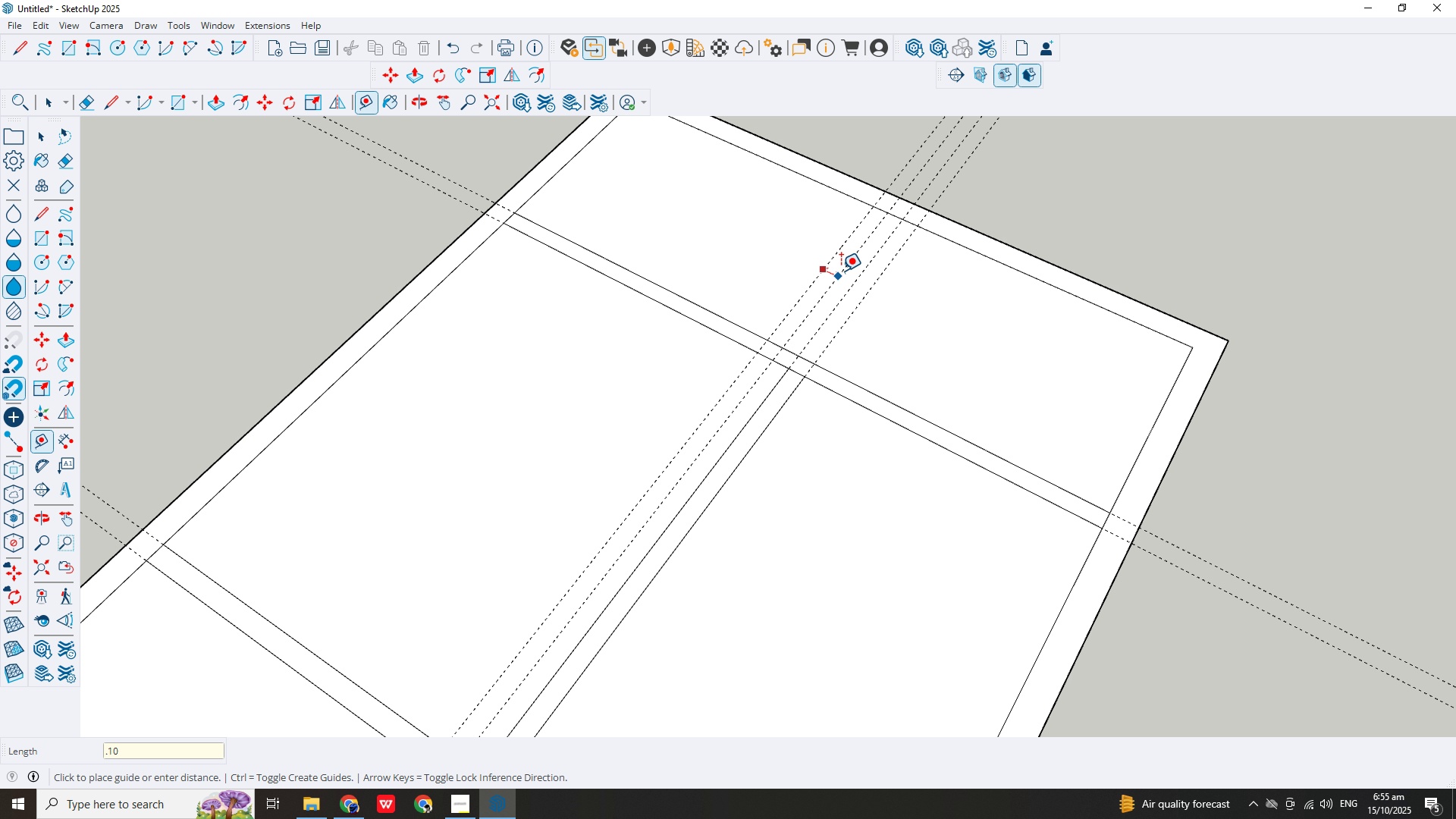 
key(M)
 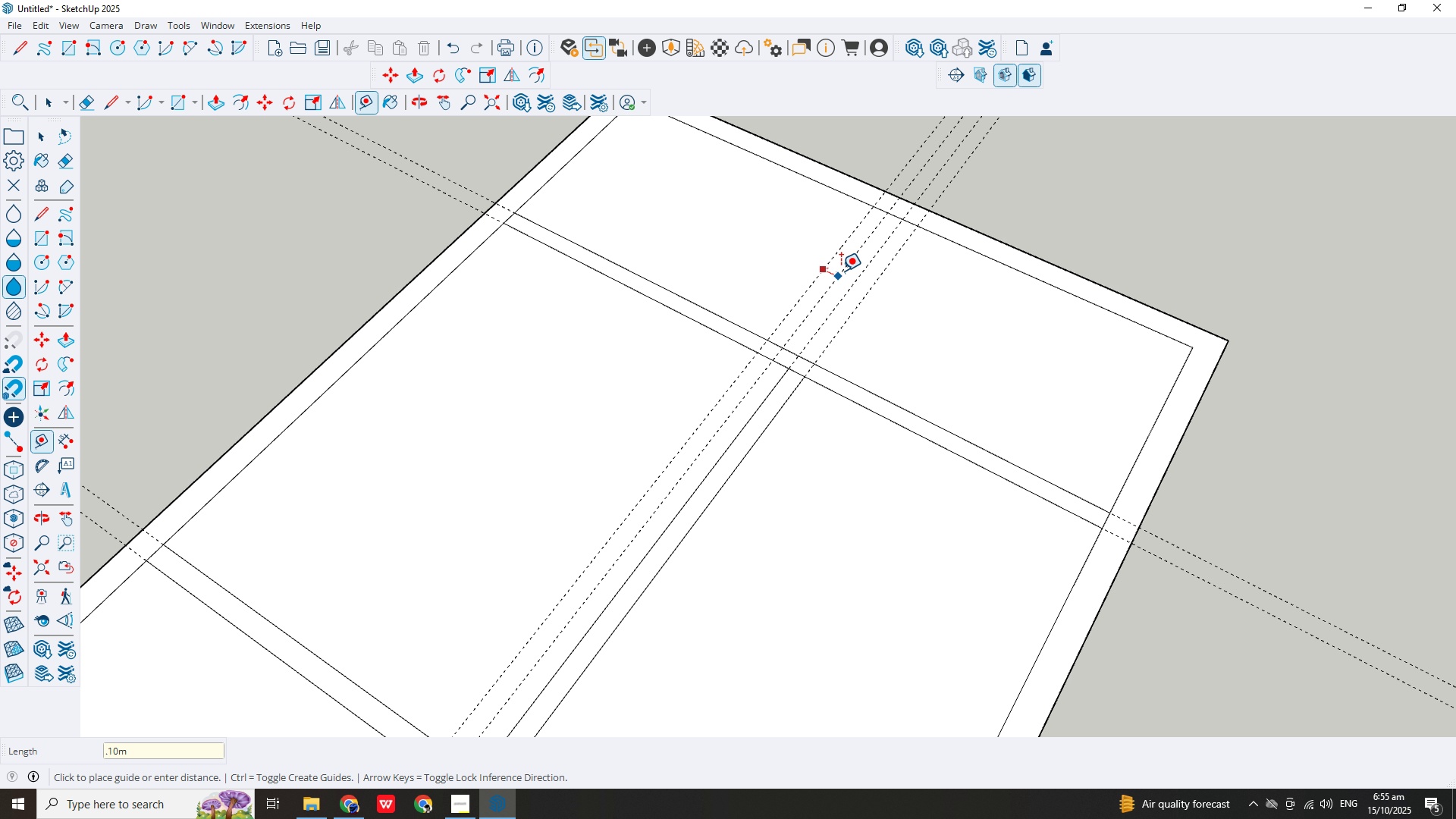 
key(Enter)
 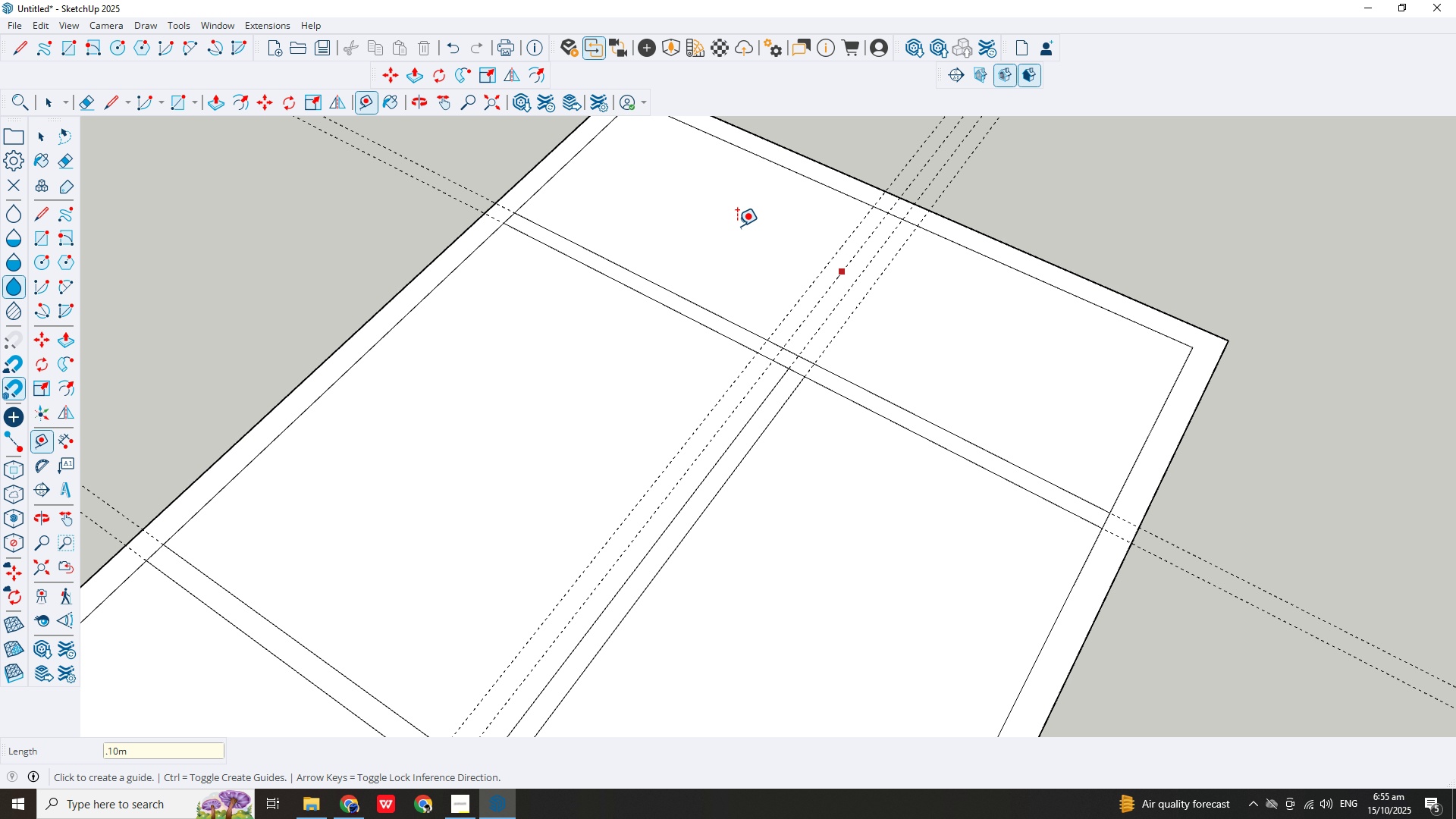 
key(Escape)
 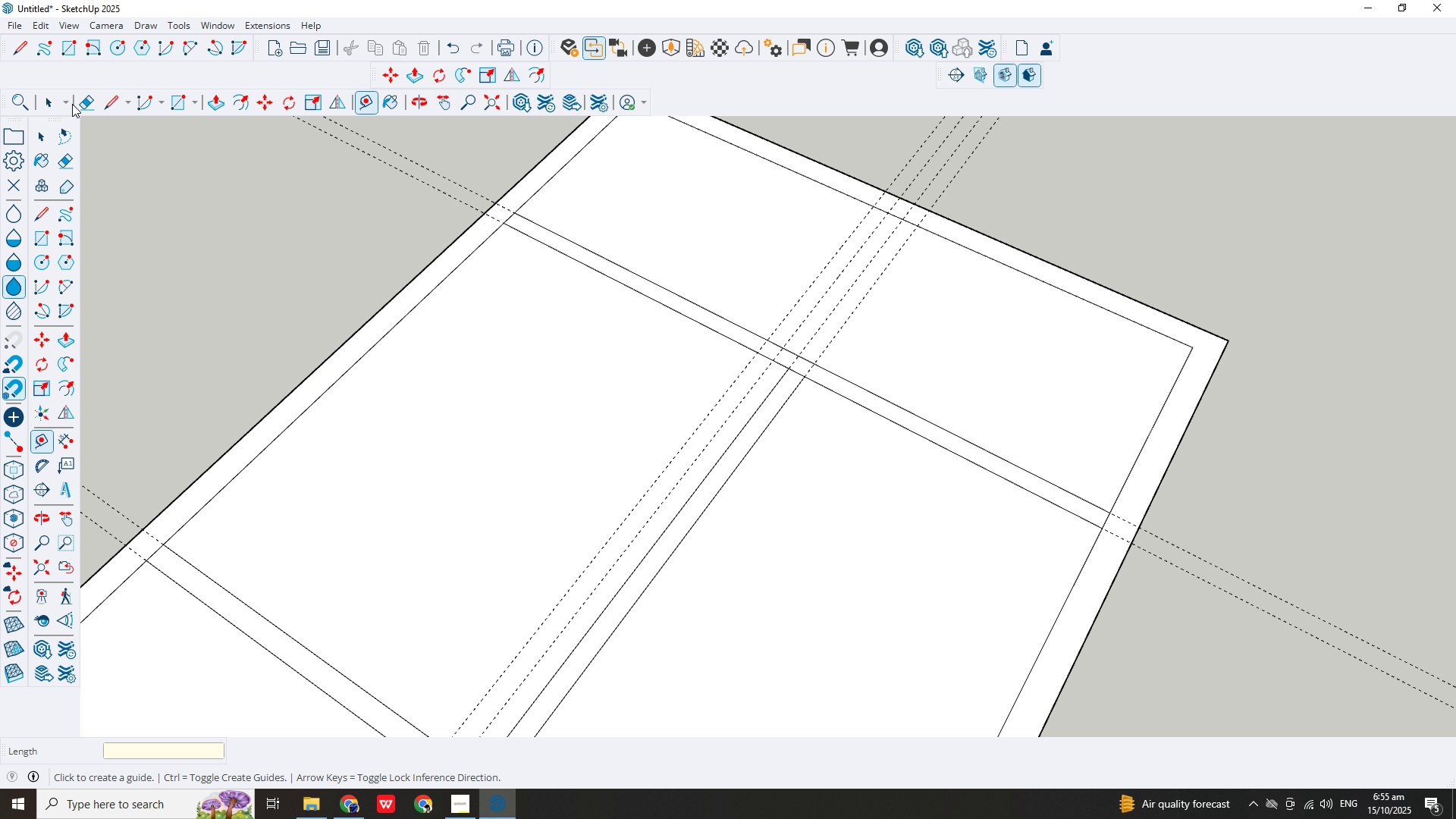 
left_click([82, 102])
 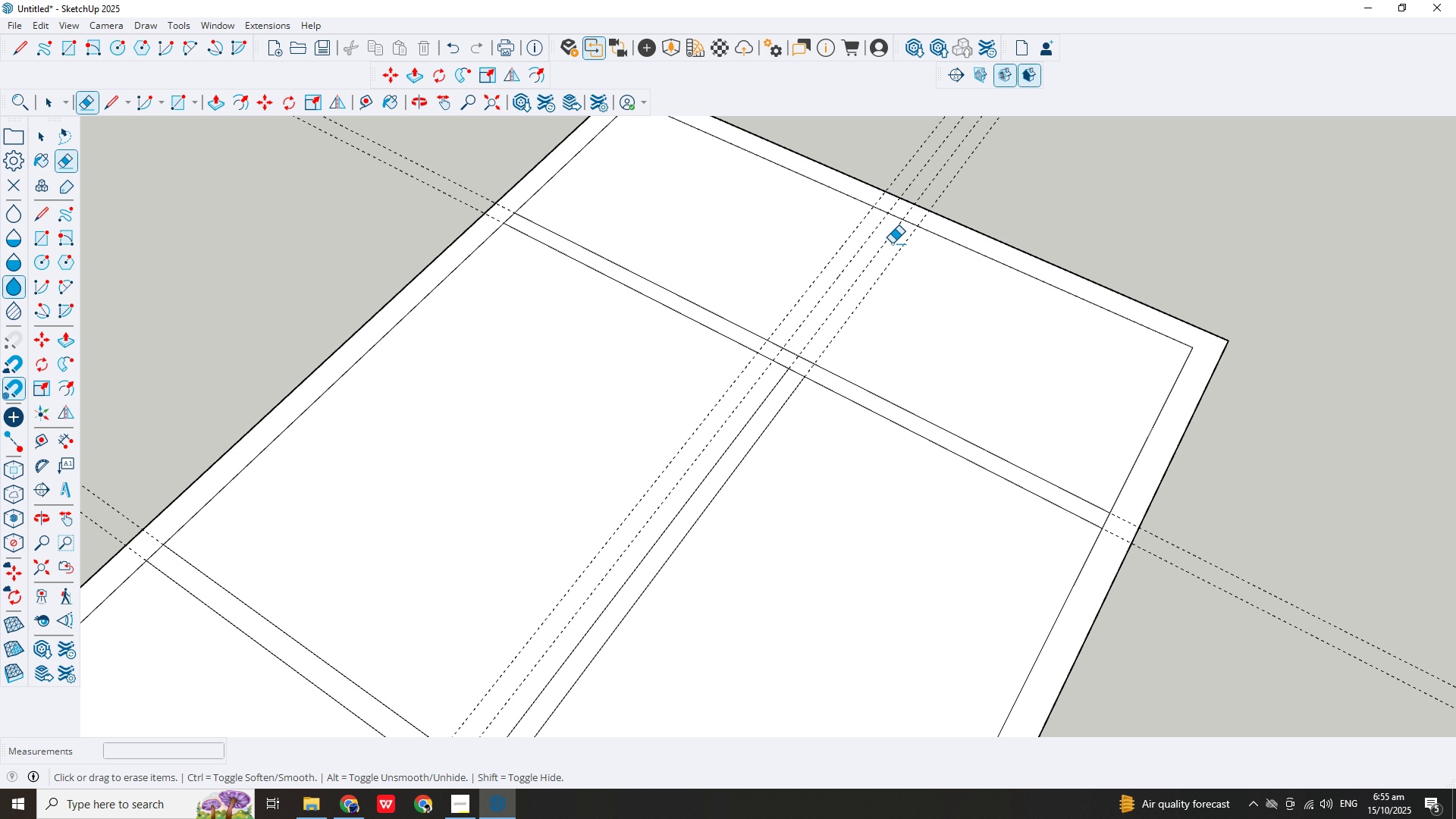 
left_click_drag(start_coordinate=[891, 243], to_coordinate=[909, 259])
 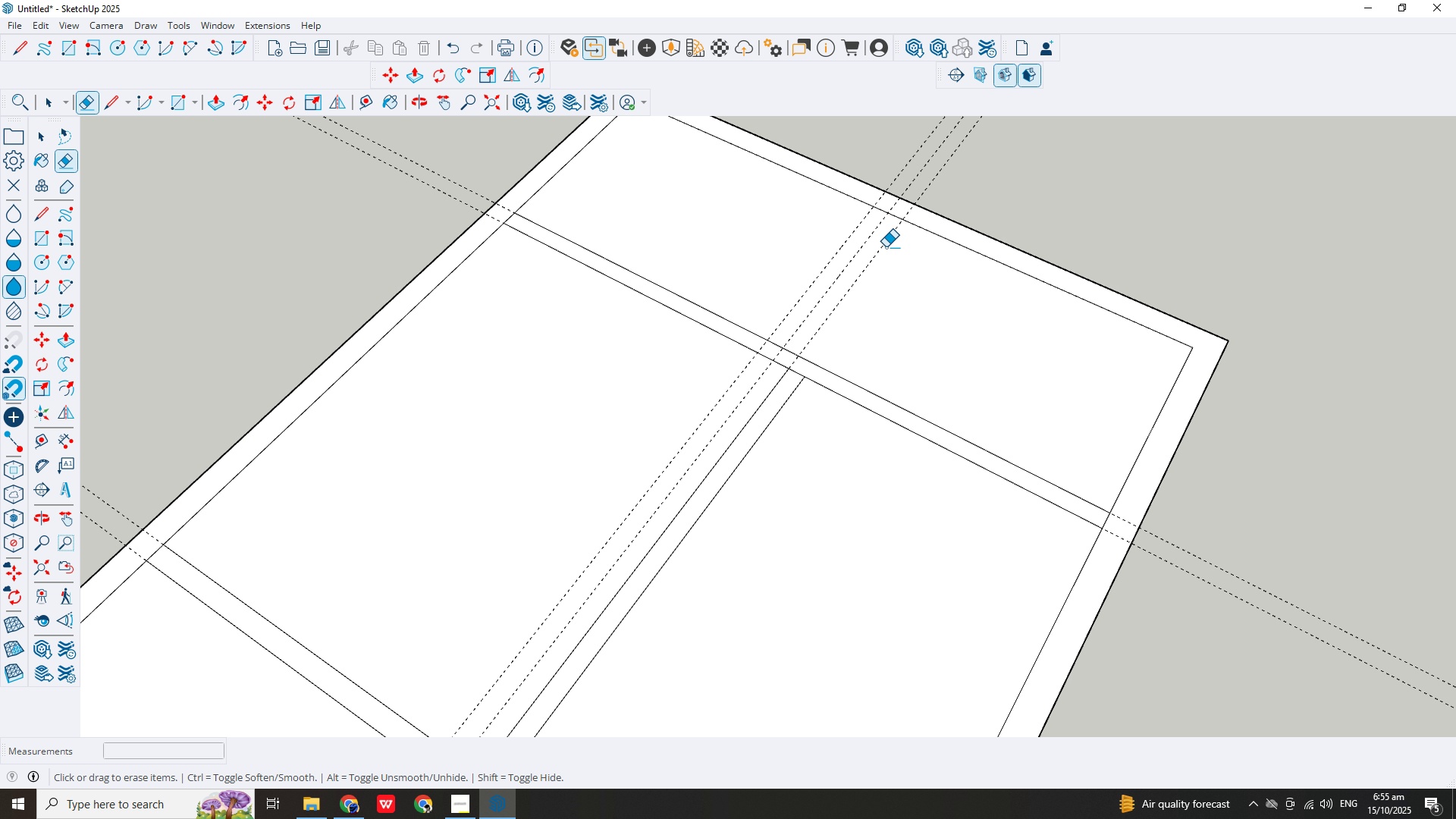 
left_click_drag(start_coordinate=[886, 247], to_coordinate=[887, 253])
 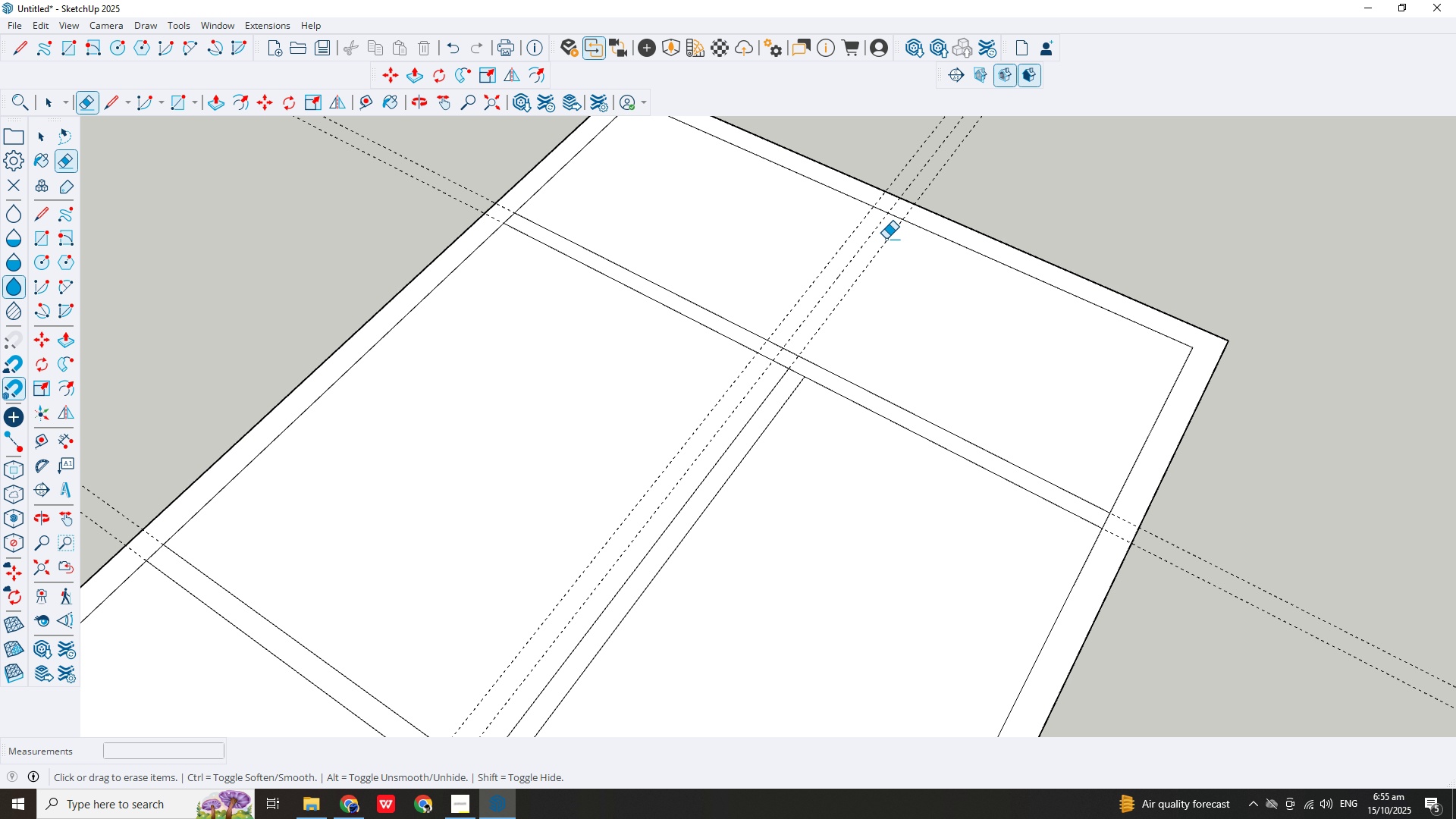 
left_click_drag(start_coordinate=[886, 240], to_coordinate=[893, 251])
 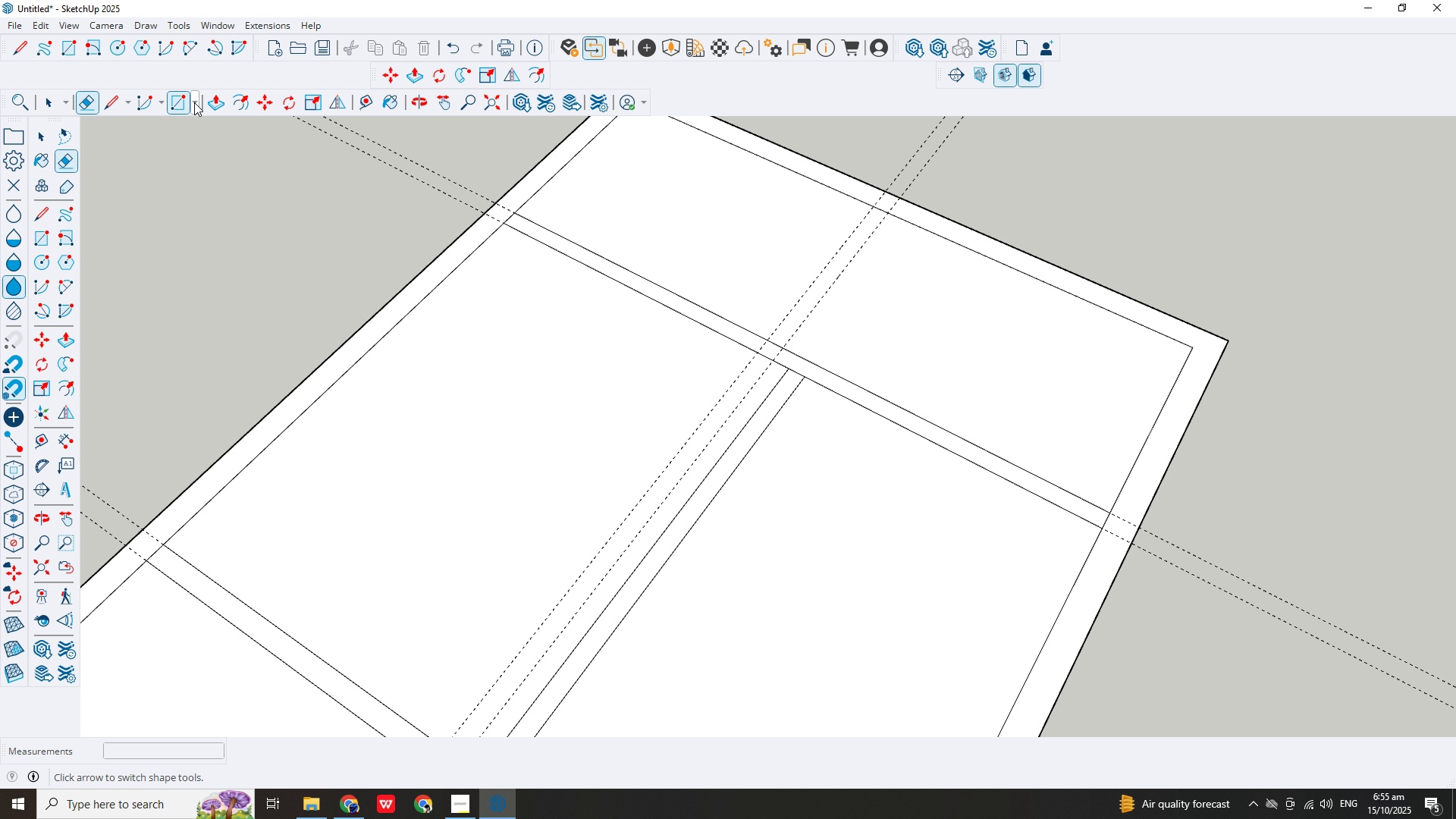 
left_click([178, 102])
 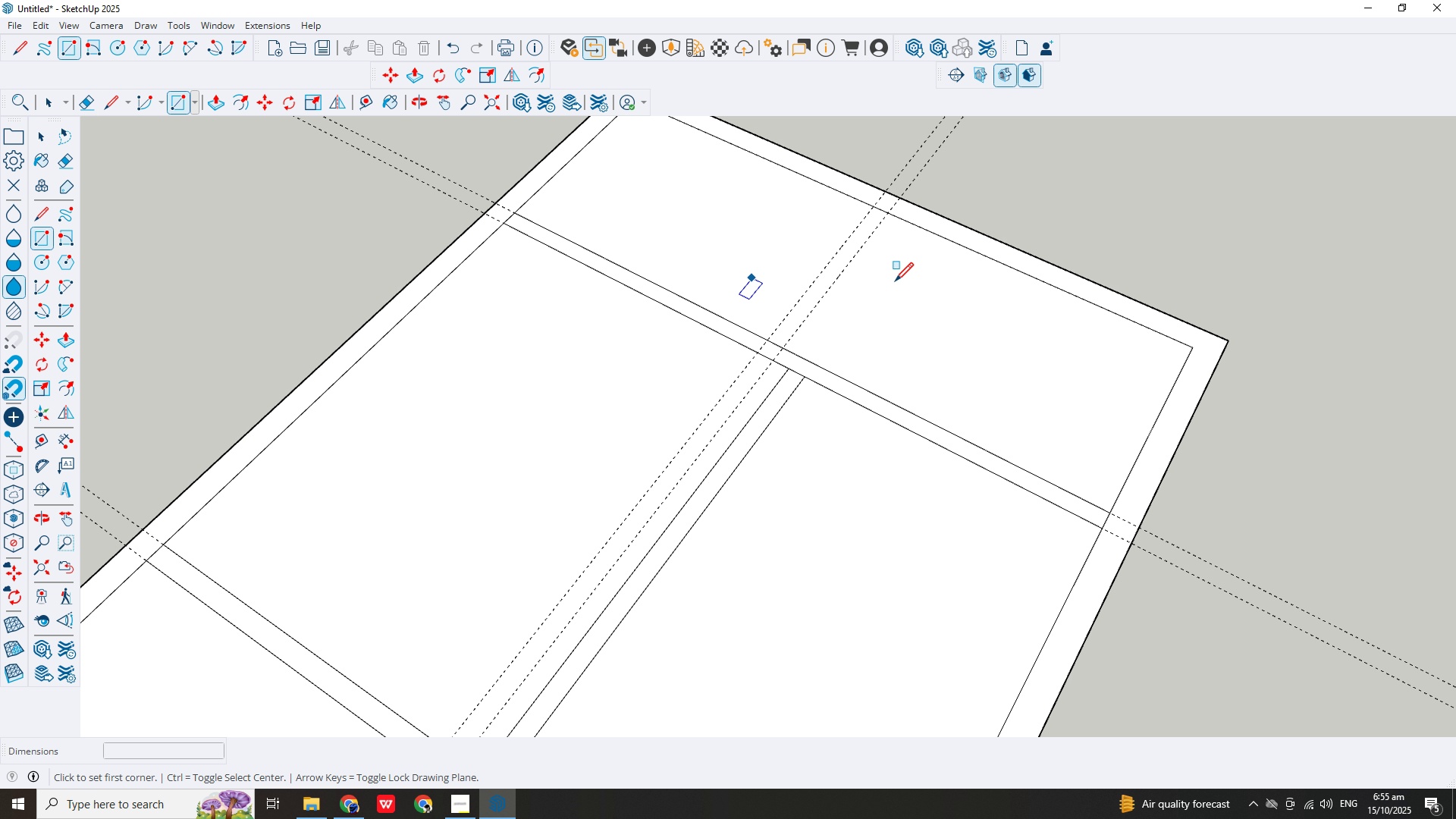 
scroll: coordinate [893, 279], scroll_direction: up, amount: 3.0
 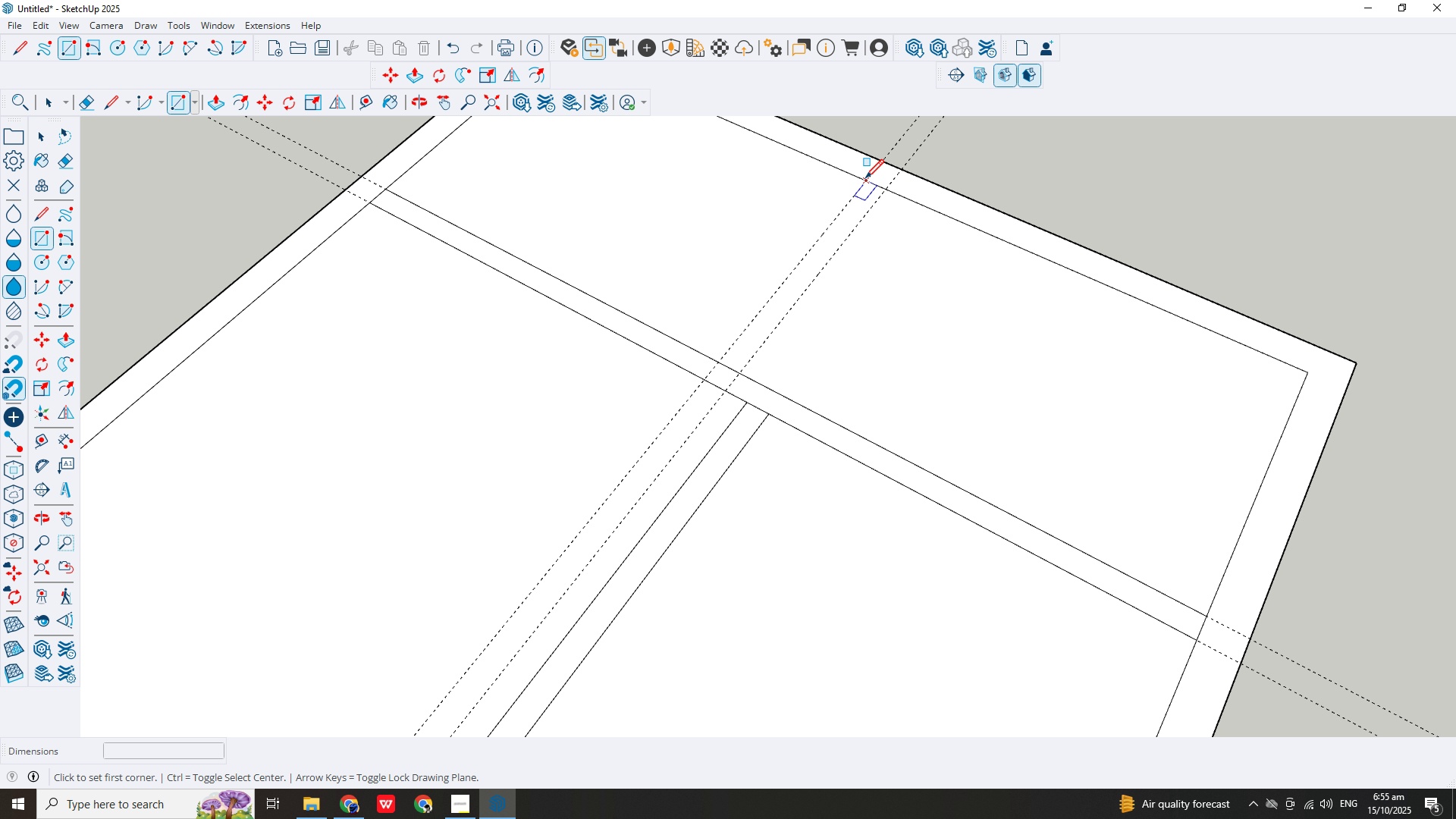 
left_click([865, 180])
 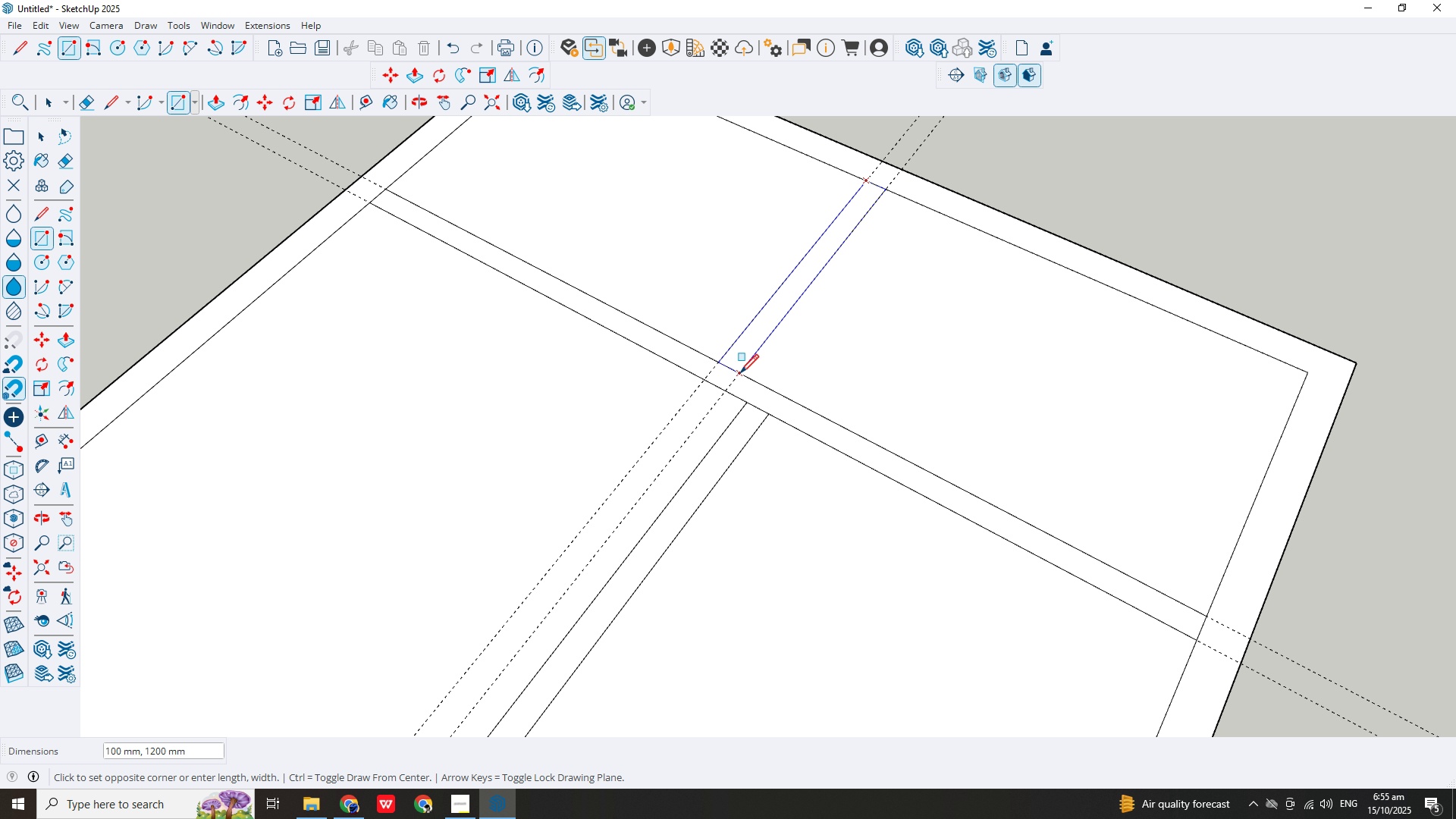 
left_click([739, 375])
 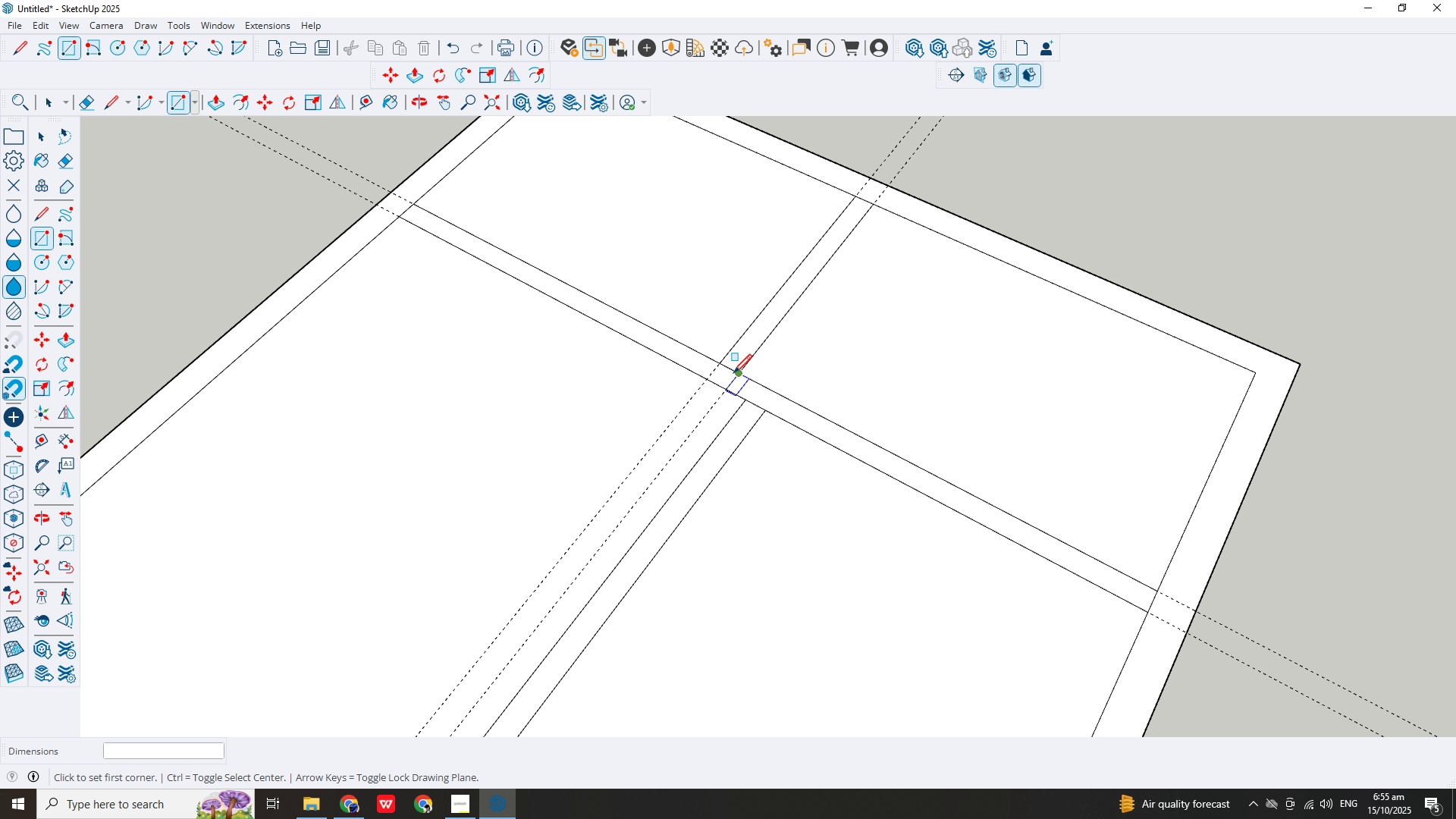 
scroll: coordinate [733, 375], scroll_direction: down, amount: 3.0
 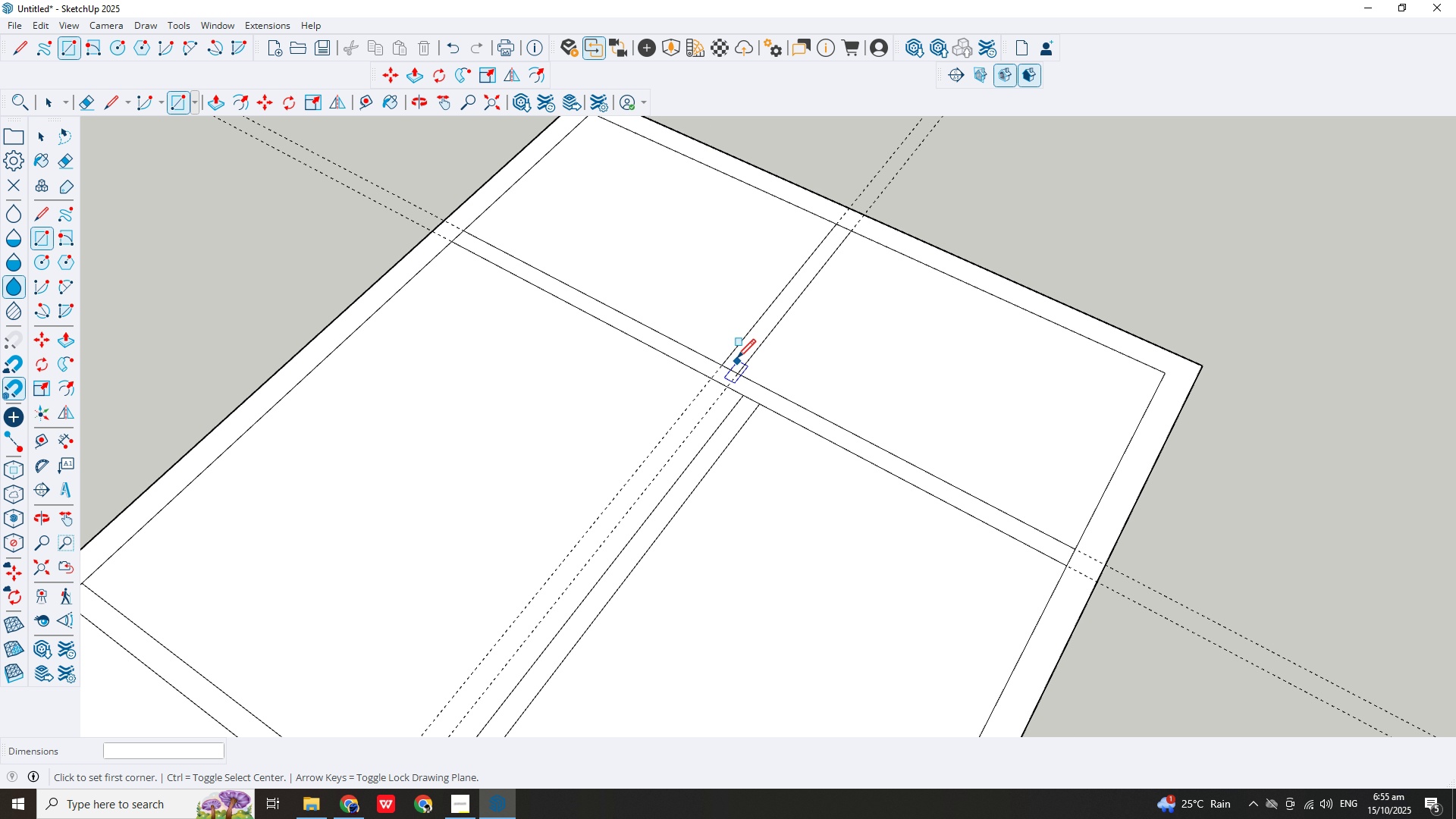 
key(Escape)
 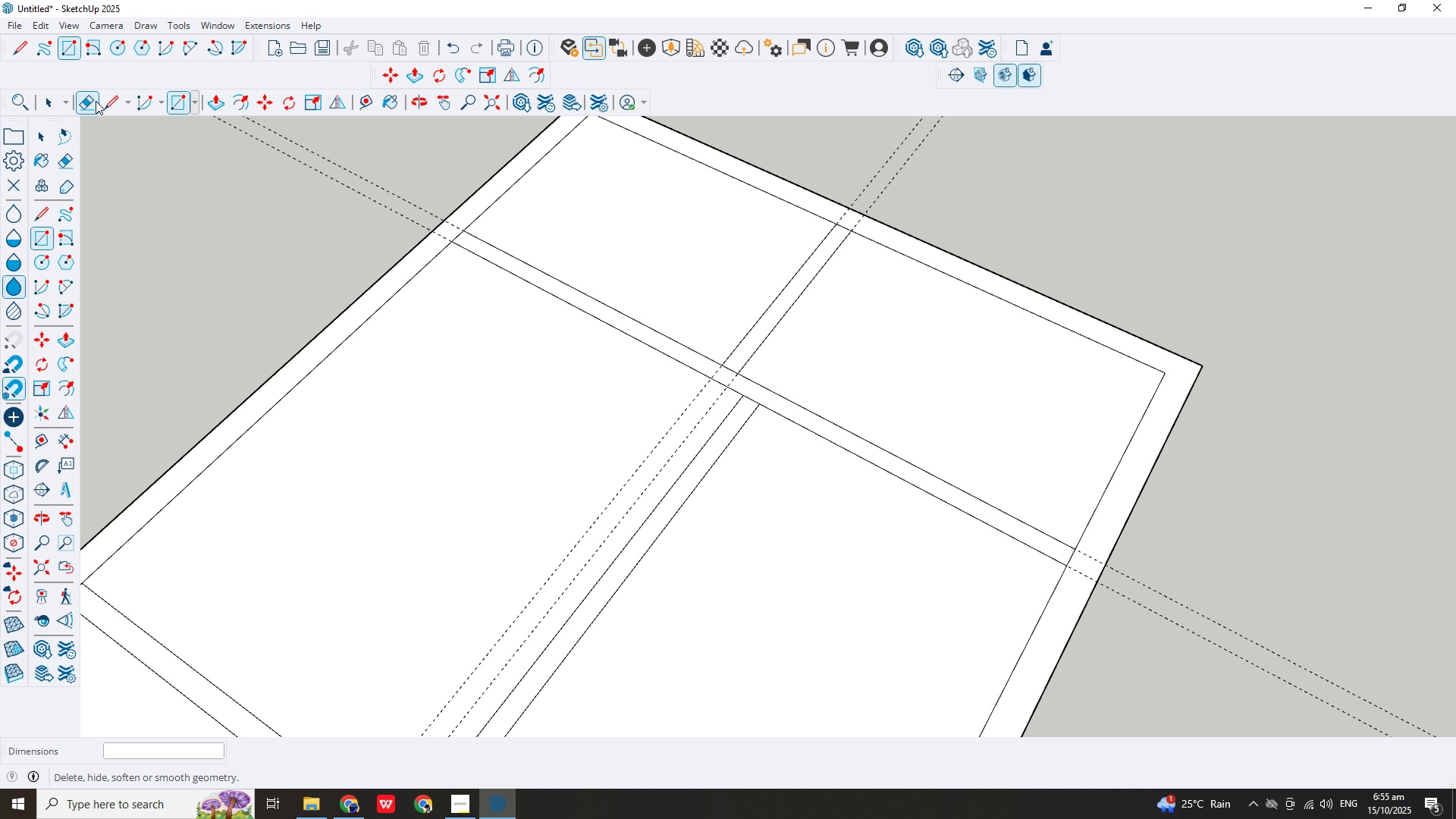 
left_click([93, 101])
 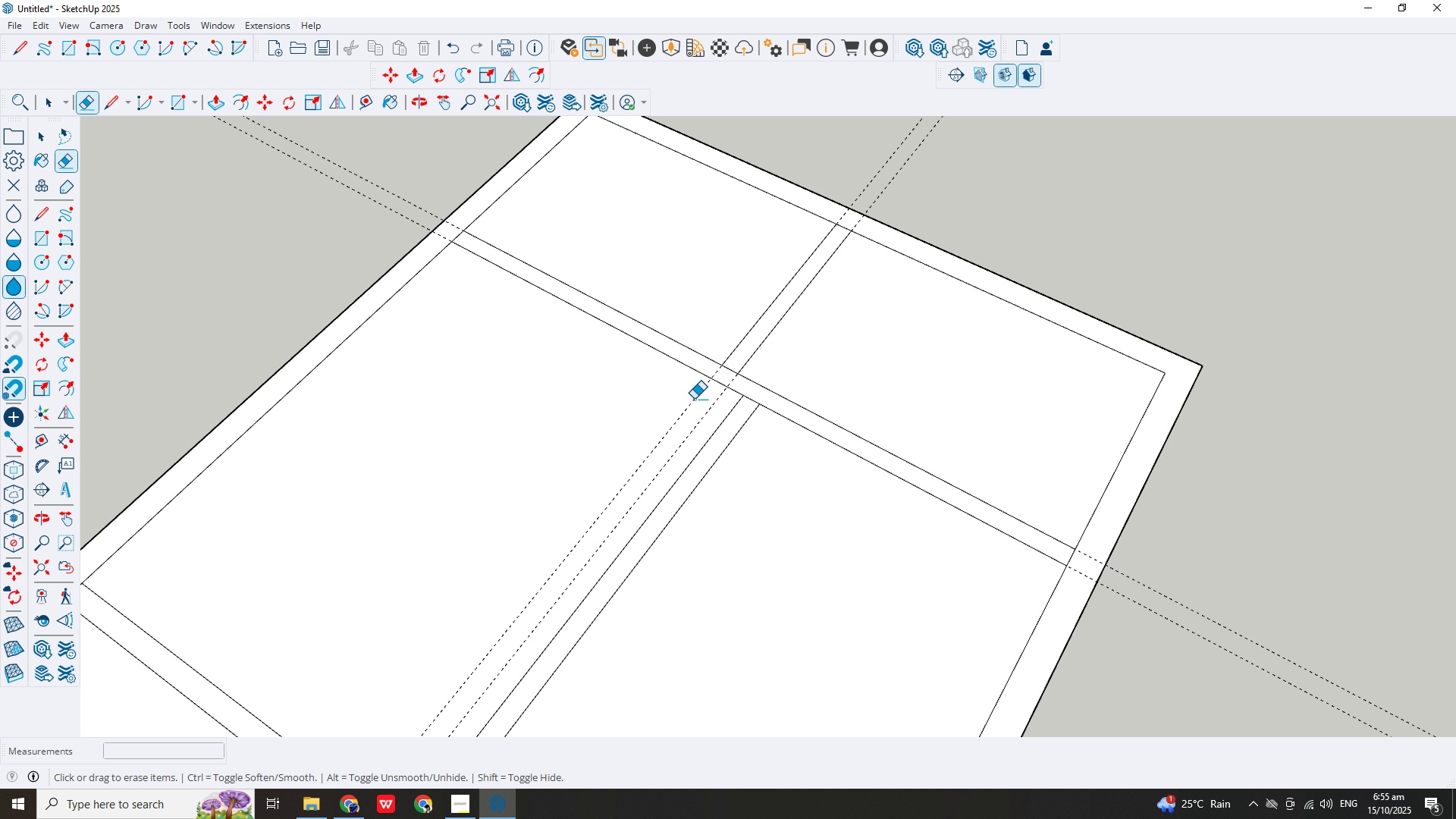 
left_click_drag(start_coordinate=[694, 399], to_coordinate=[700, 409])
 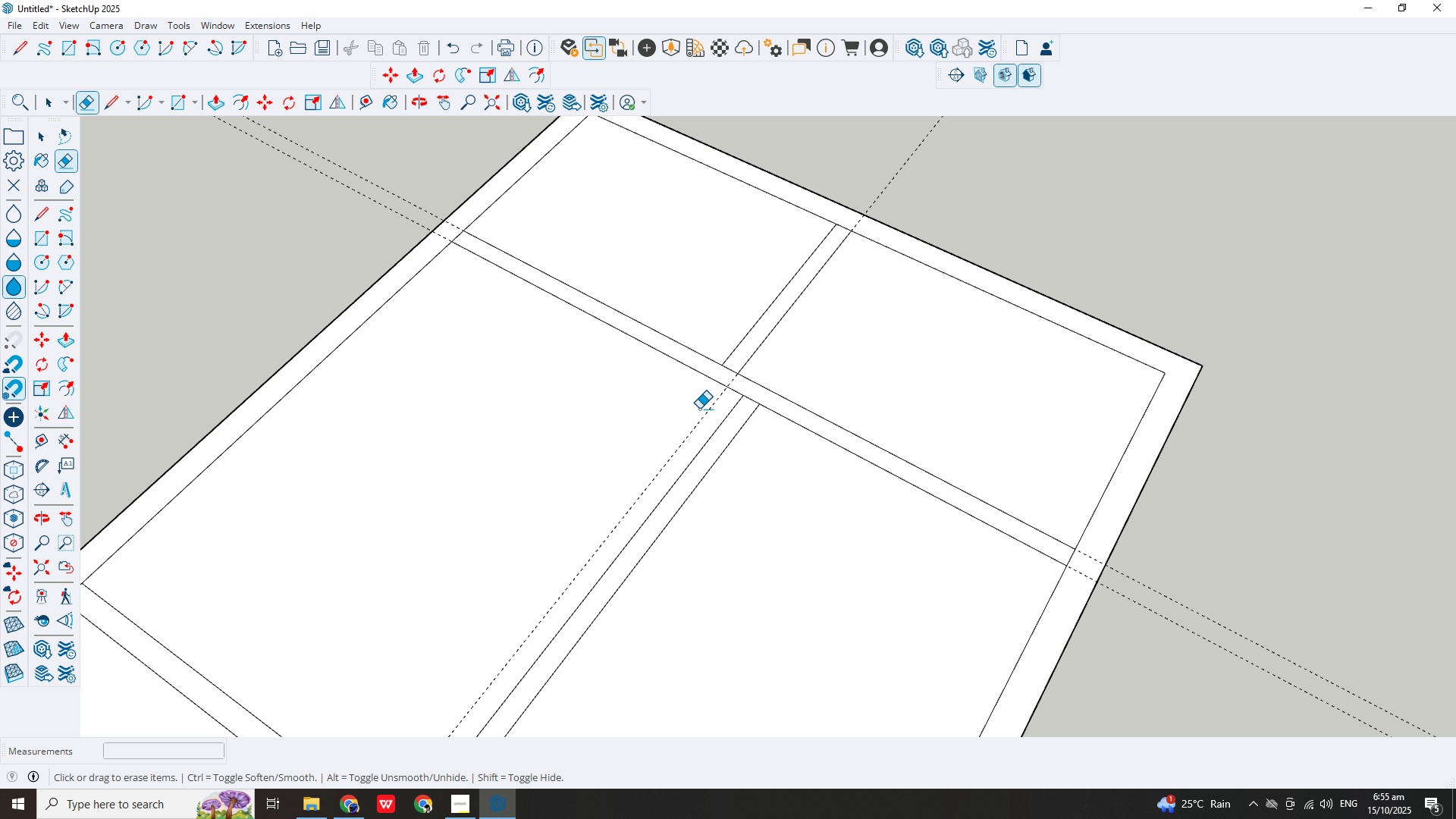 
scroll: coordinate [689, 419], scroll_direction: down, amount: 1.0
 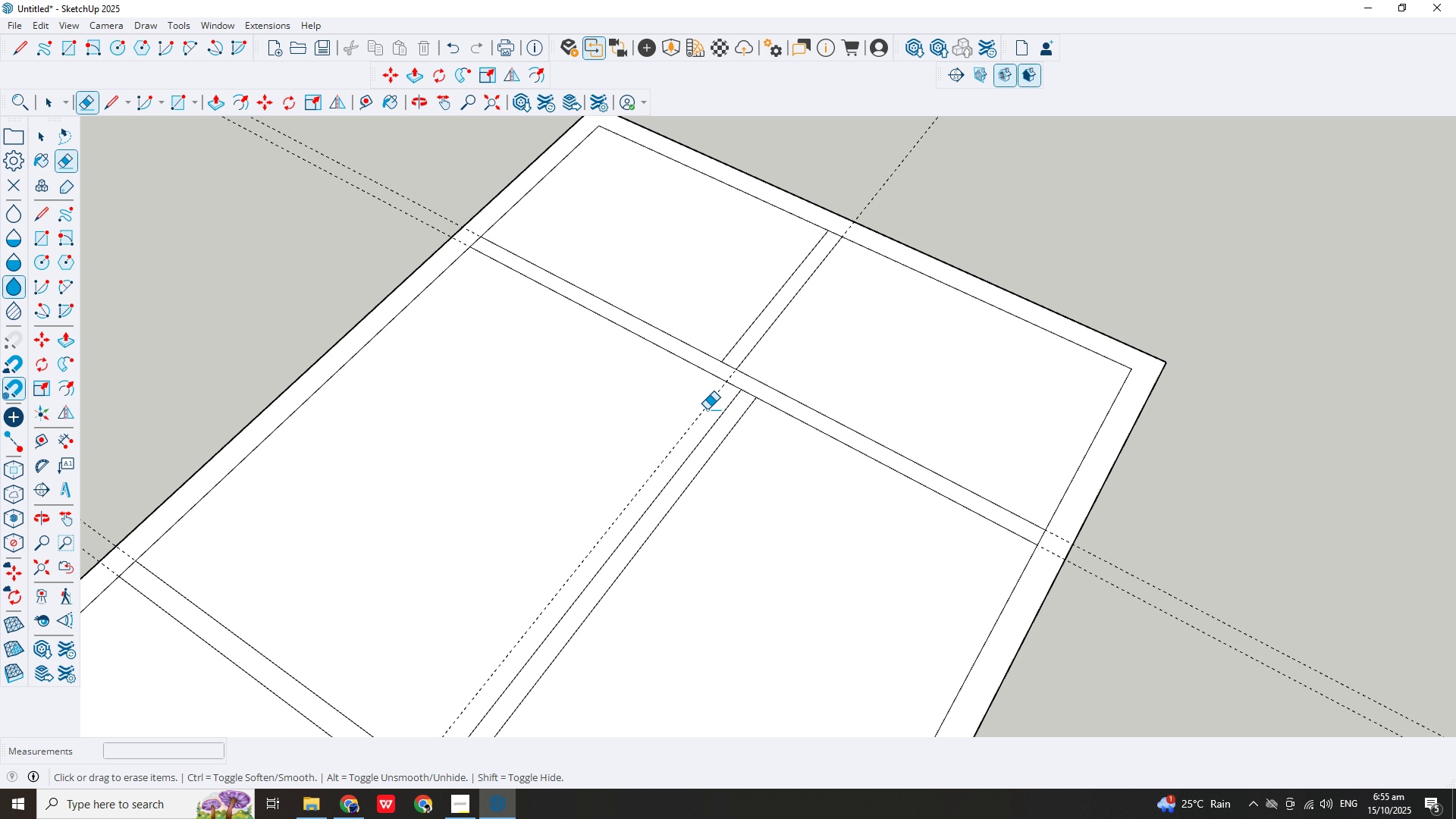 
left_click([707, 409])
 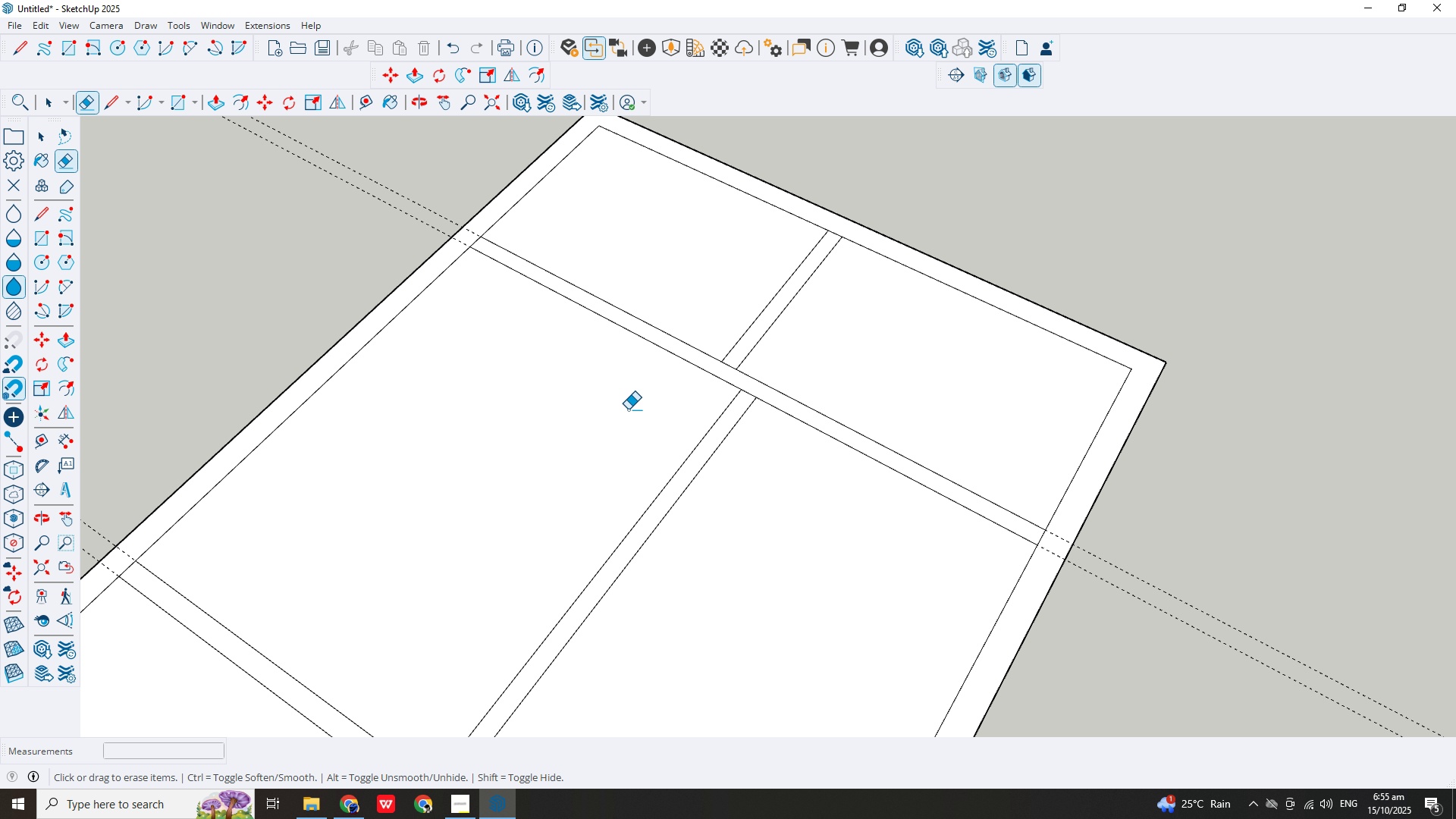 
scroll: coordinate [541, 558], scroll_direction: down, amount: 4.0
 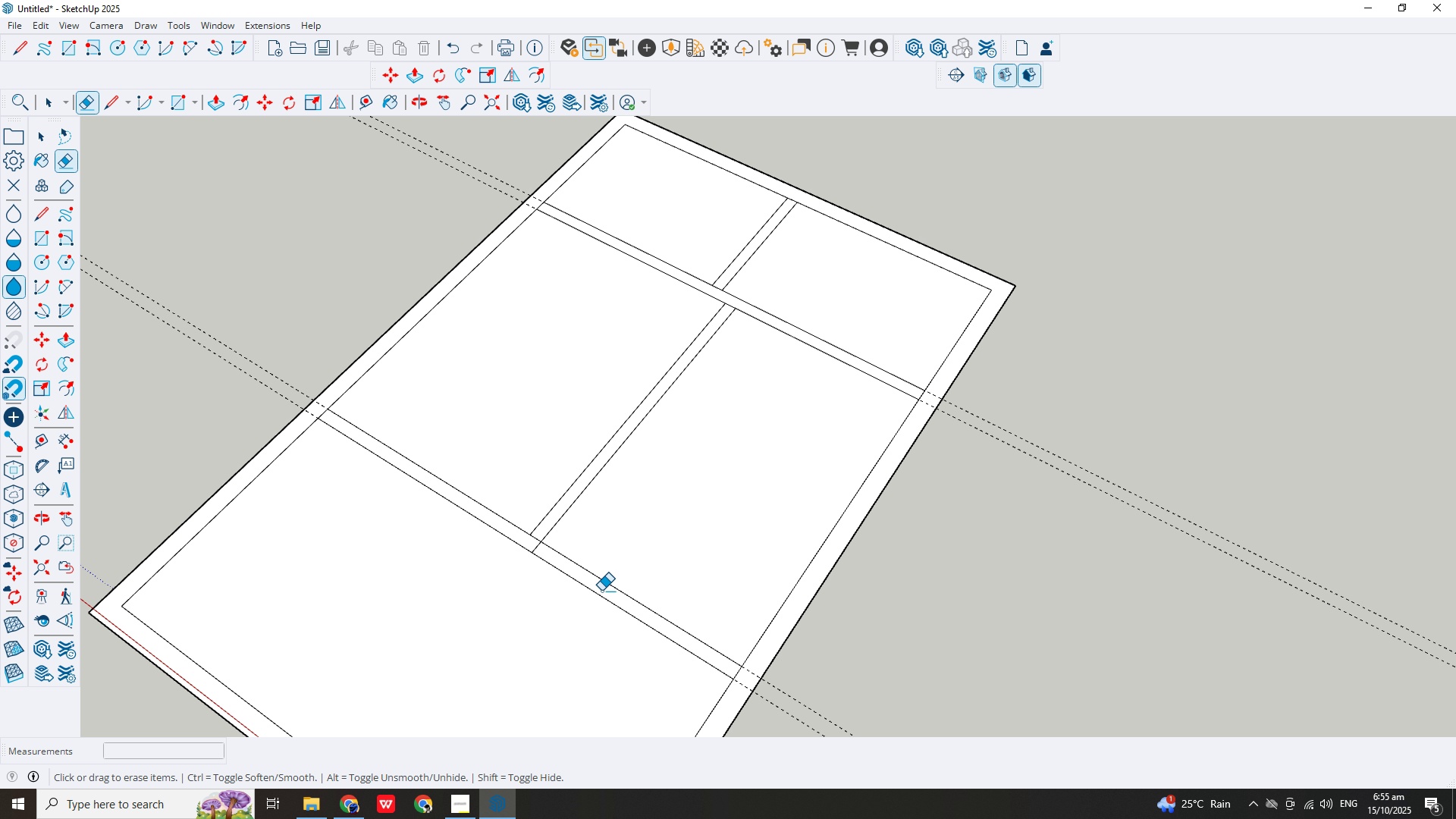 
scroll: coordinate [575, 607], scroll_direction: up, amount: 3.0
 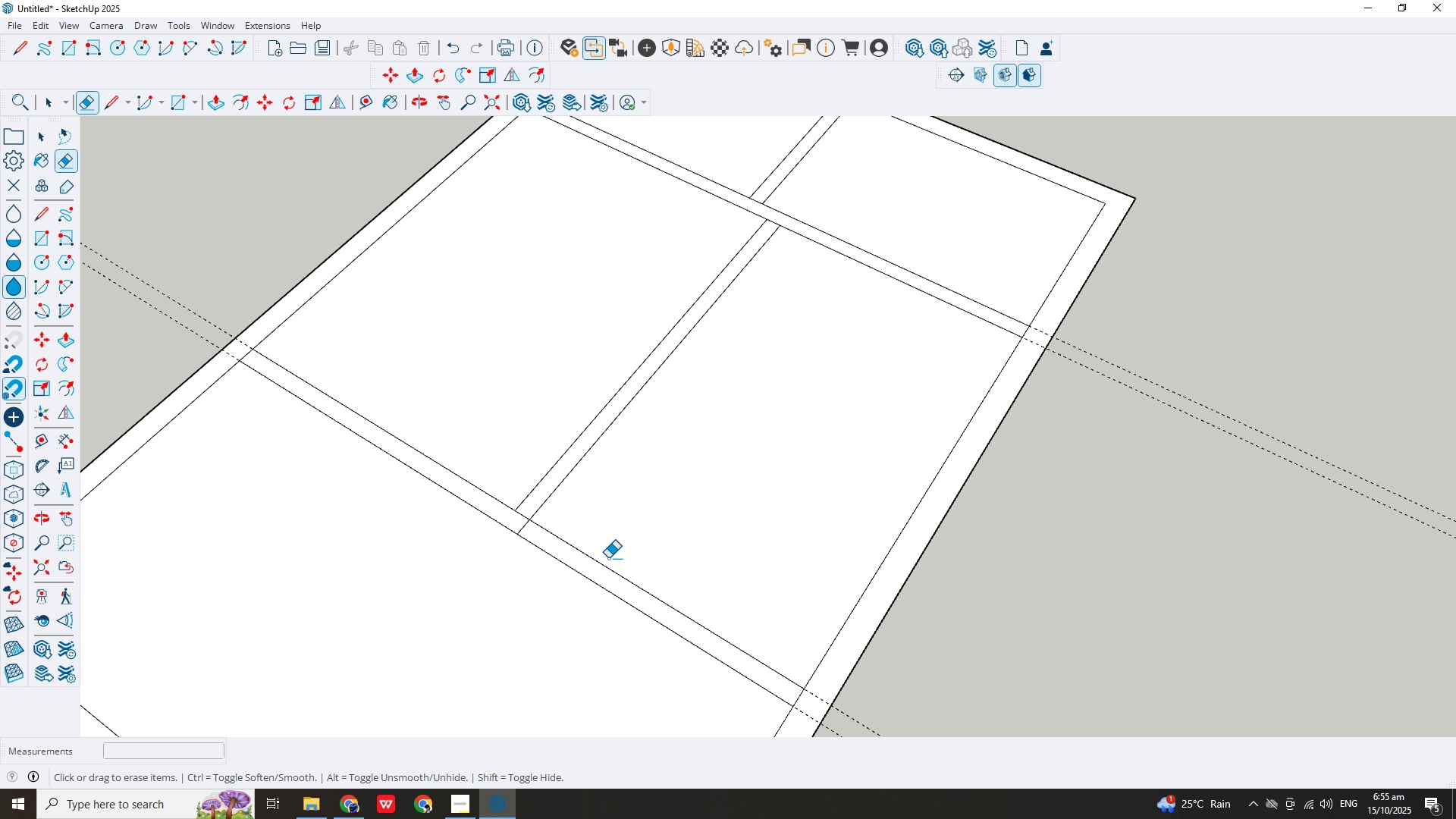 
left_click_drag(start_coordinate=[607, 559], to_coordinate=[598, 573])
 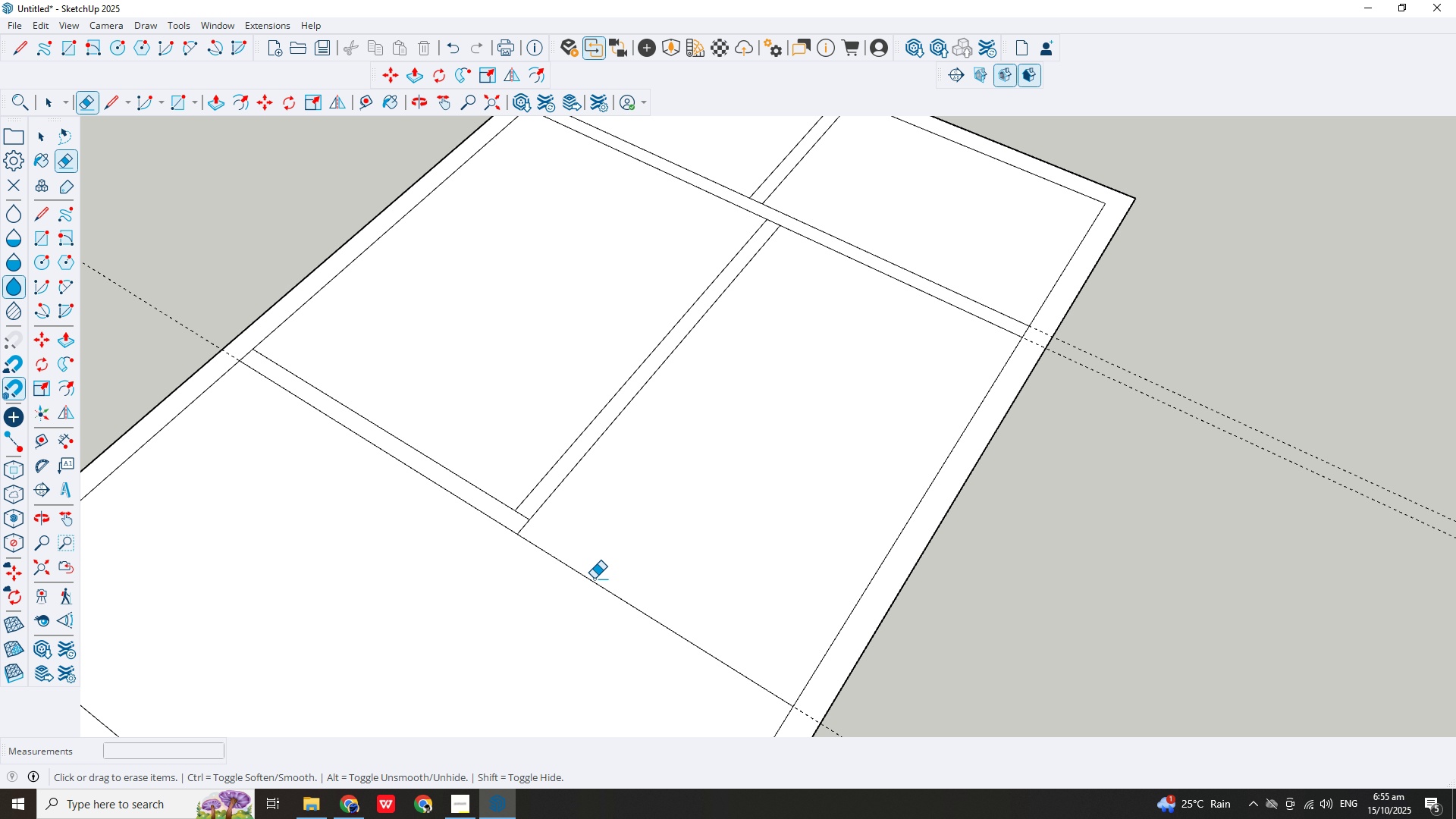 
left_click_drag(start_coordinate=[597, 575], to_coordinate=[584, 596])
 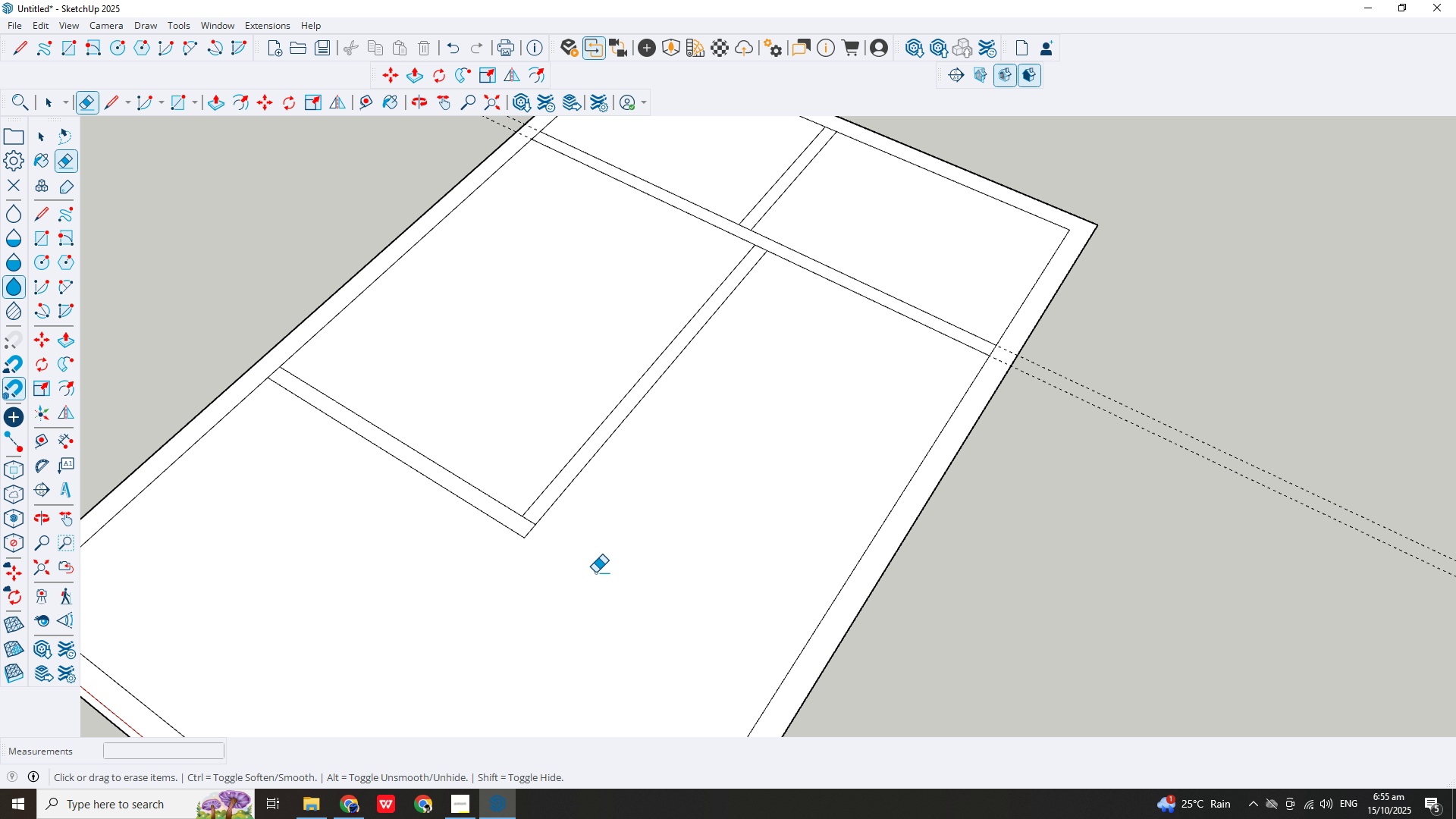 
scroll: coordinate [595, 573], scroll_direction: down, amount: 4.0
 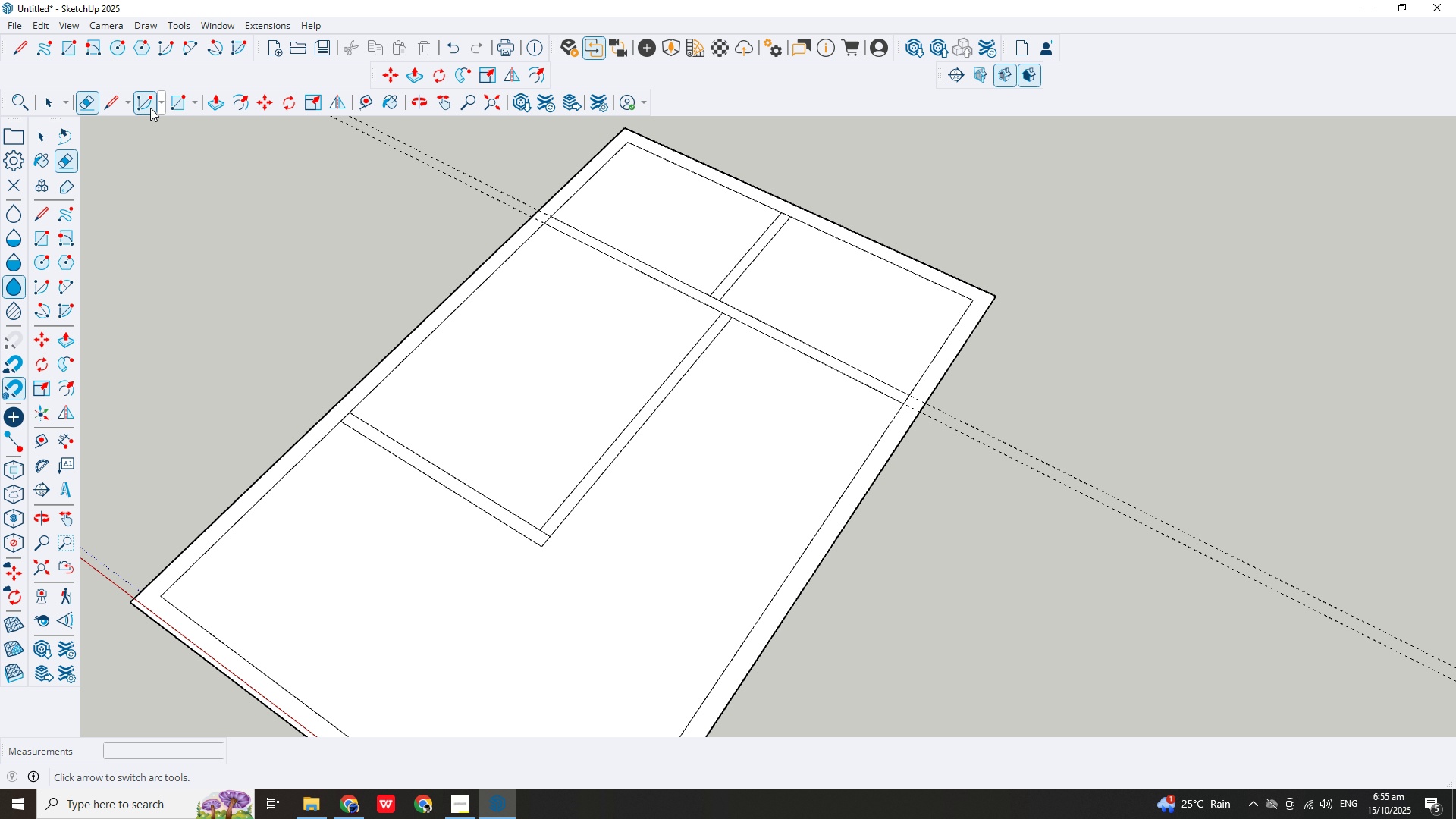 
left_click([115, 102])
 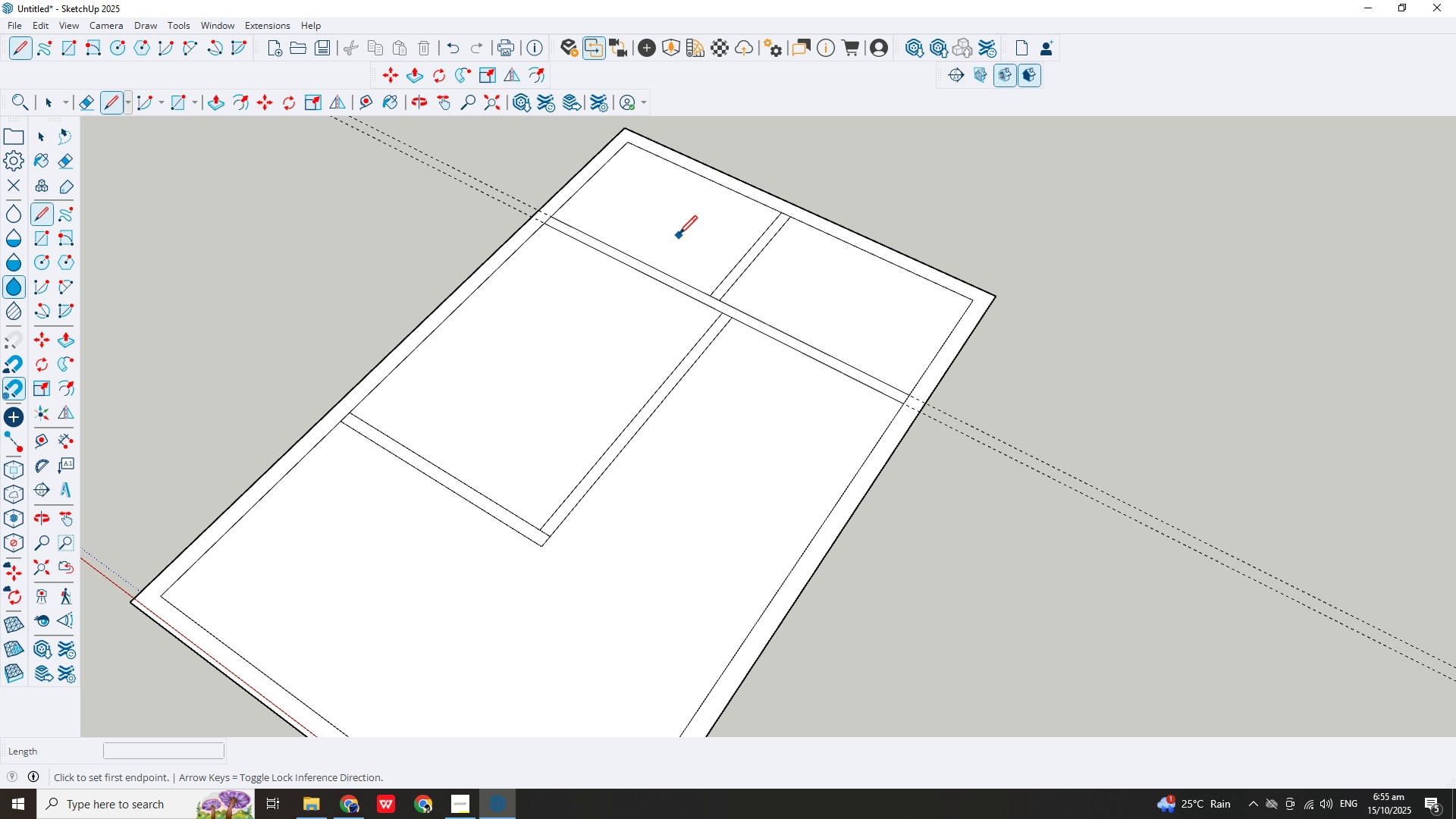 
scroll: coordinate [738, 297], scroll_direction: up, amount: 4.0
 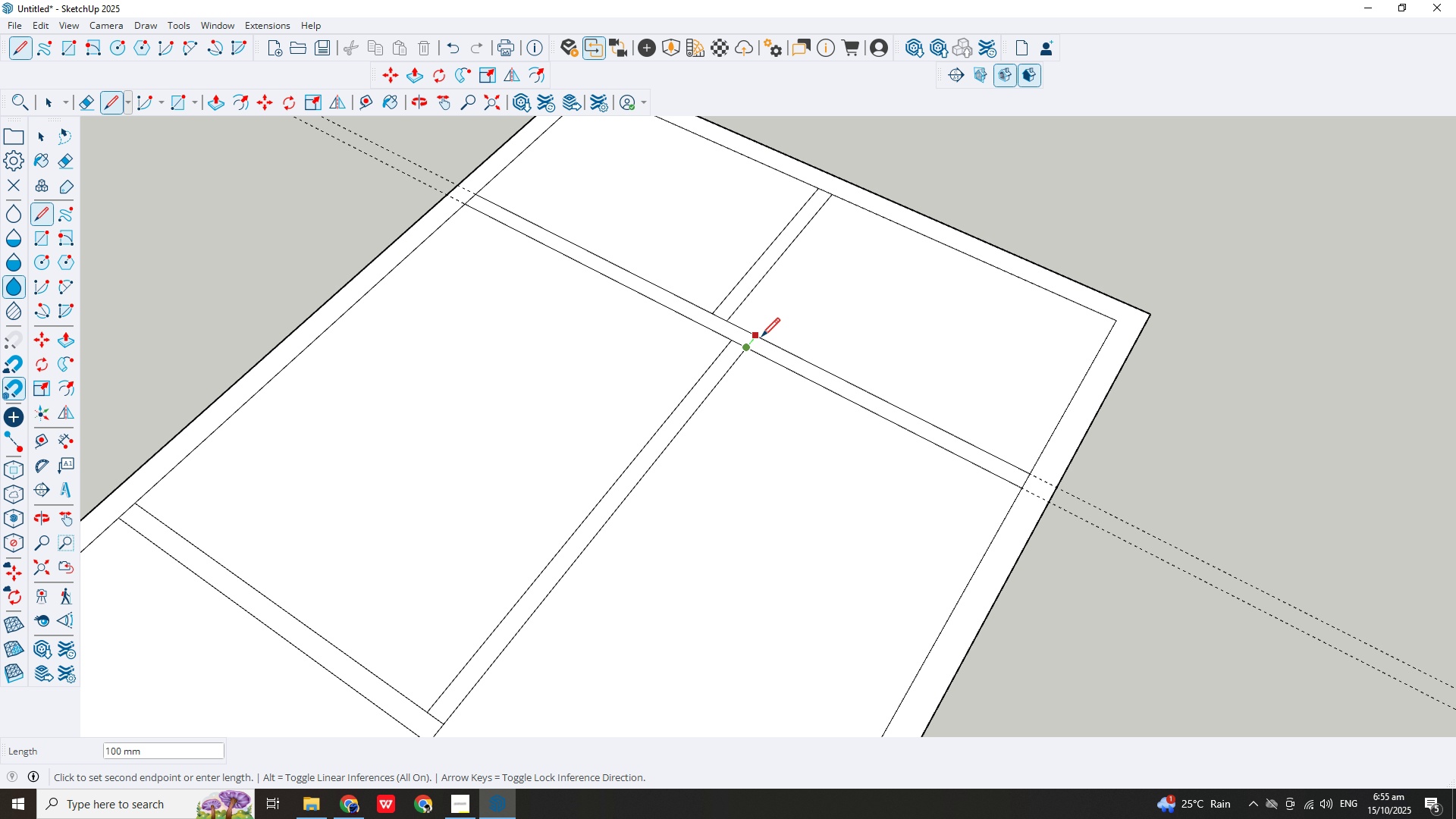 
left_click([761, 338])
 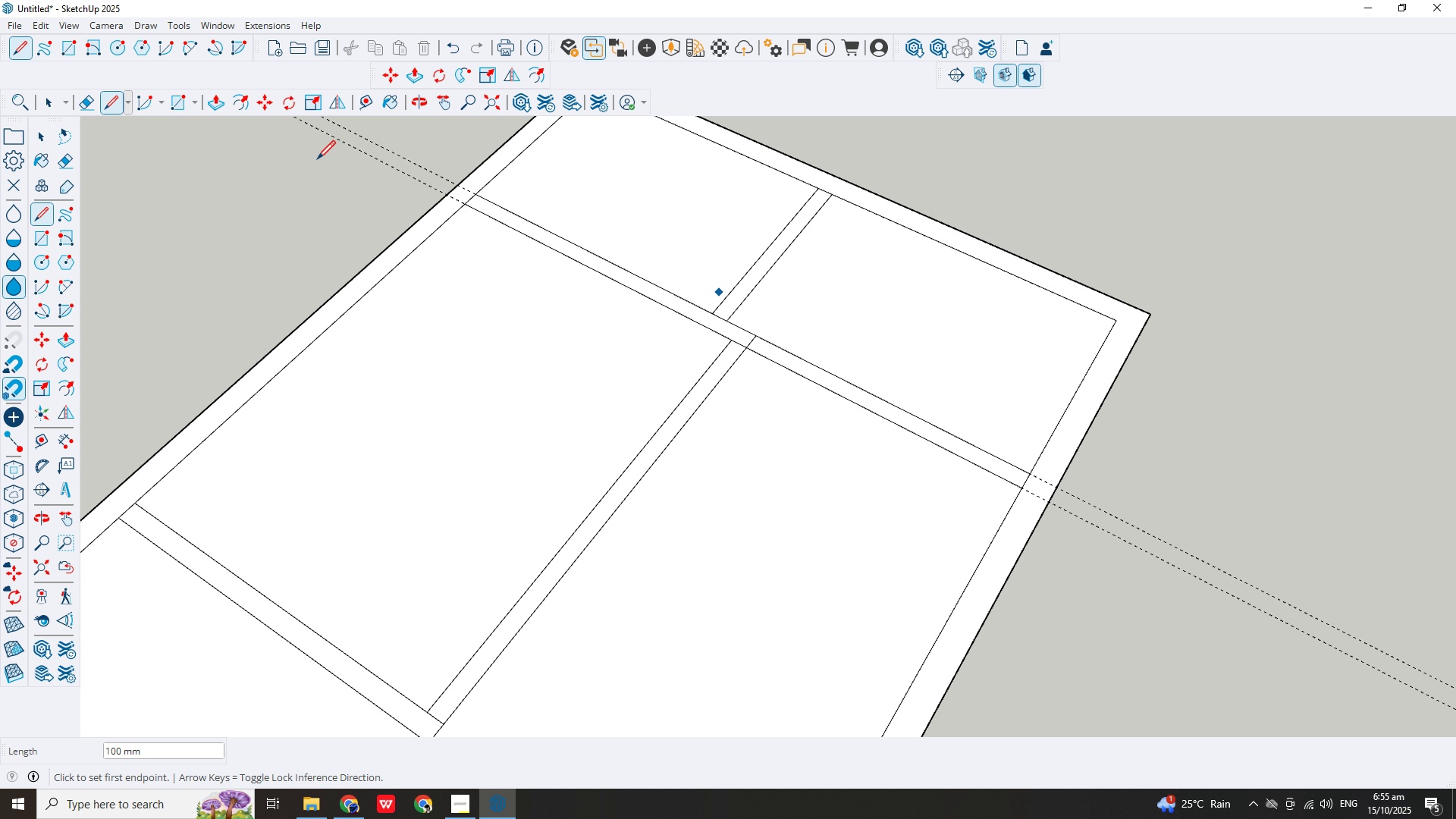 
key(Escape)
 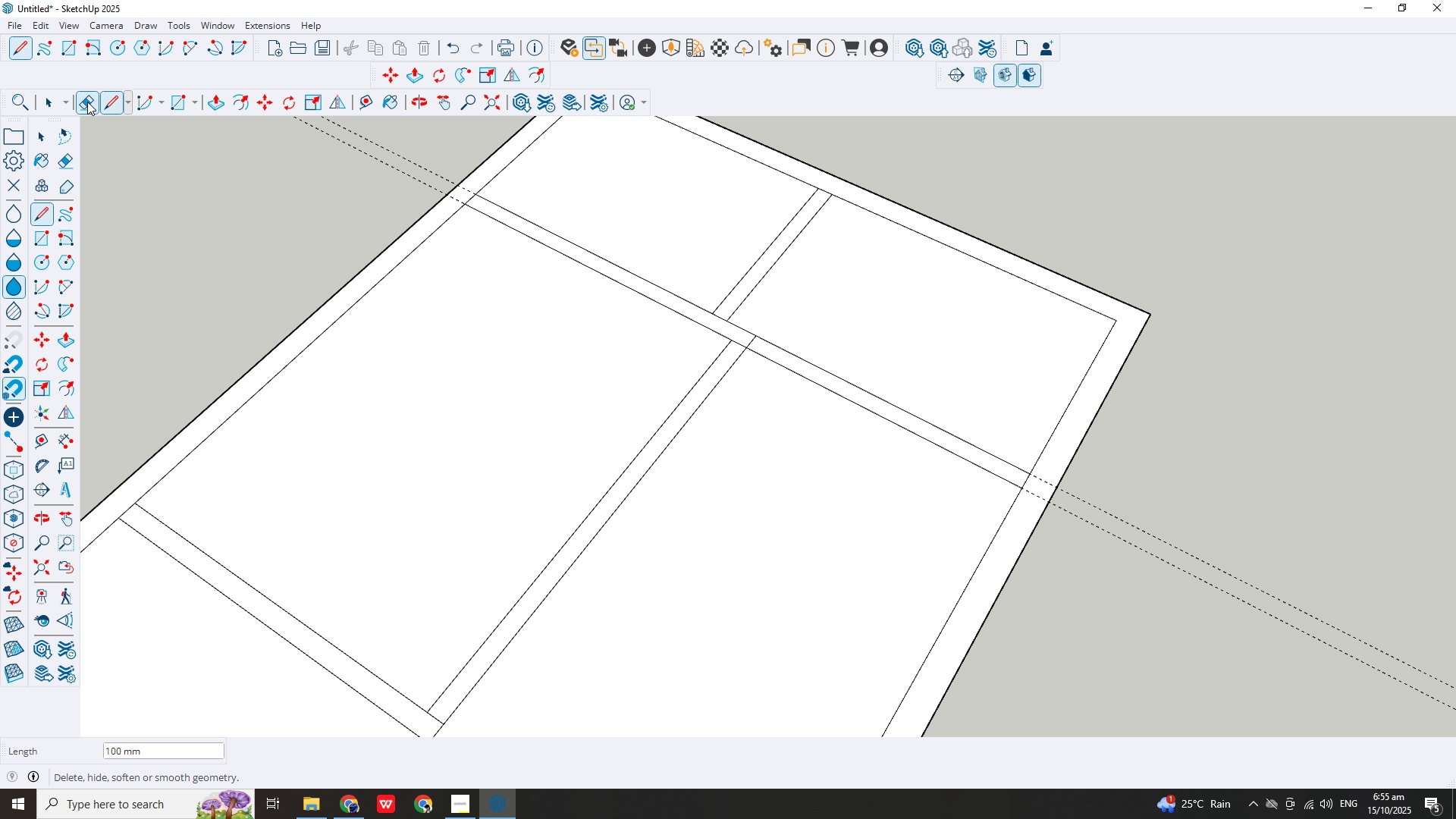 
left_click([87, 102])
 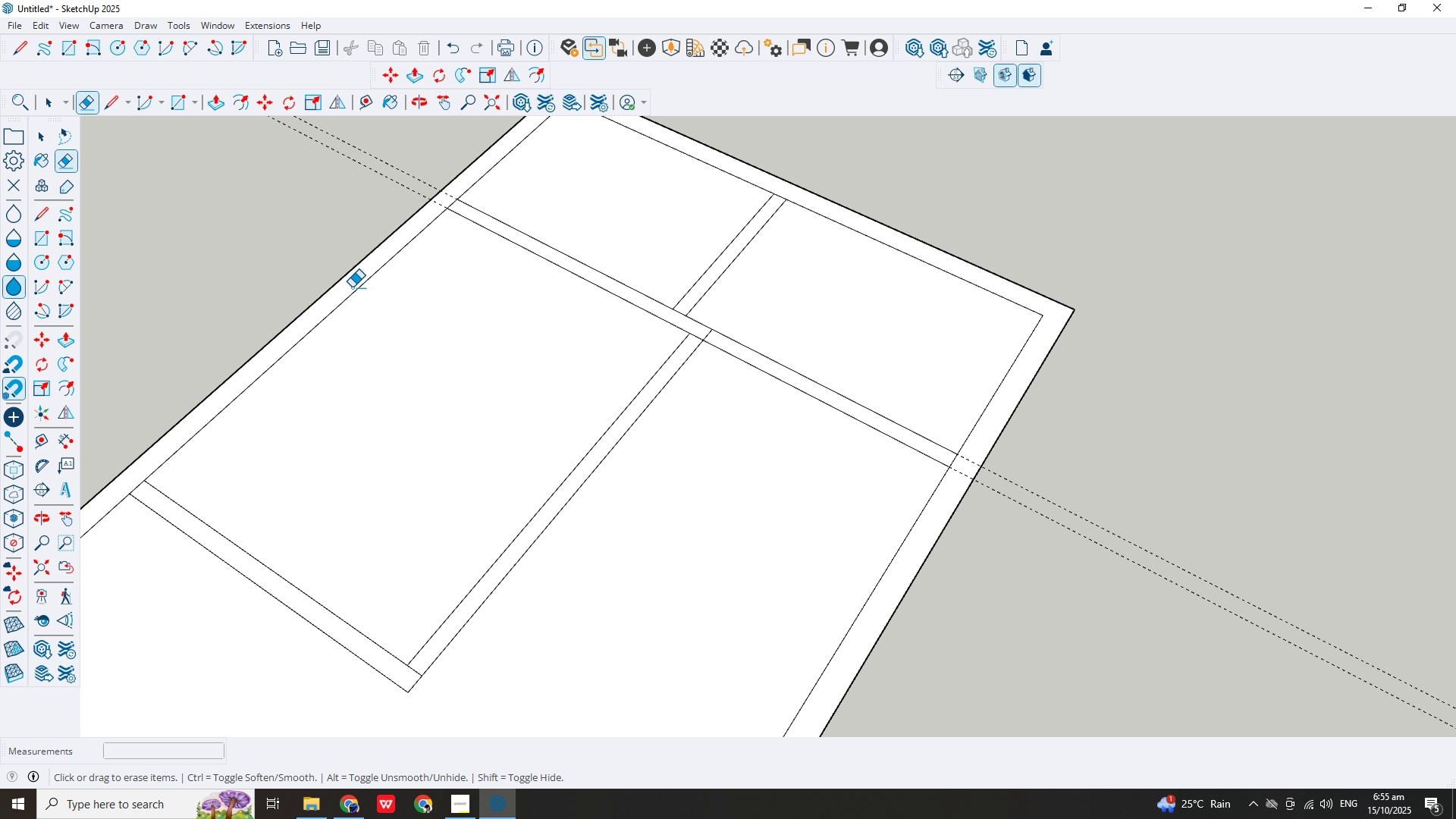 
scroll: coordinate [331, 285], scroll_direction: down, amount: 3.0
 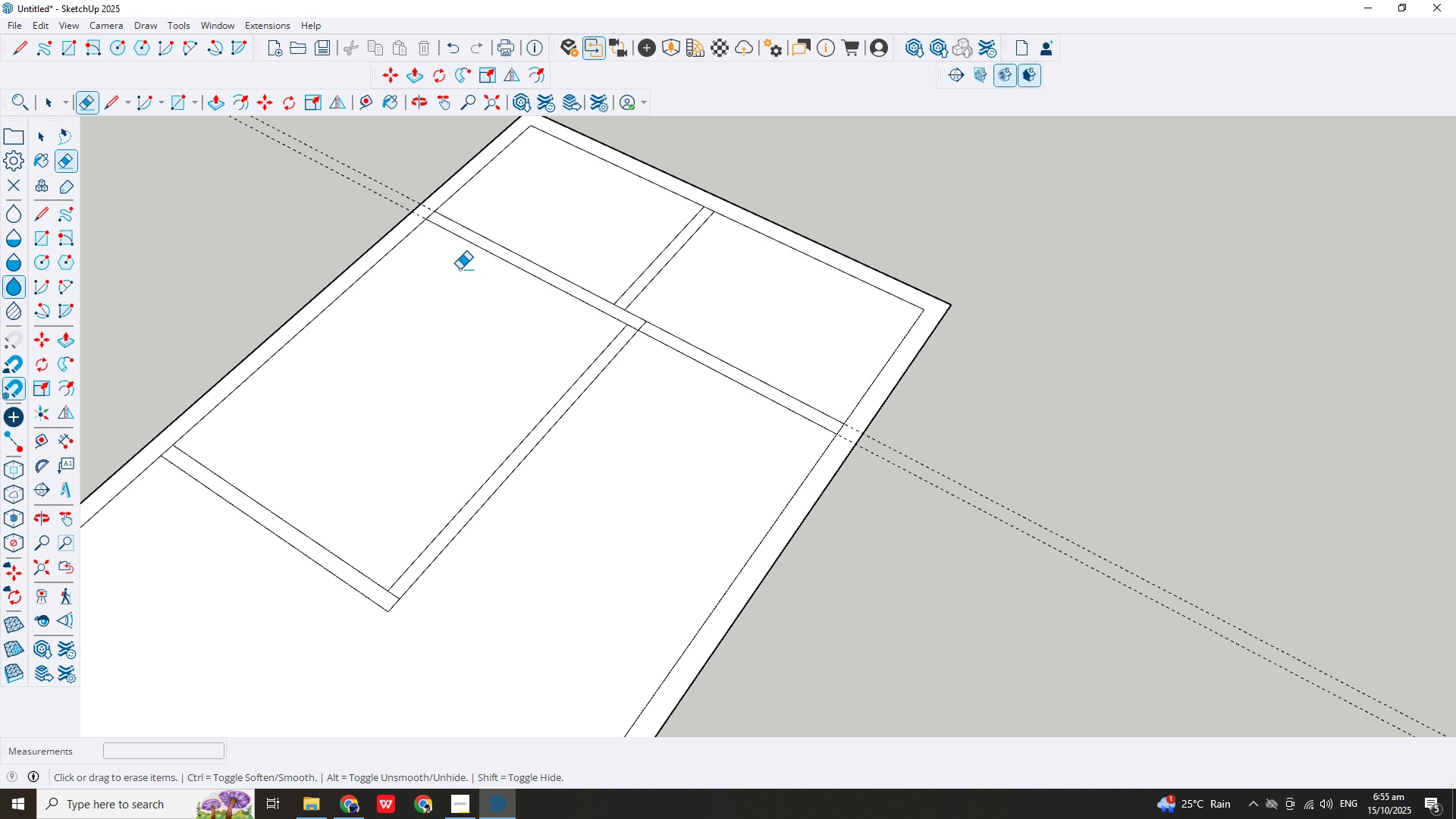 
key(Escape)
 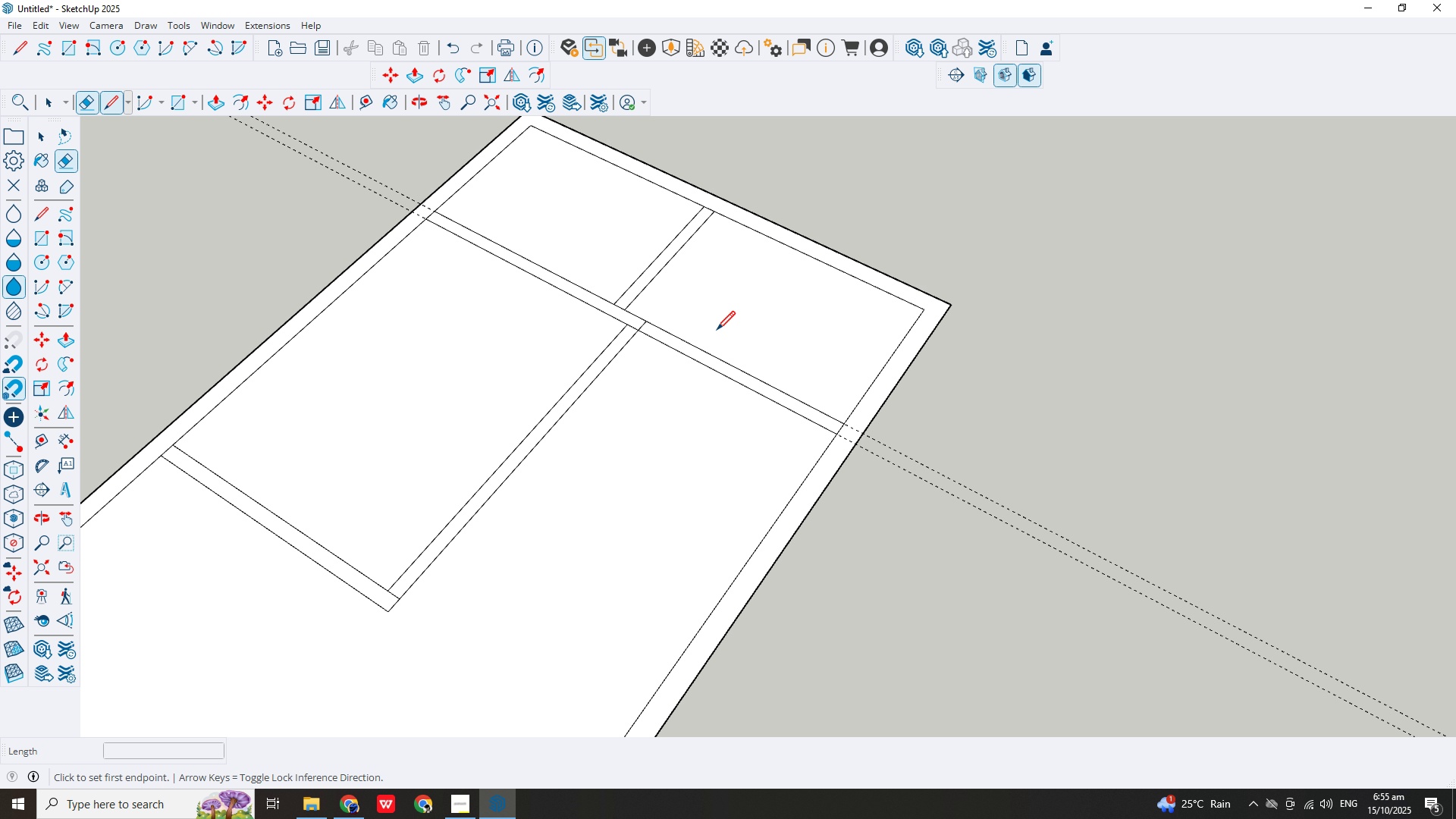 
scroll: coordinate [735, 384], scroll_direction: up, amount: 3.0
 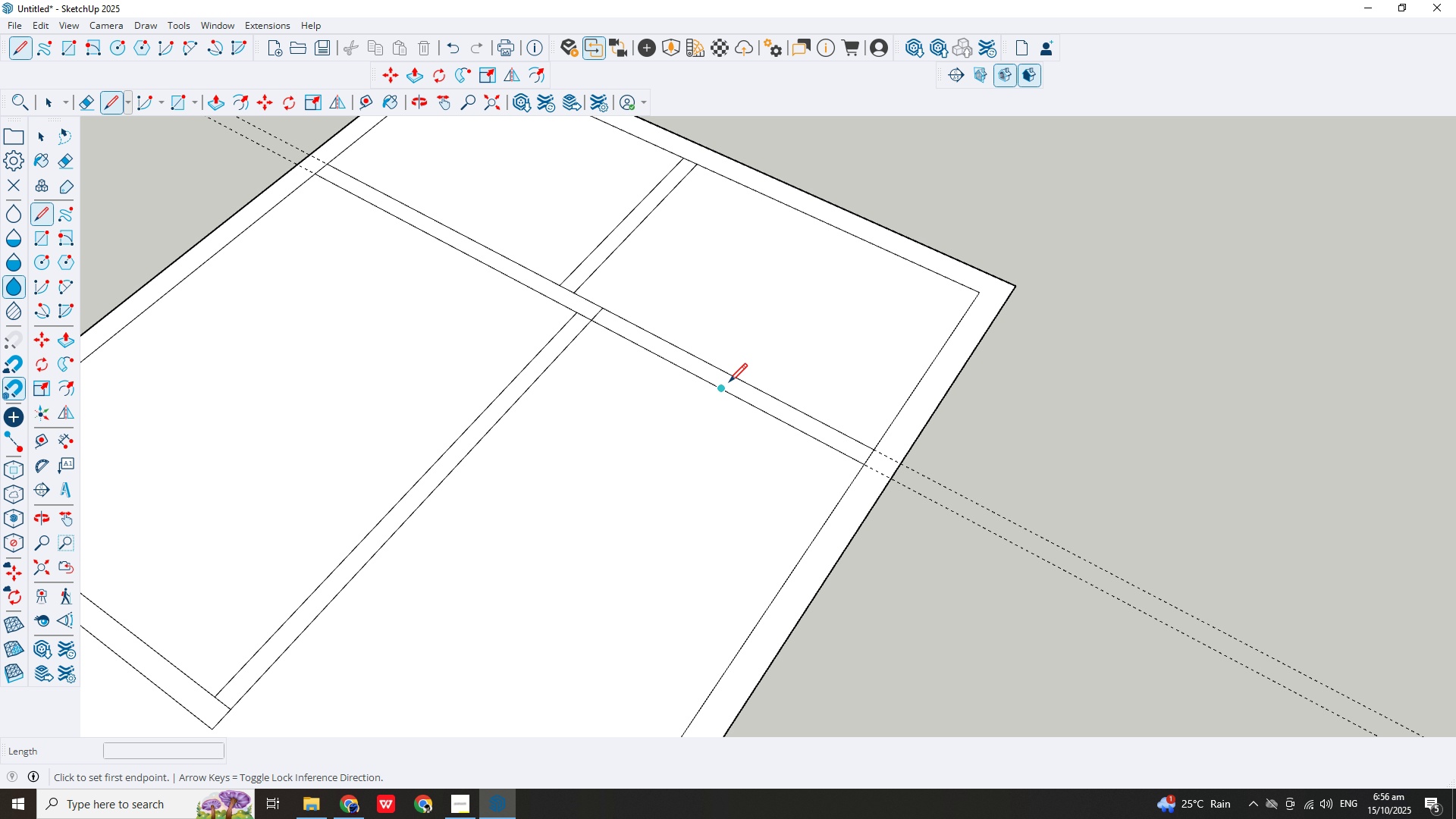 
left_click([729, 384])
 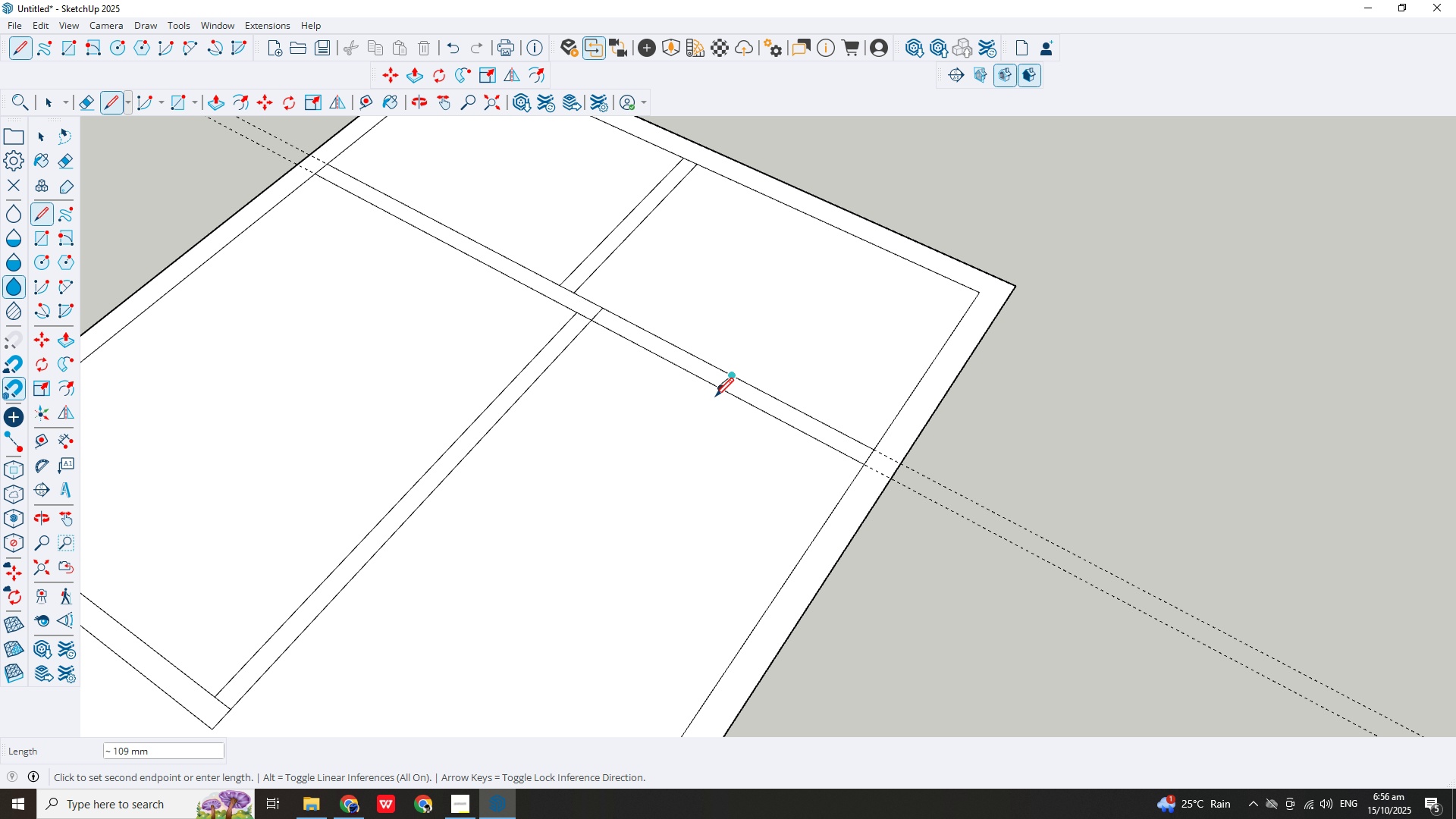 
key(Escape)
 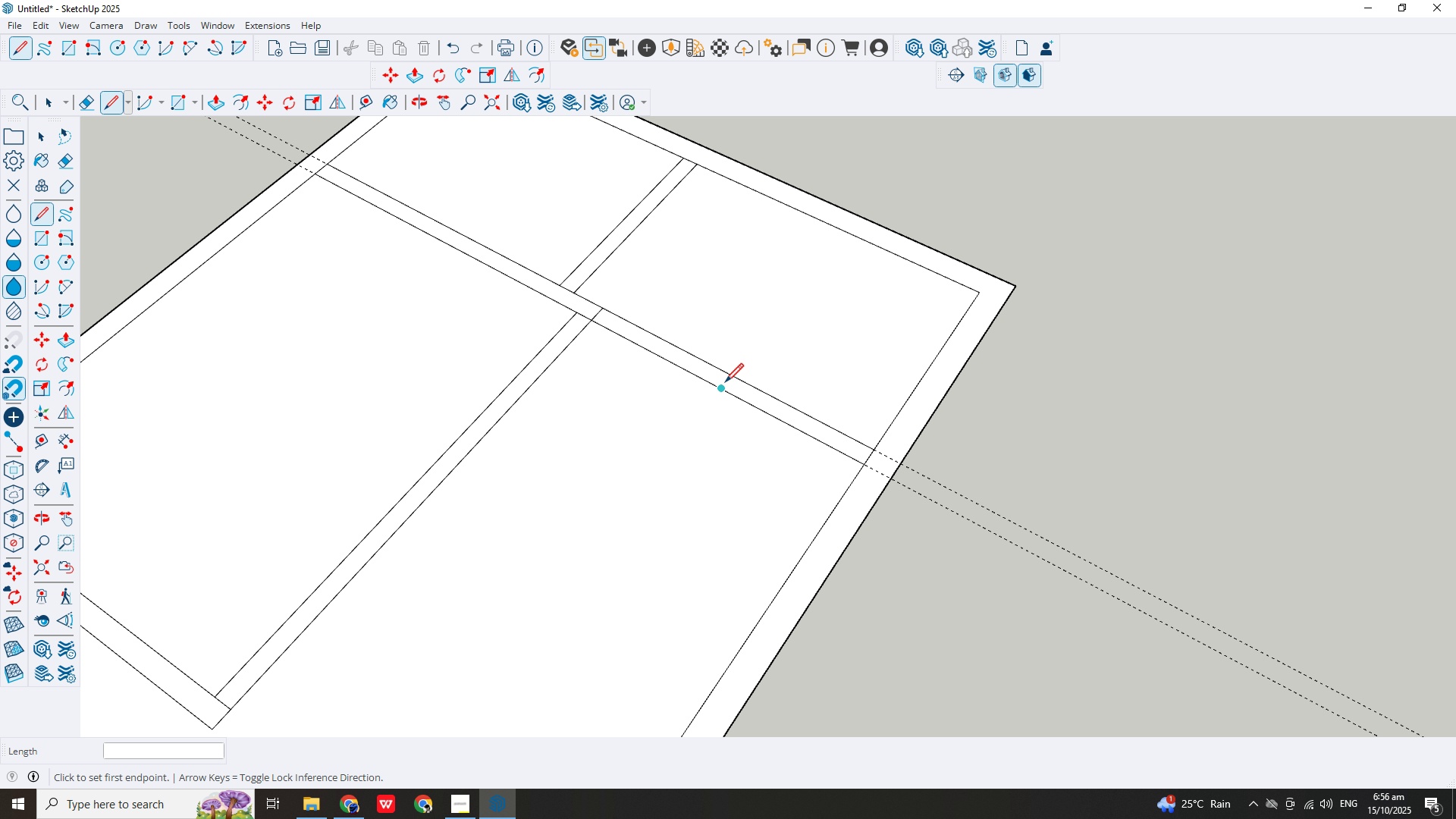 
scroll: coordinate [725, 384], scroll_direction: up, amount: 3.0
 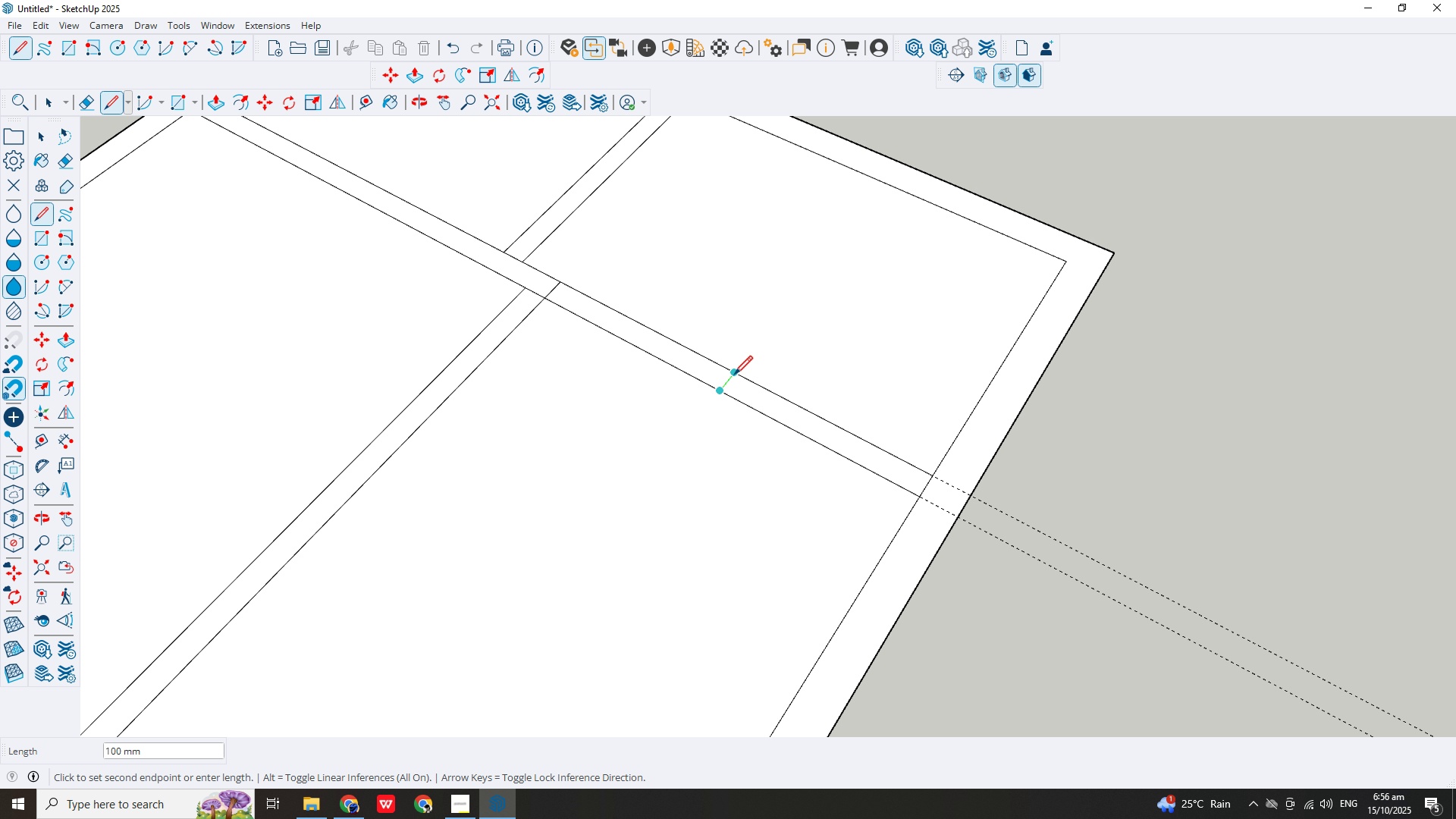 
left_click([734, 375])
 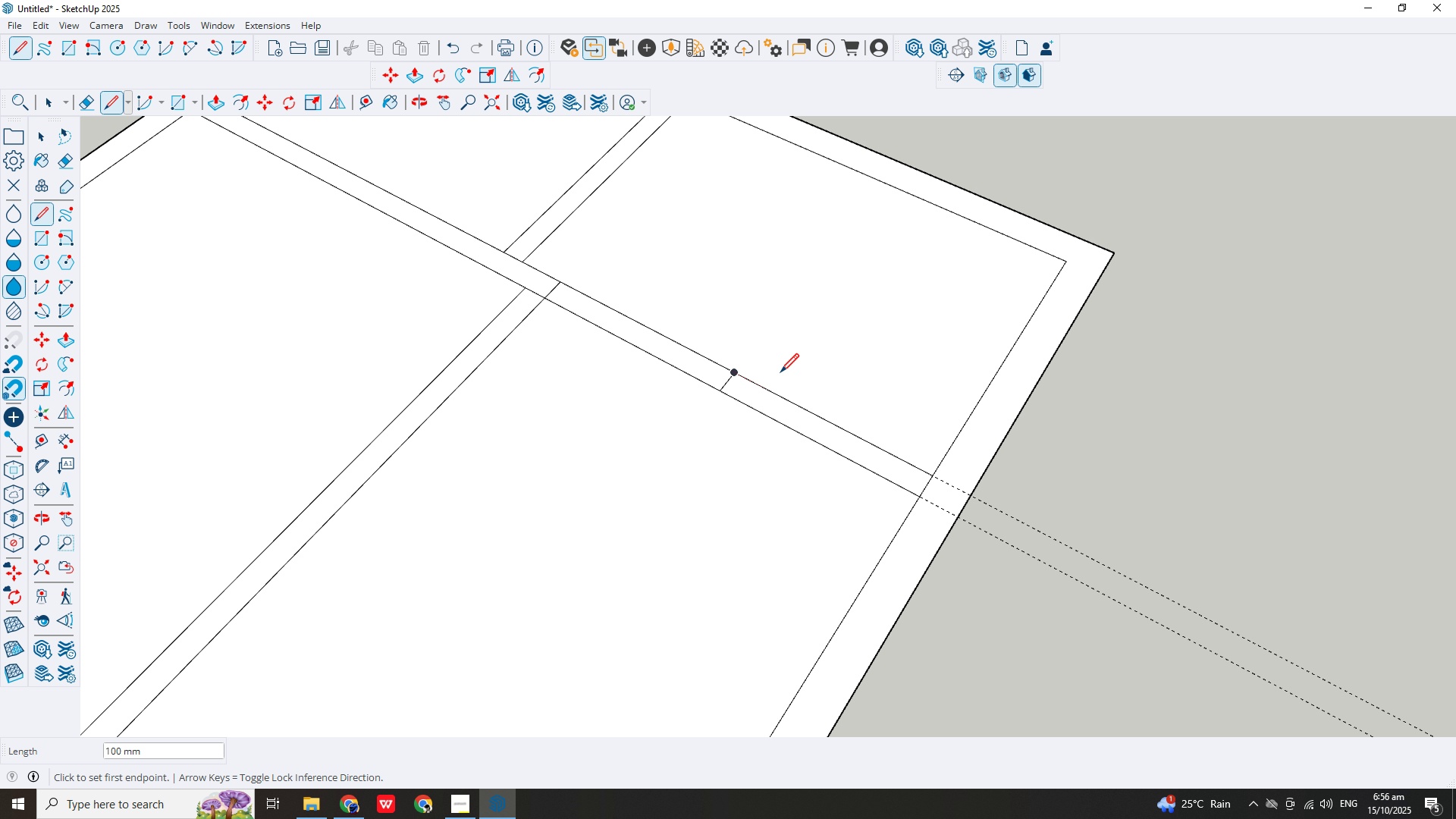 
key(Escape)
 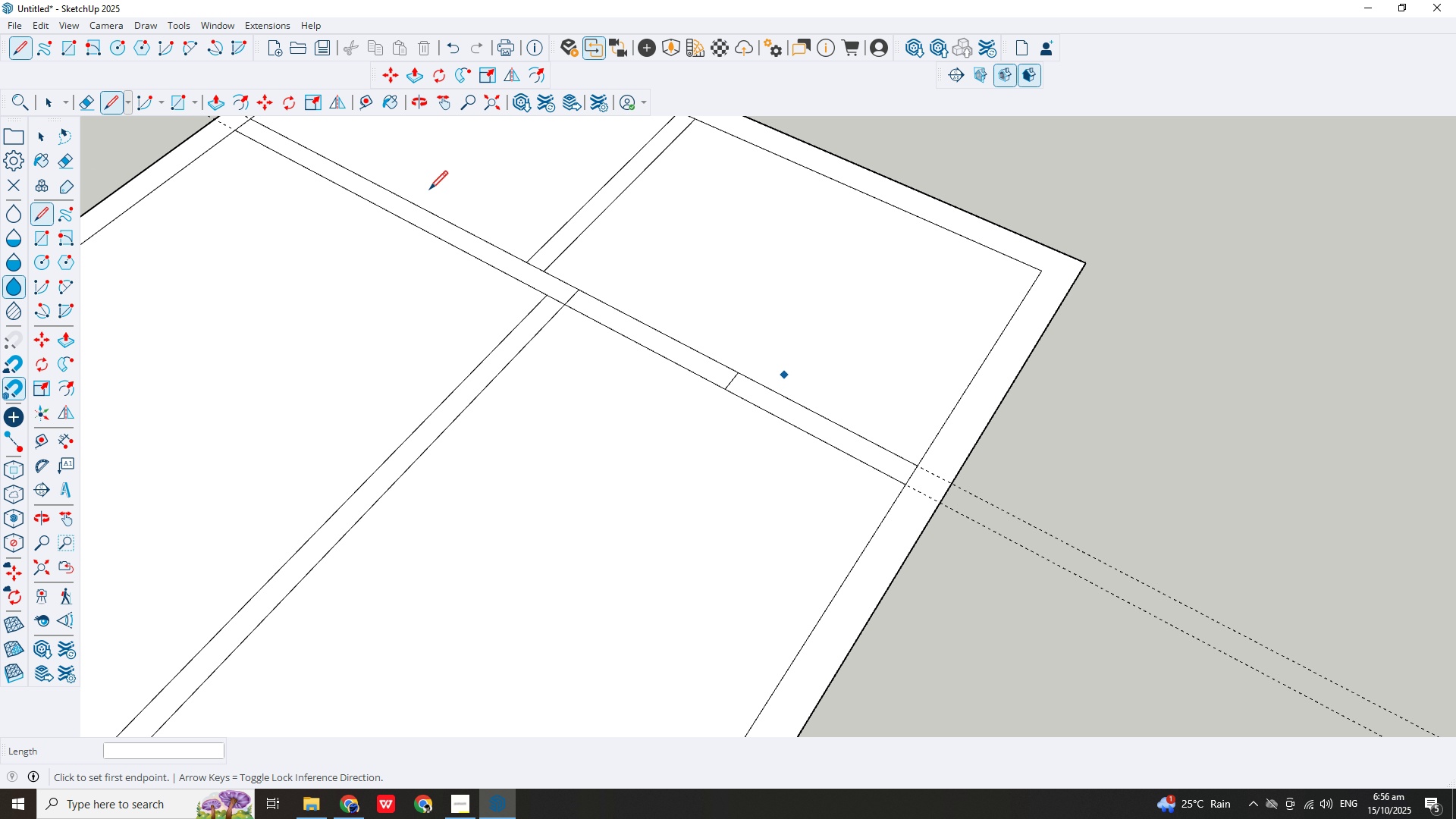 
scroll: coordinate [744, 355], scroll_direction: down, amount: 2.0
 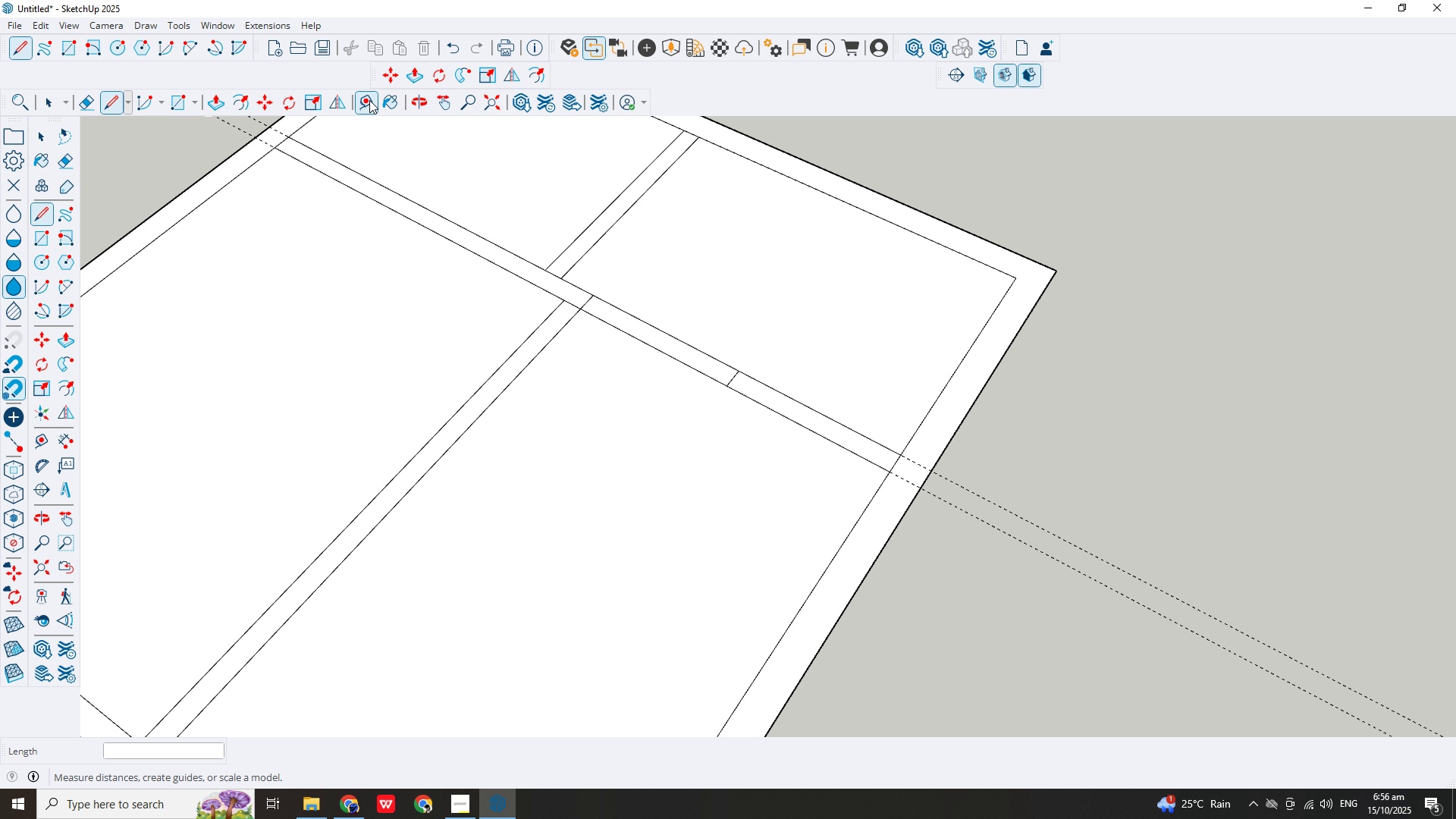 
left_click([369, 100])
 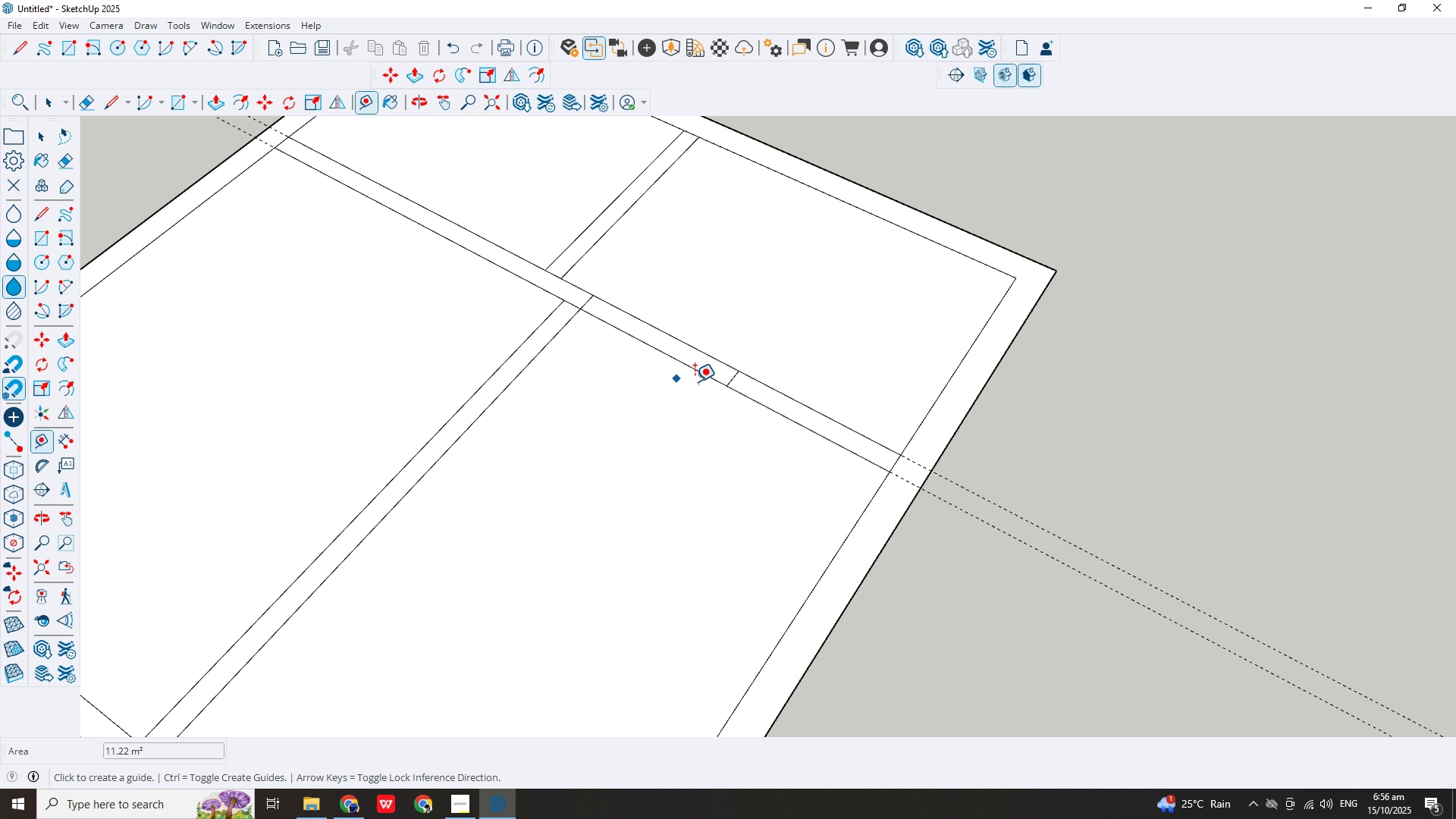 
scroll: coordinate [727, 379], scroll_direction: up, amount: 3.0
 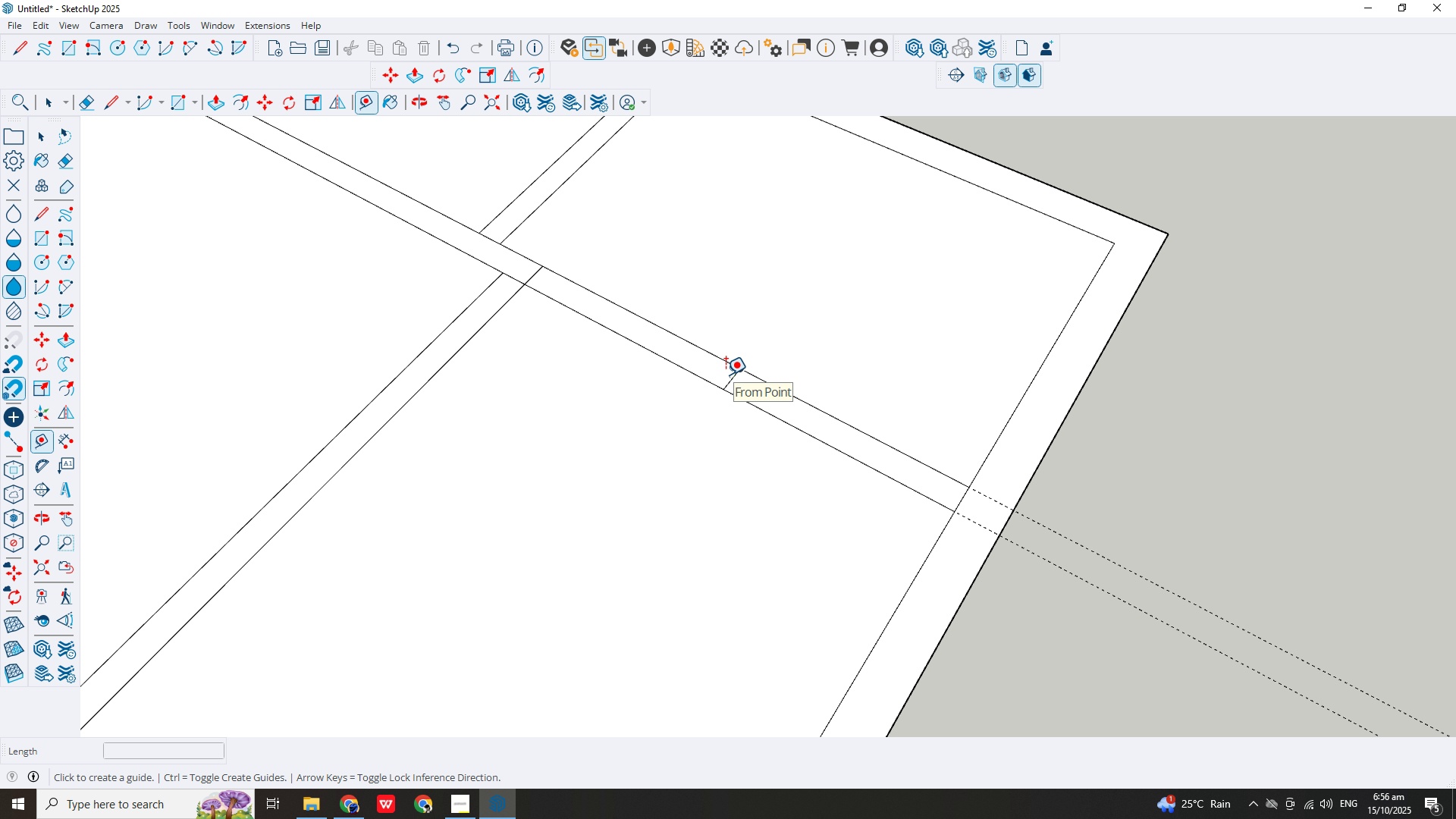 
left_click([726, 375])
 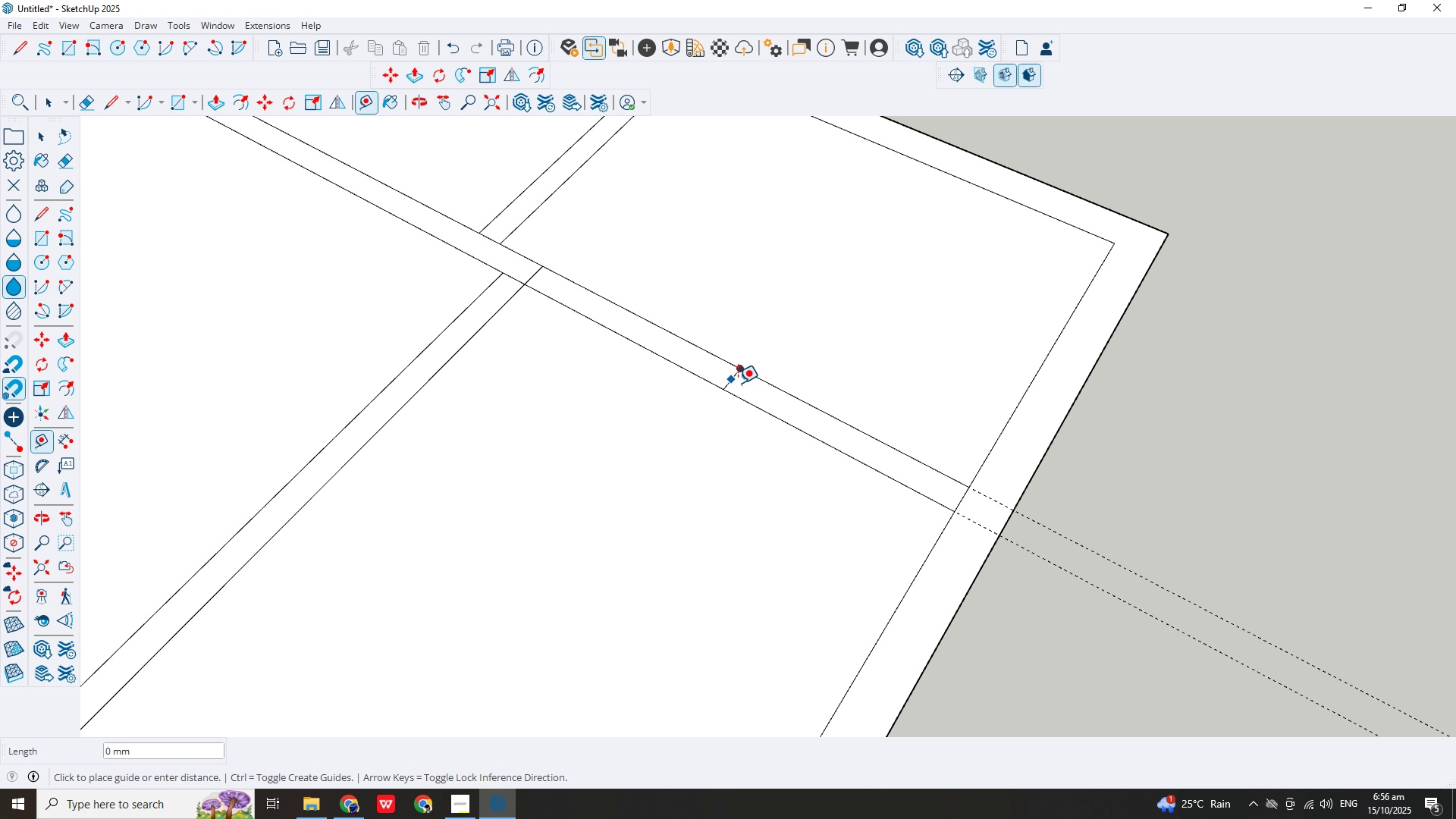 
key(Escape)
 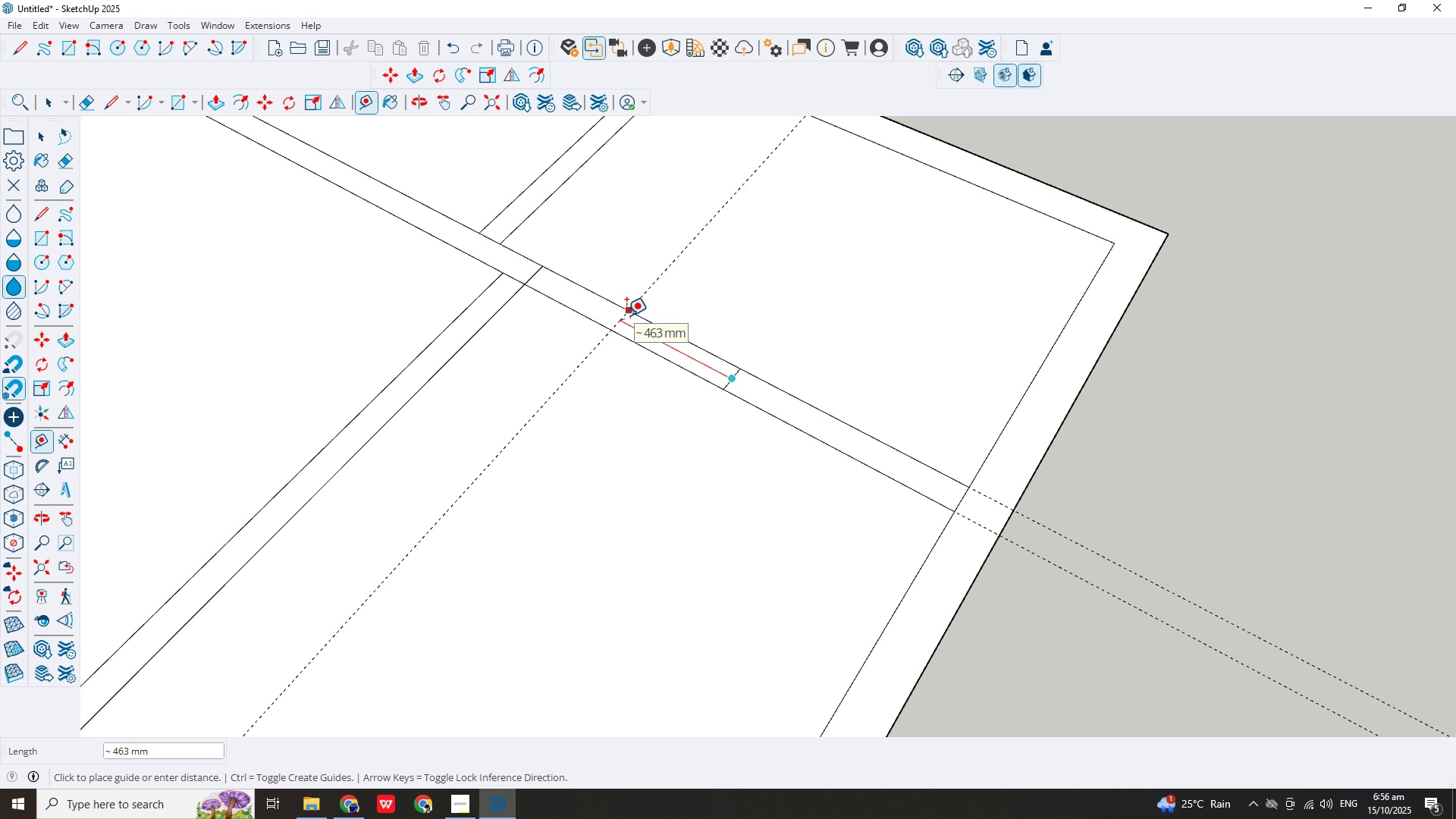 
wait(9.69)
 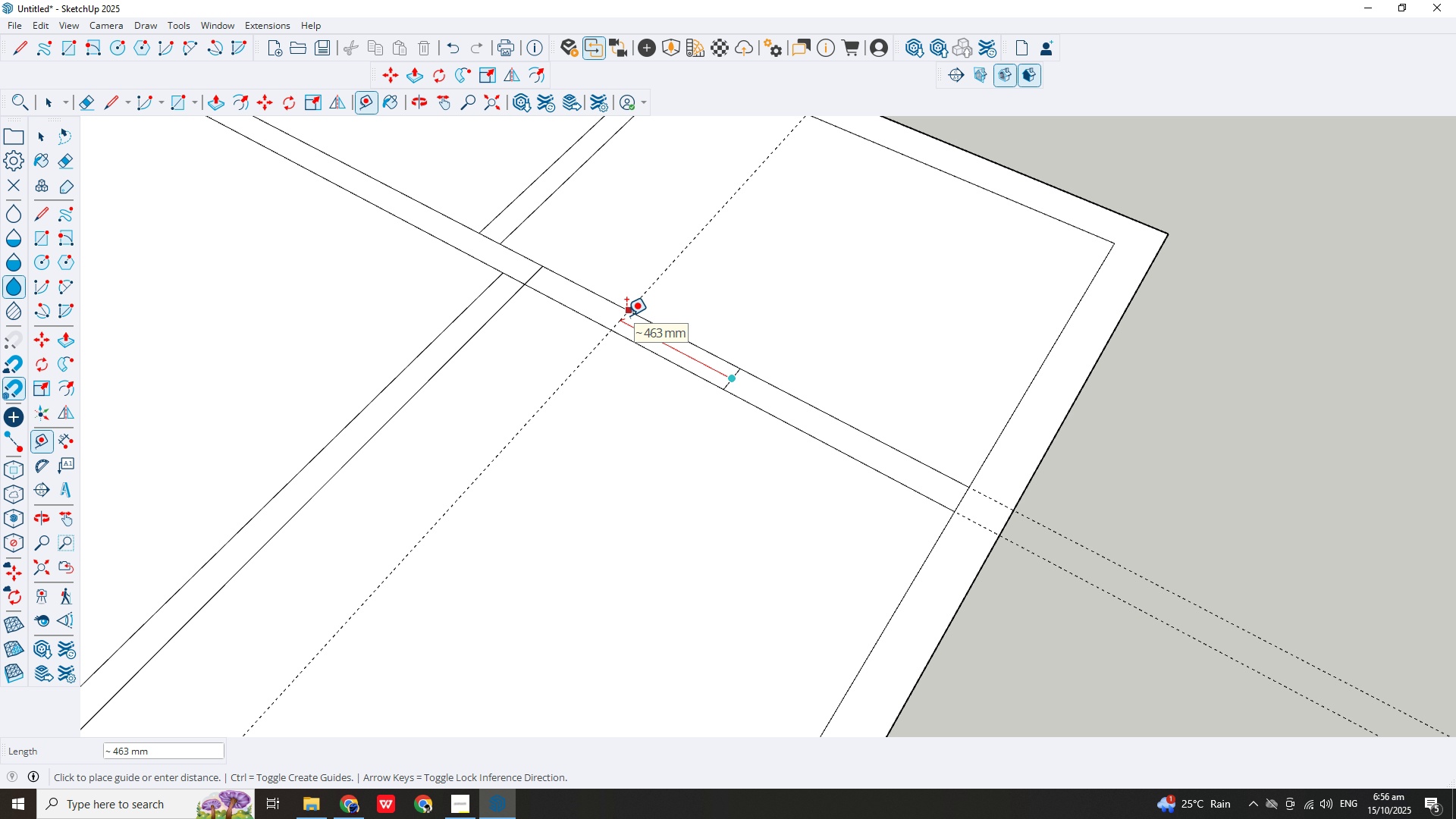 
key(NumpadDecimal)
 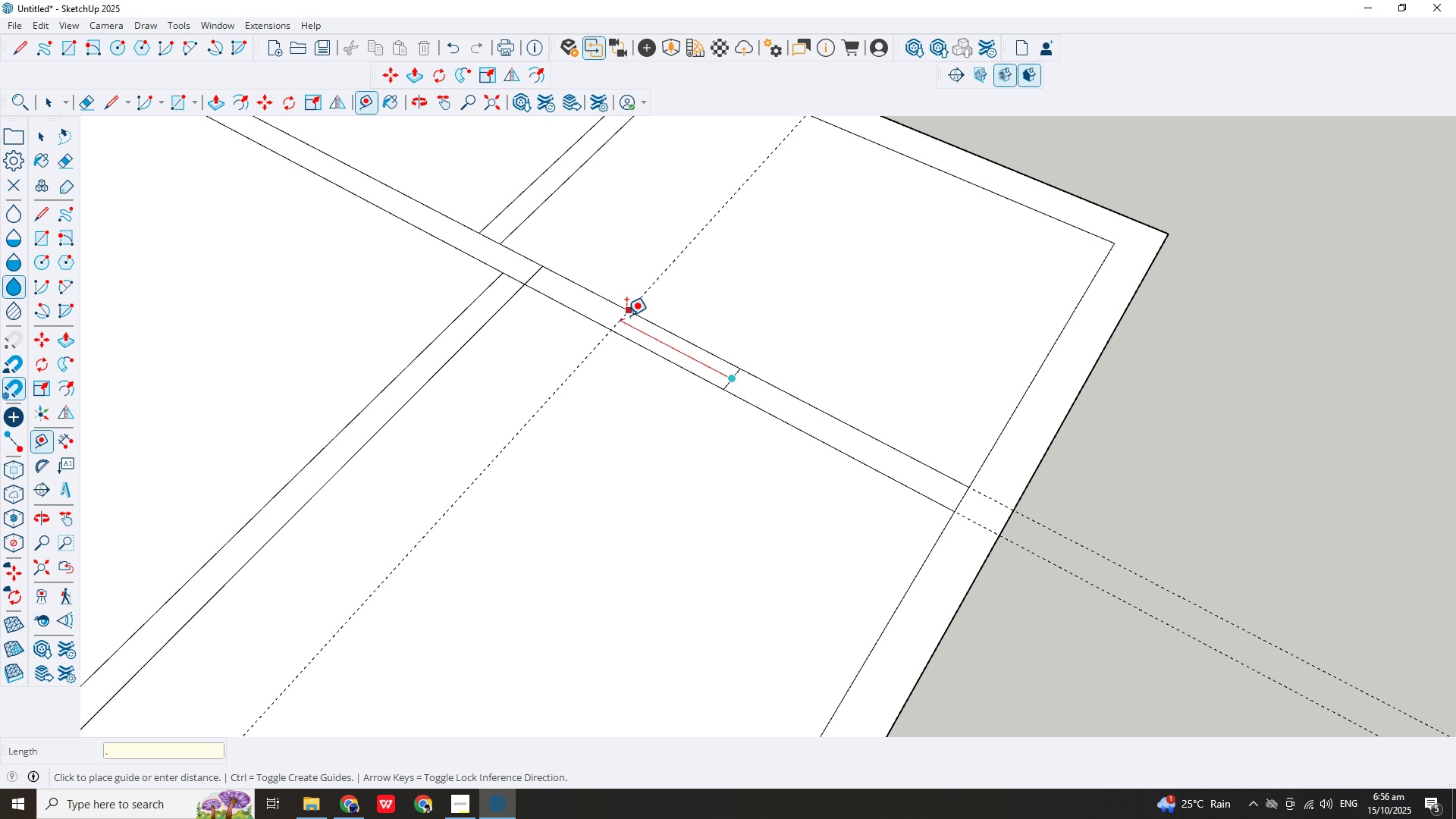 
key(Numpad5)
 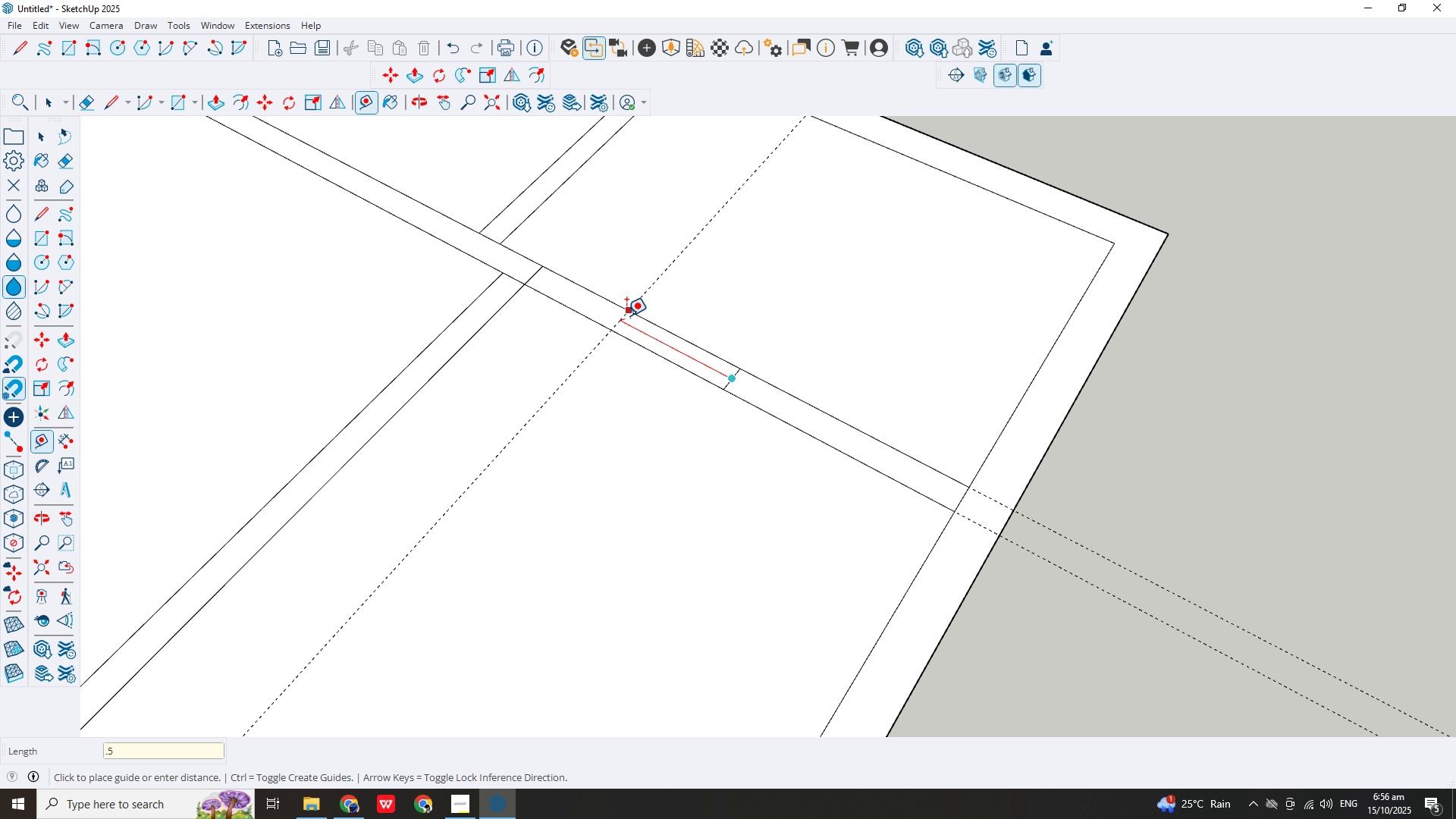 
key(Numpad0)
 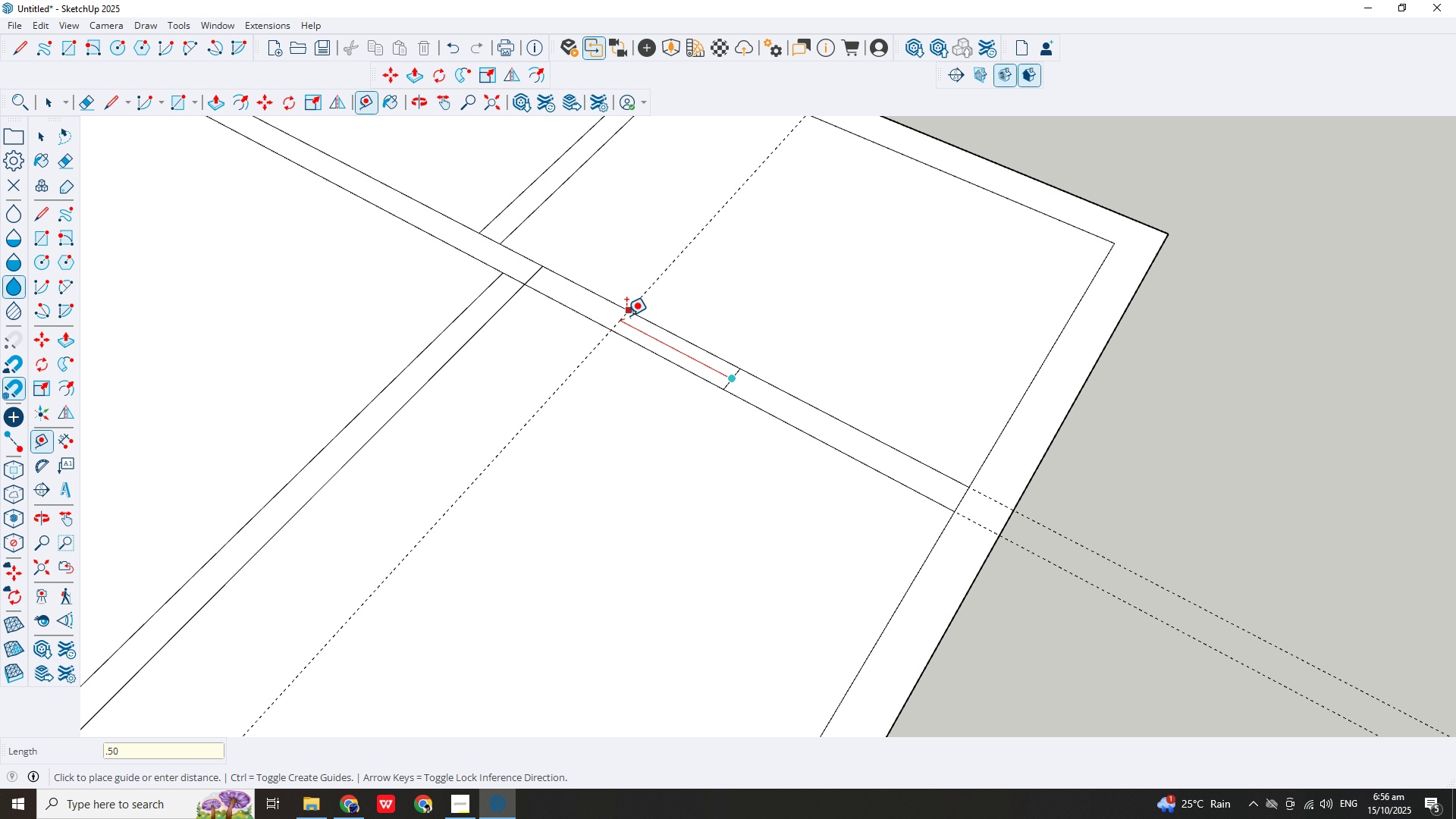 
key(M)
 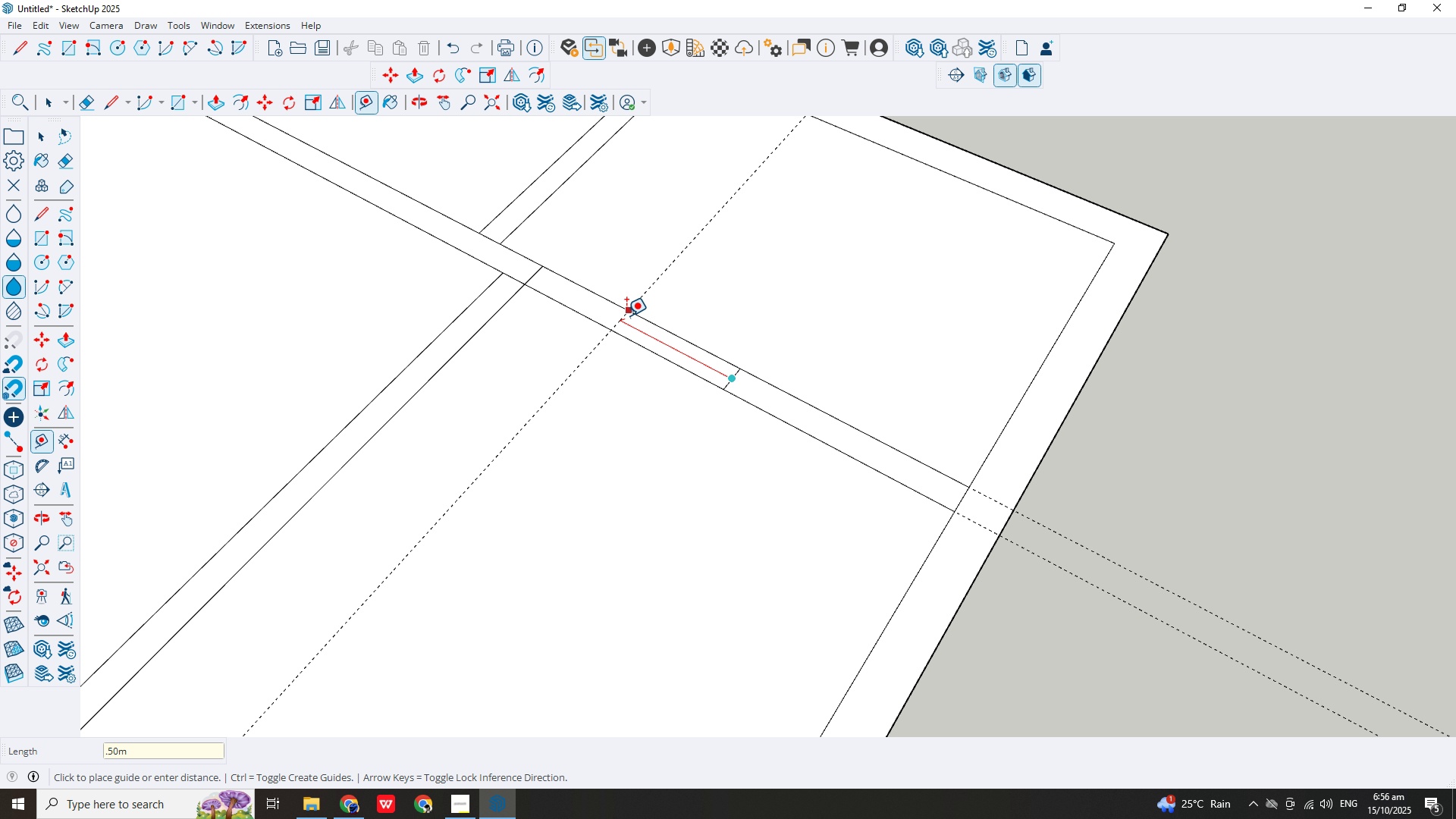 
key(Enter)
 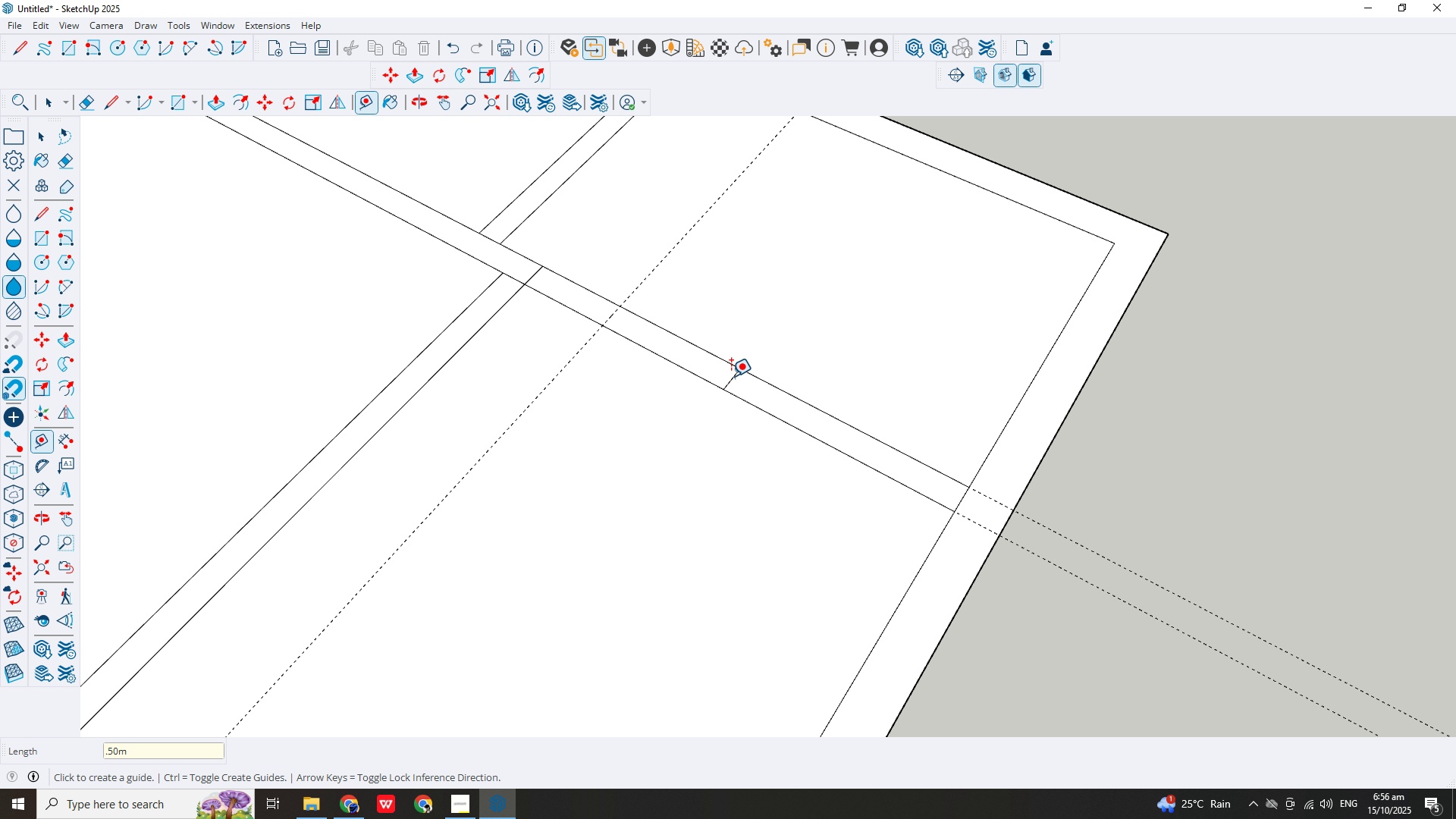 
left_click_drag(start_coordinate=[726, 376], to_coordinate=[746, 383])
 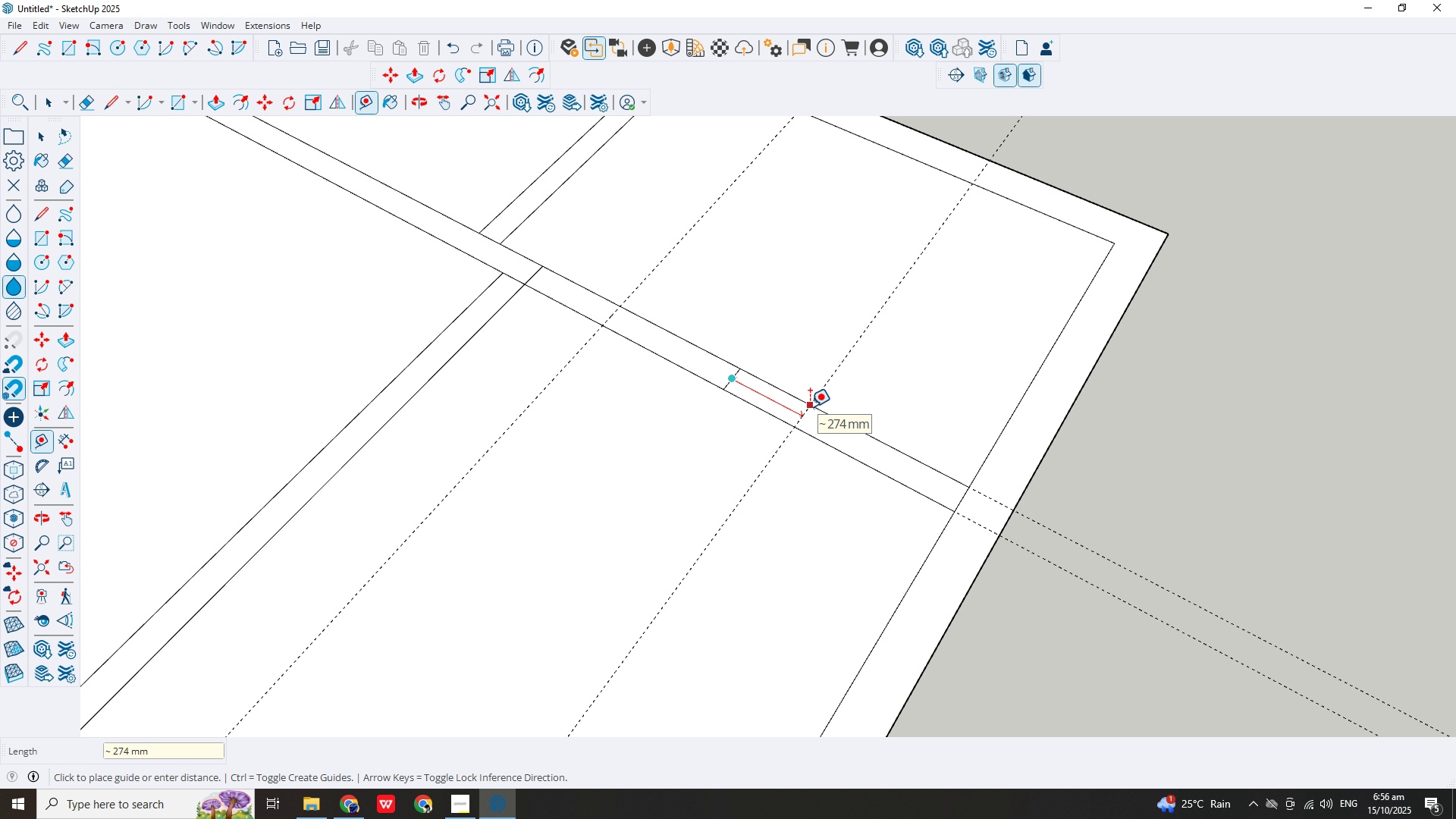 
key(NumpadDecimal)
 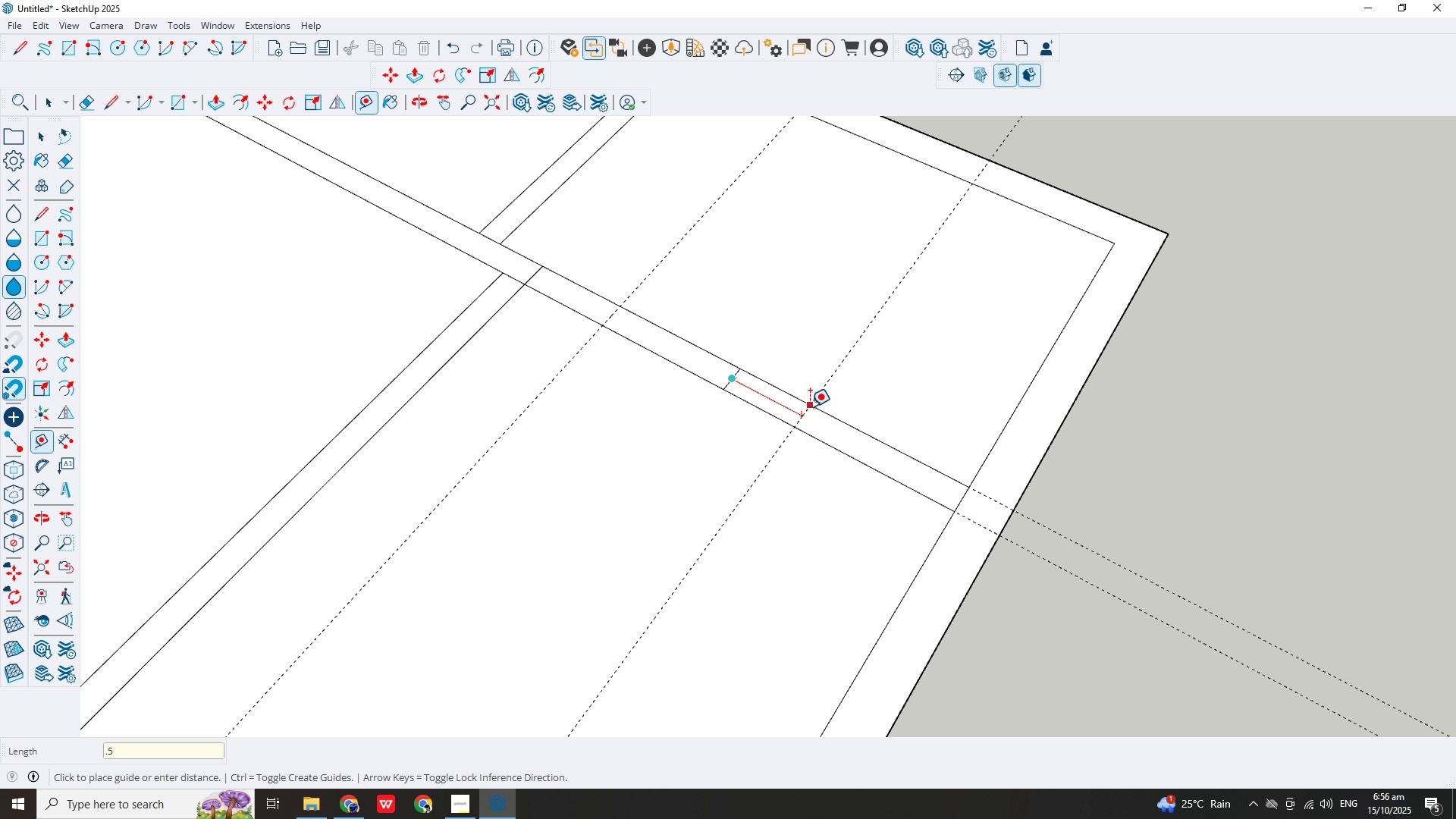 
key(Numpad5)
 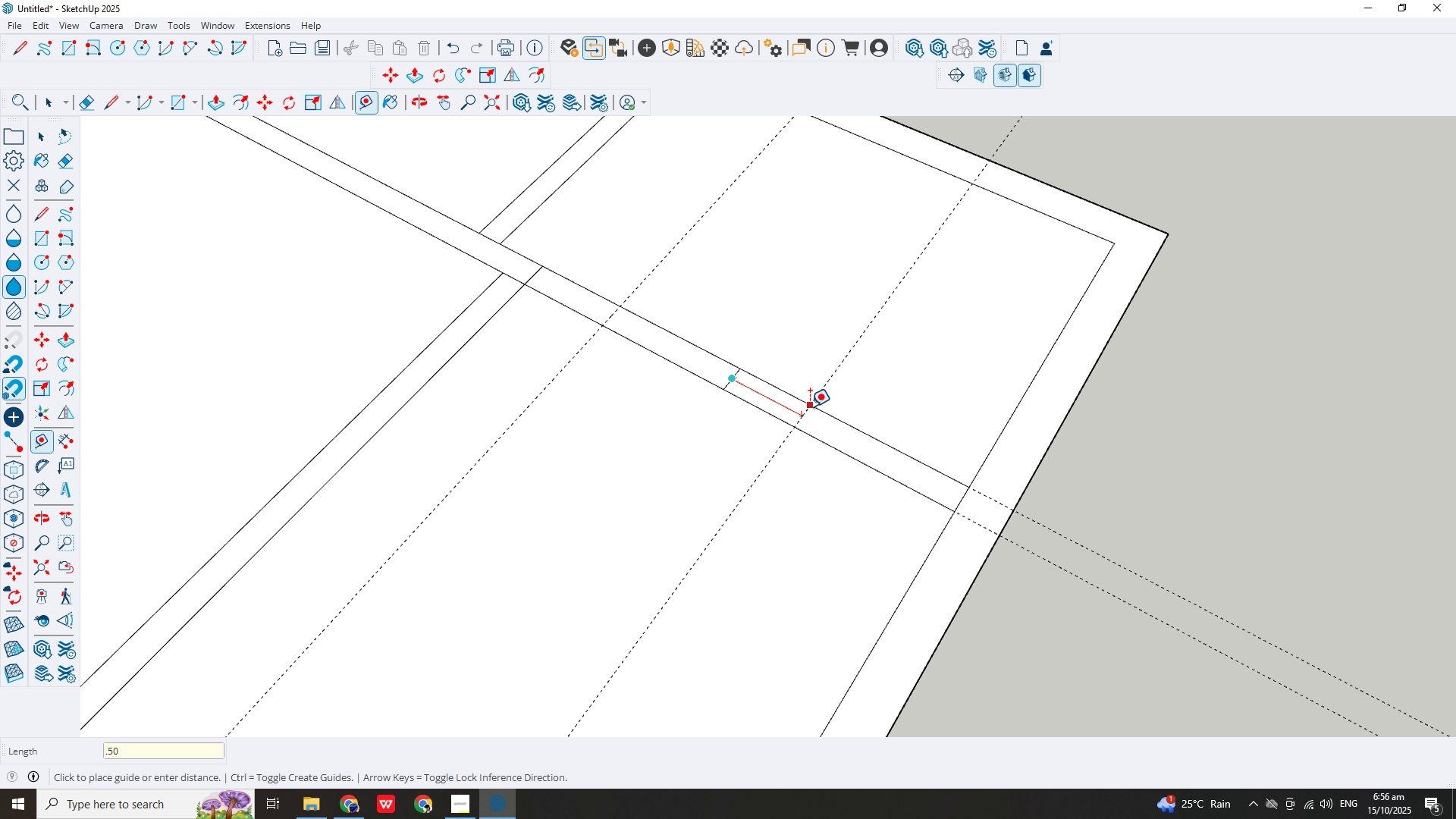 
key(Numpad0)
 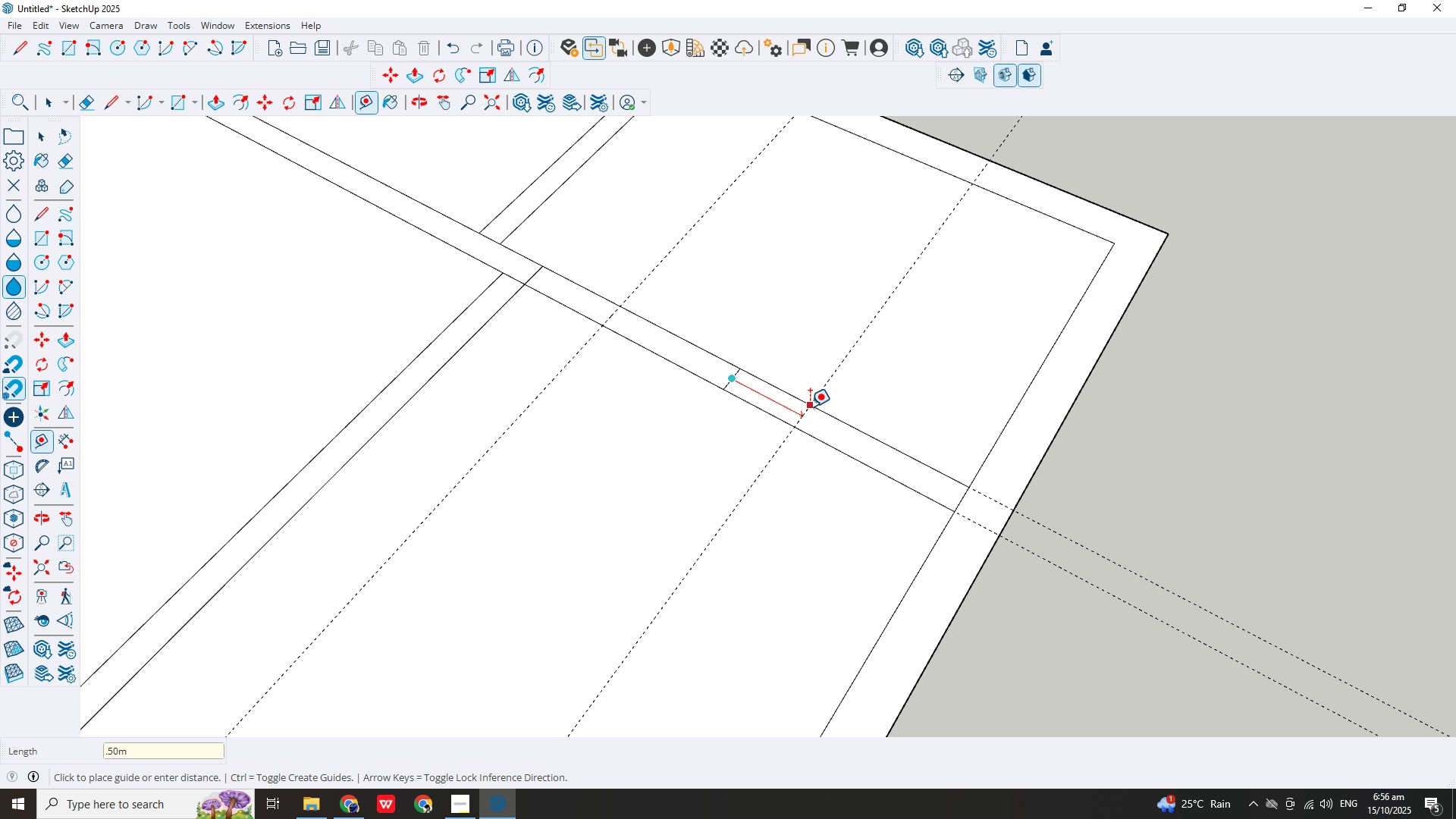 
key(M)
 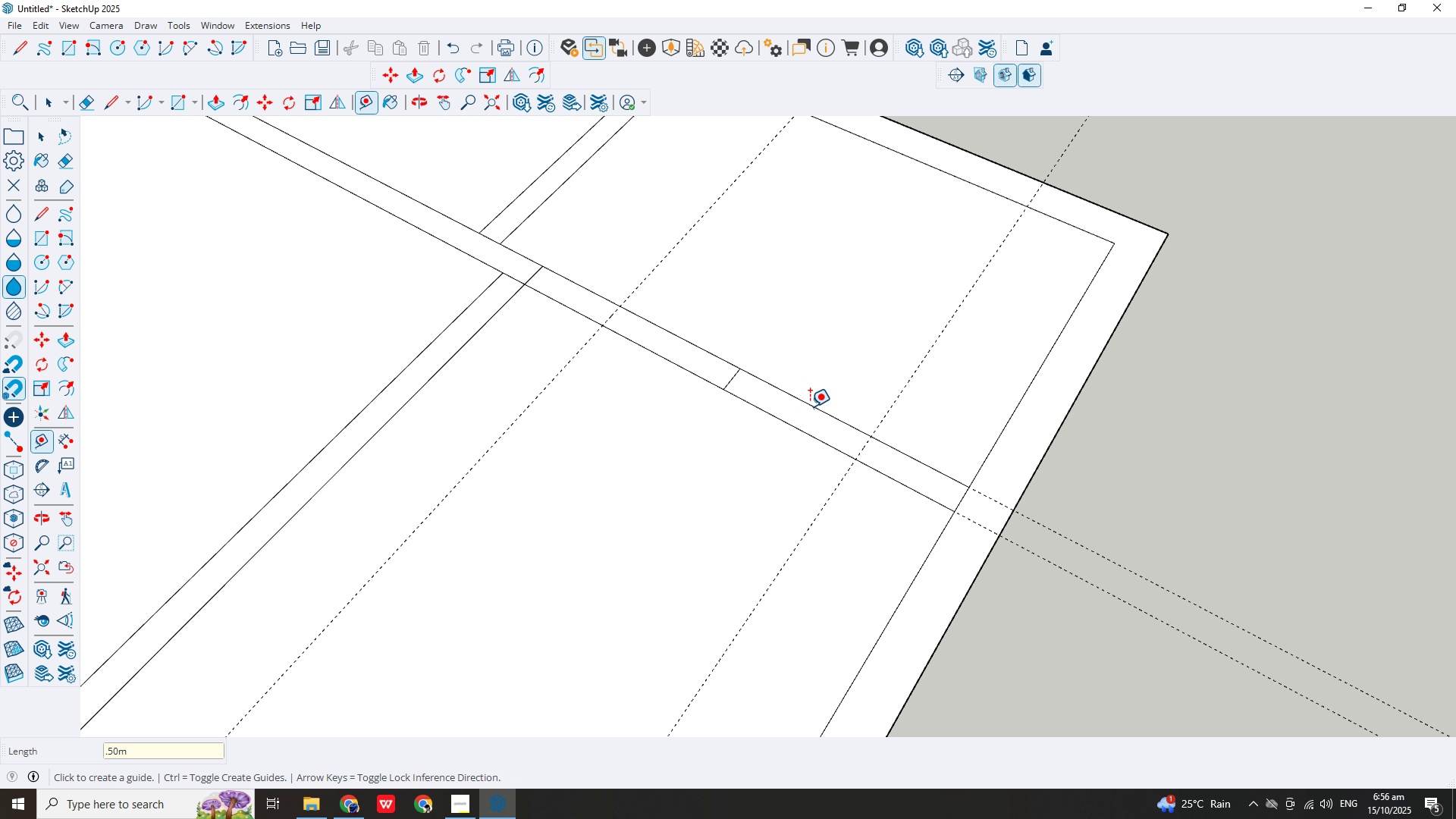 
key(Enter)
 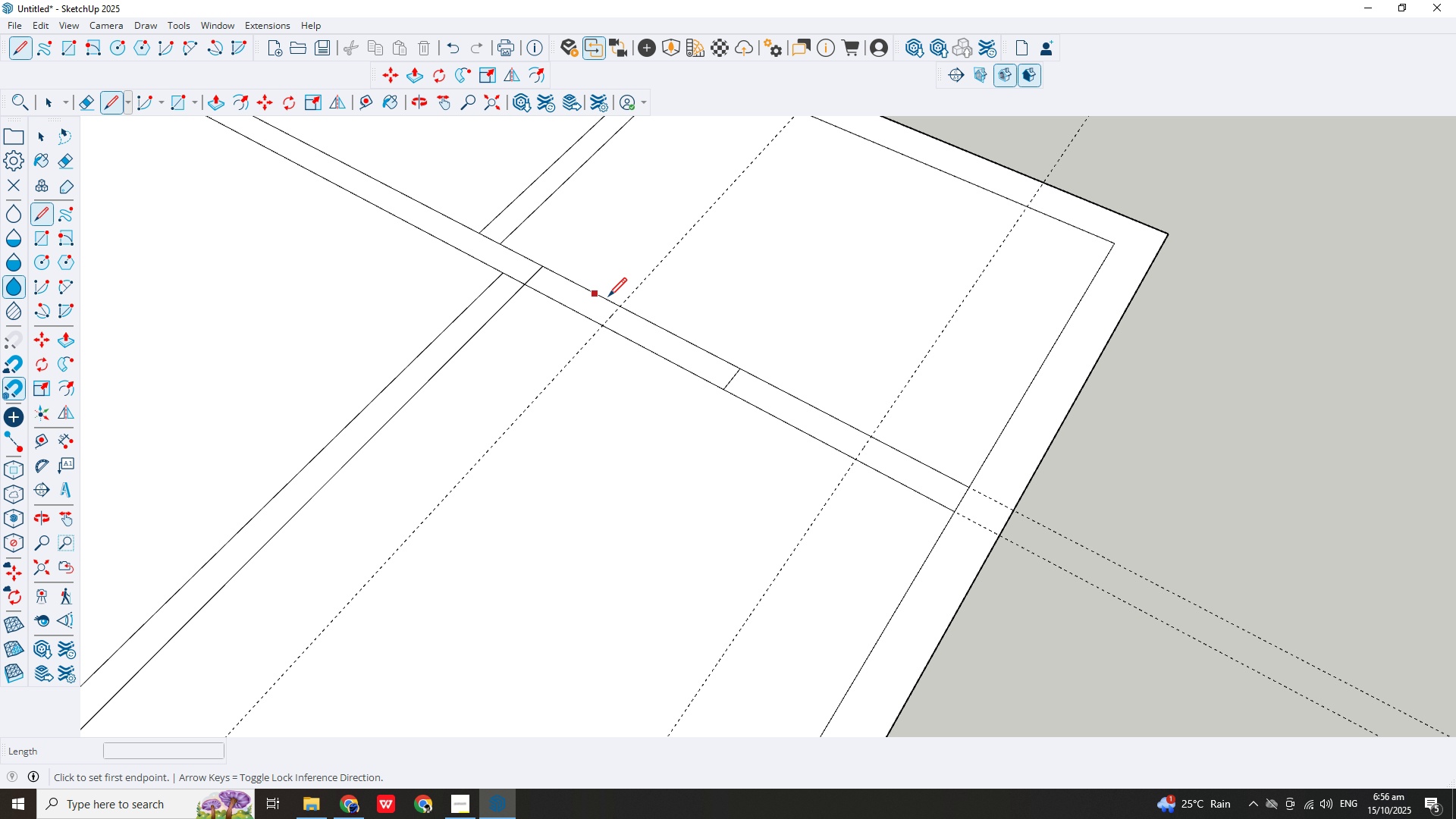 
left_click([623, 303])
 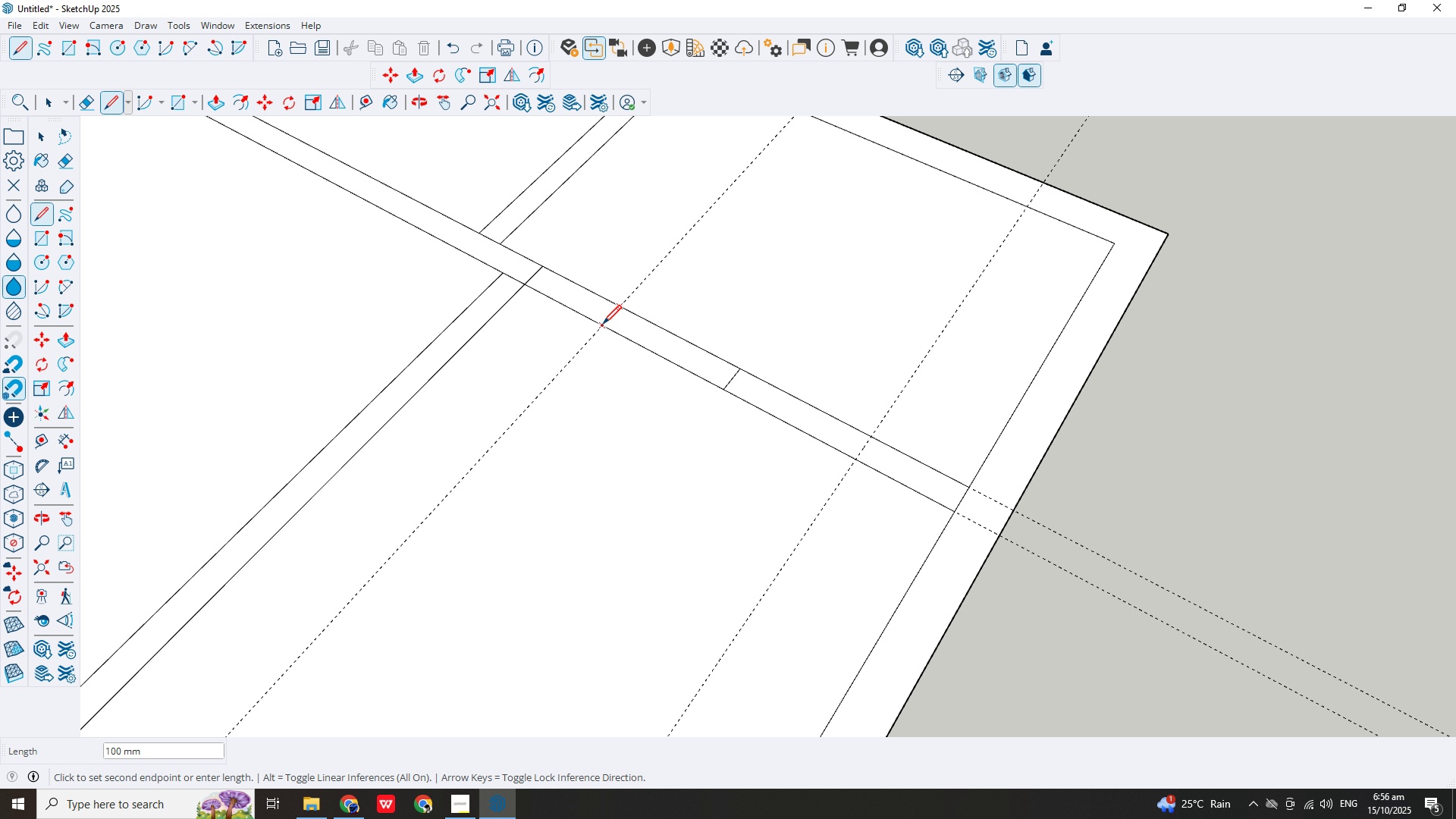 
left_click([603, 325])
 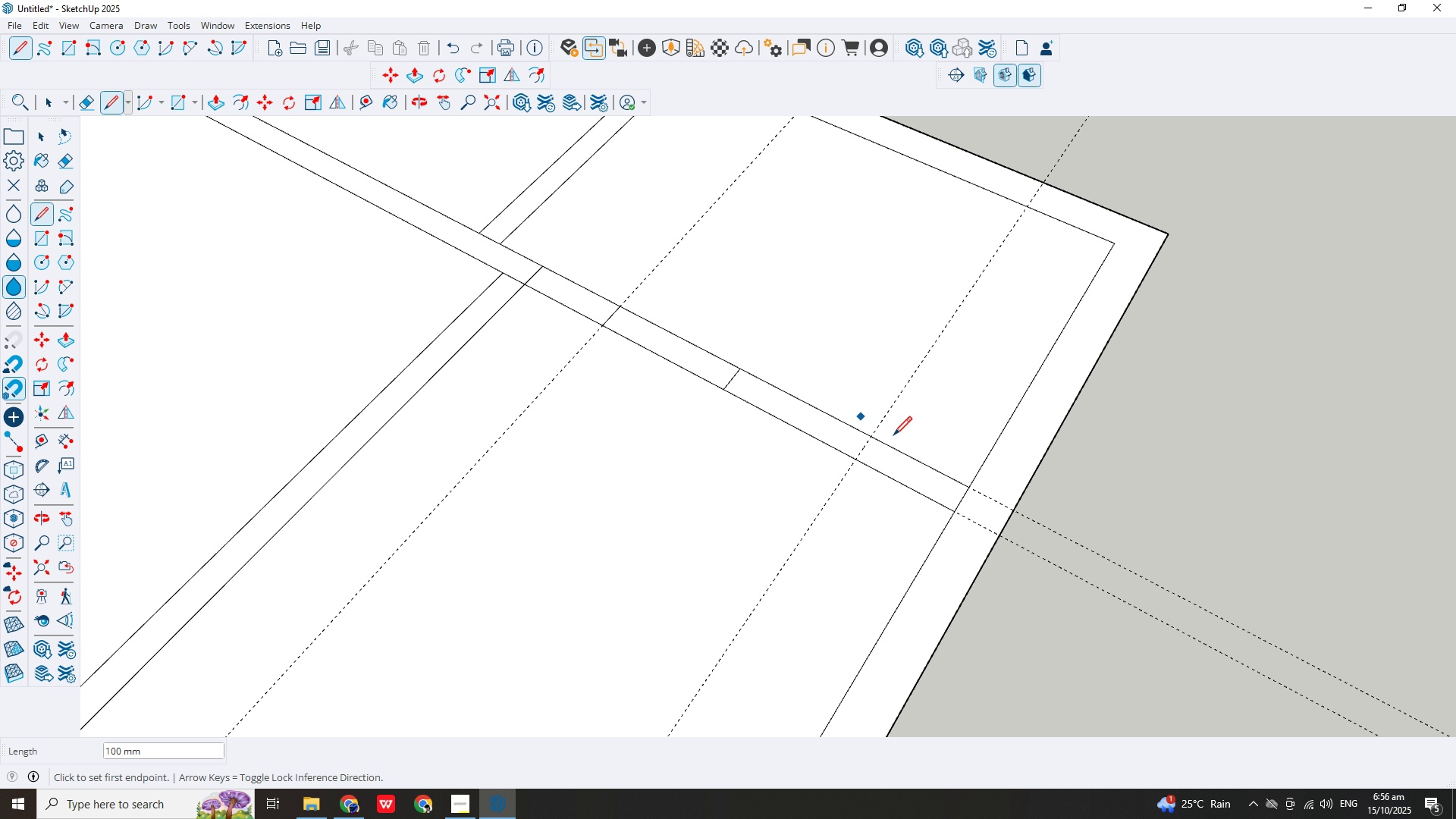 
key(Escape)
 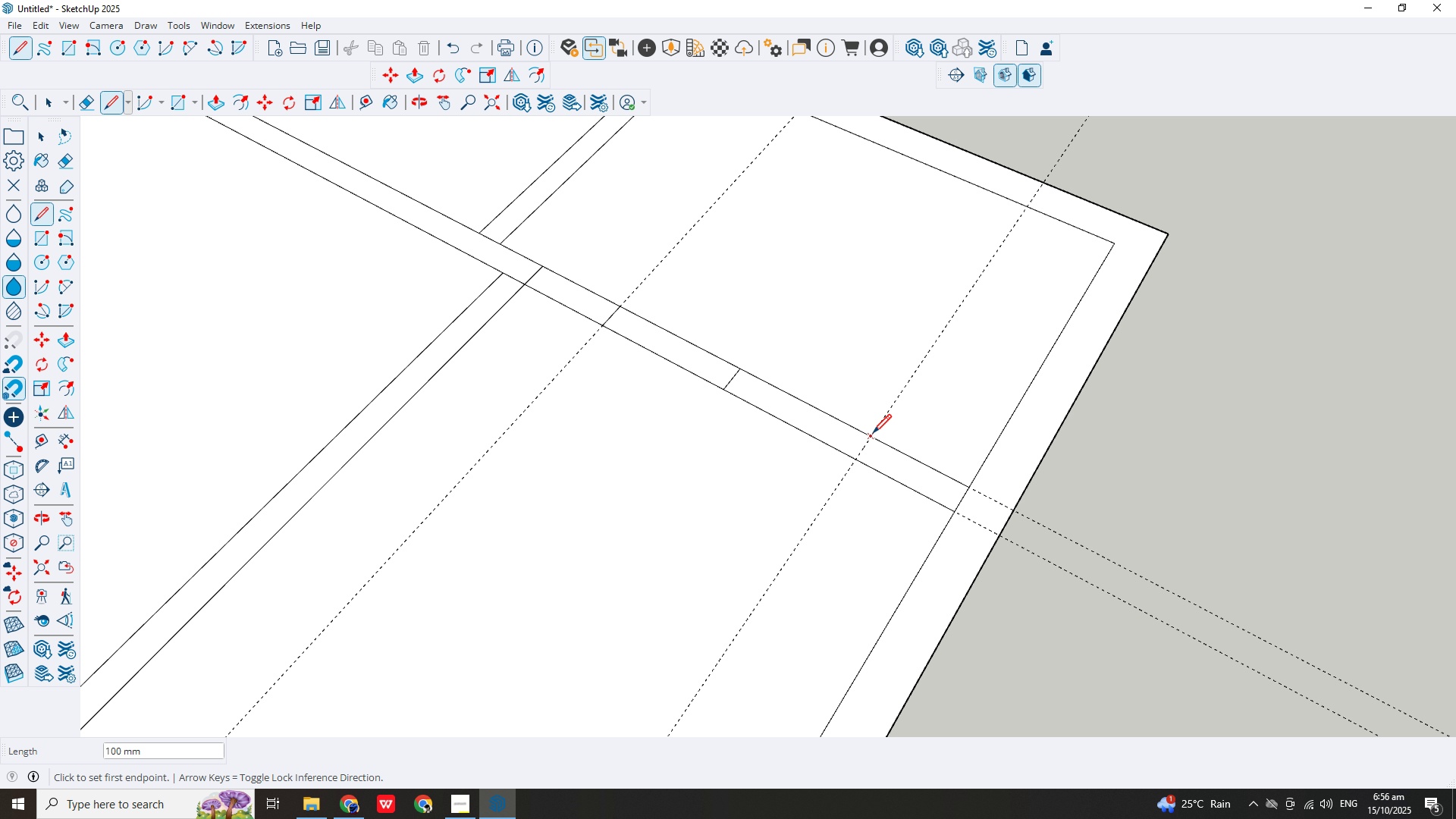 
left_click([873, 435])
 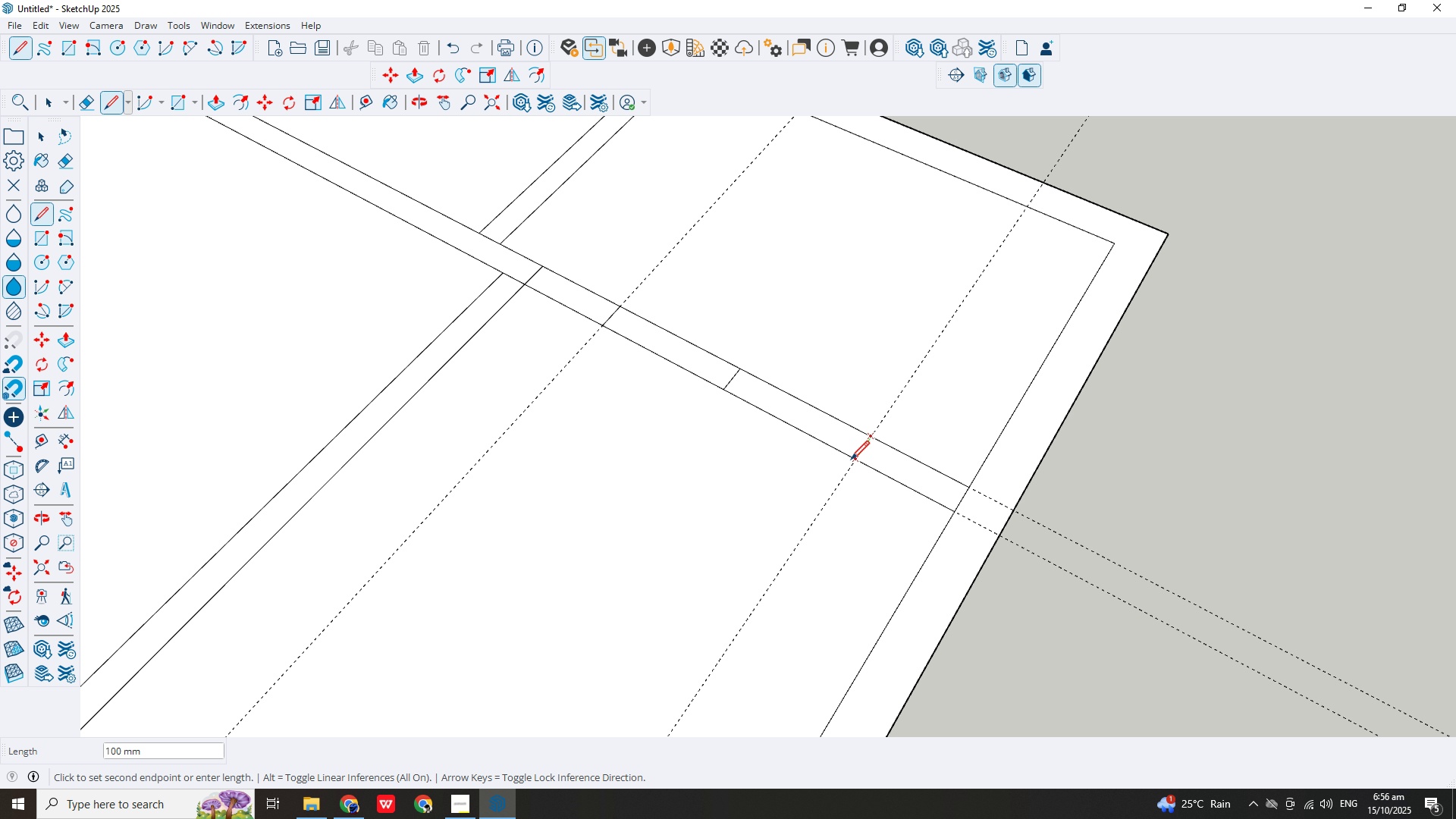 
left_click([851, 461])
 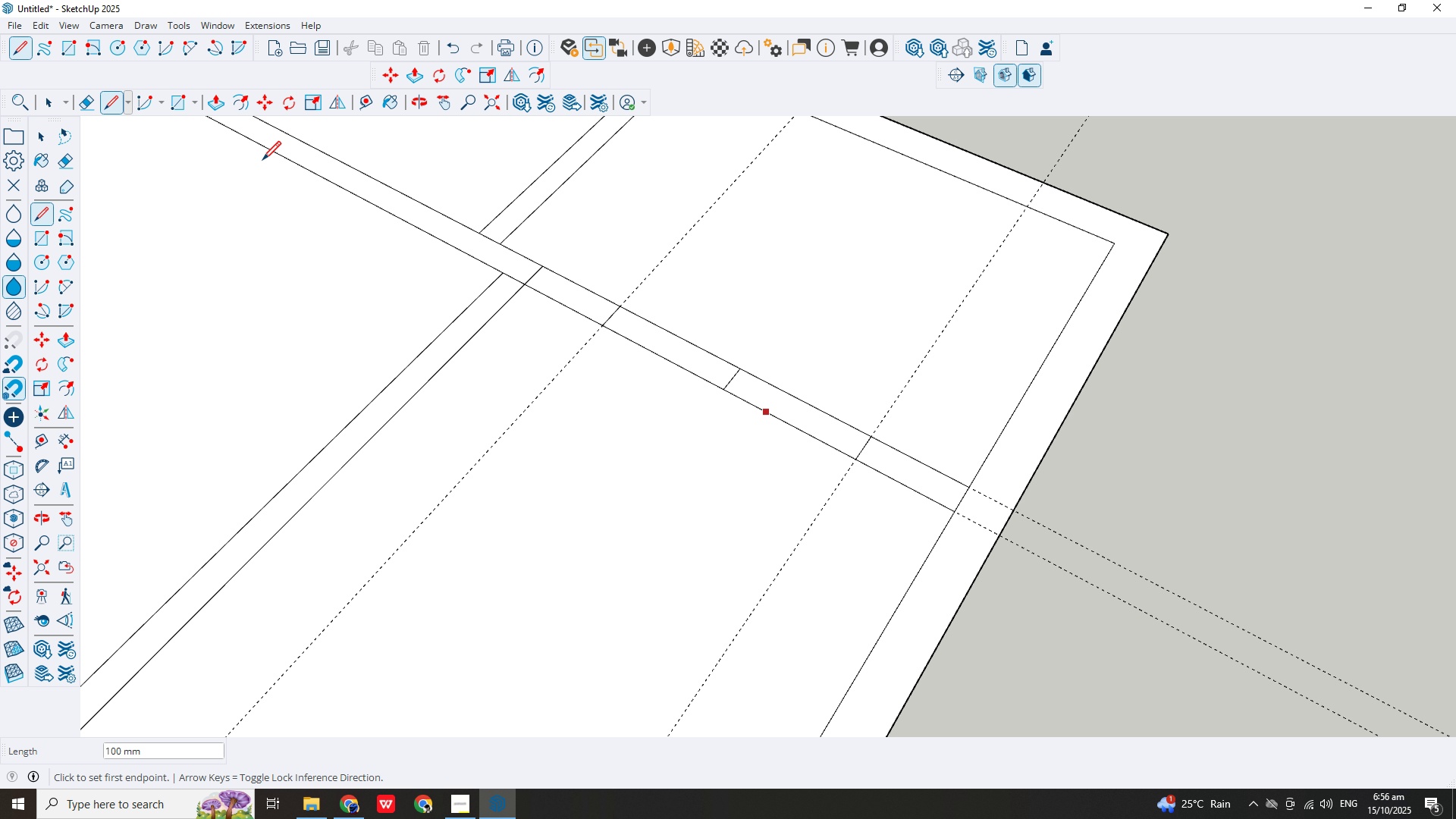 
key(Escape)
 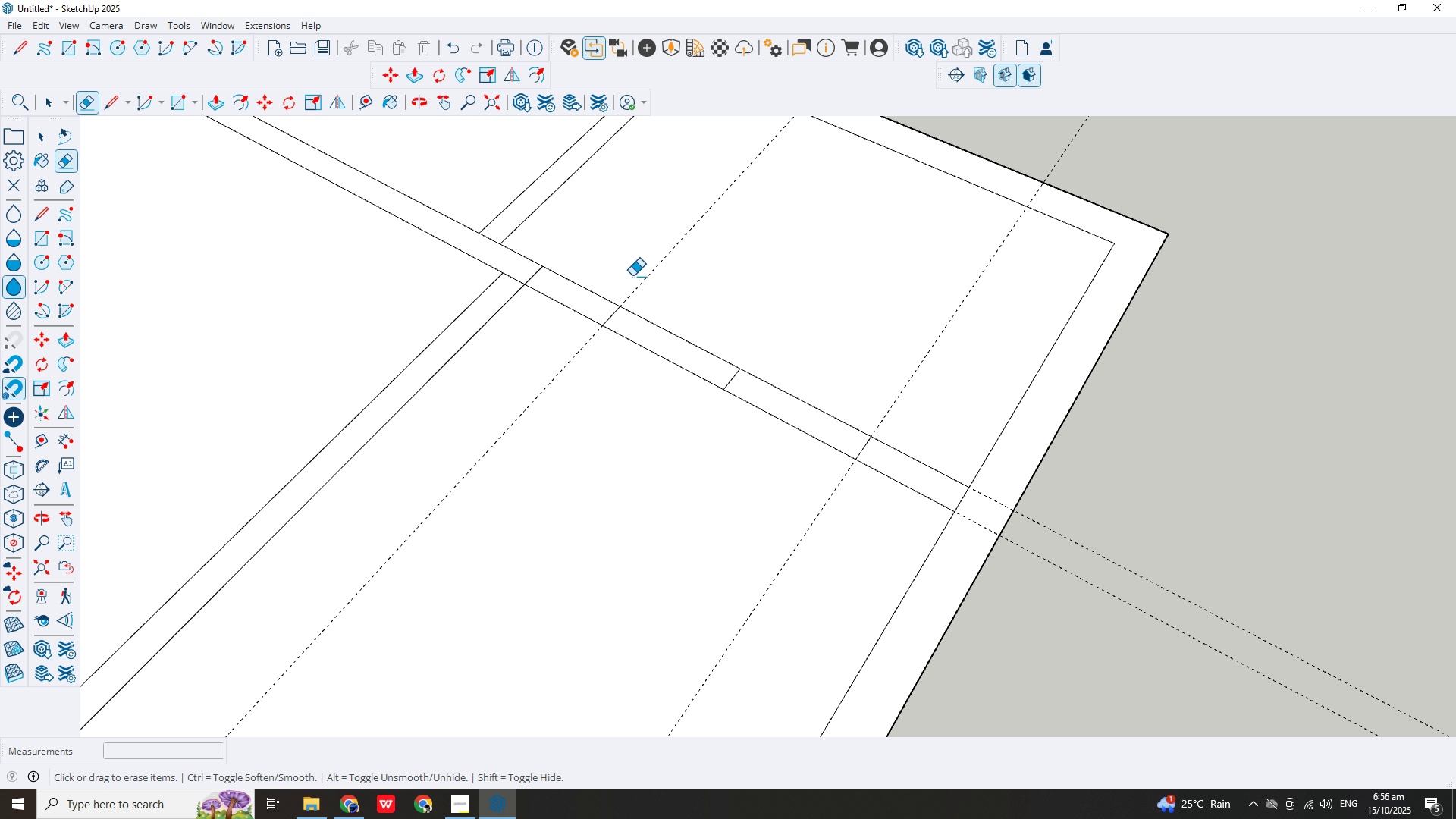 
left_click_drag(start_coordinate=[635, 228], to_coordinate=[805, 302])
 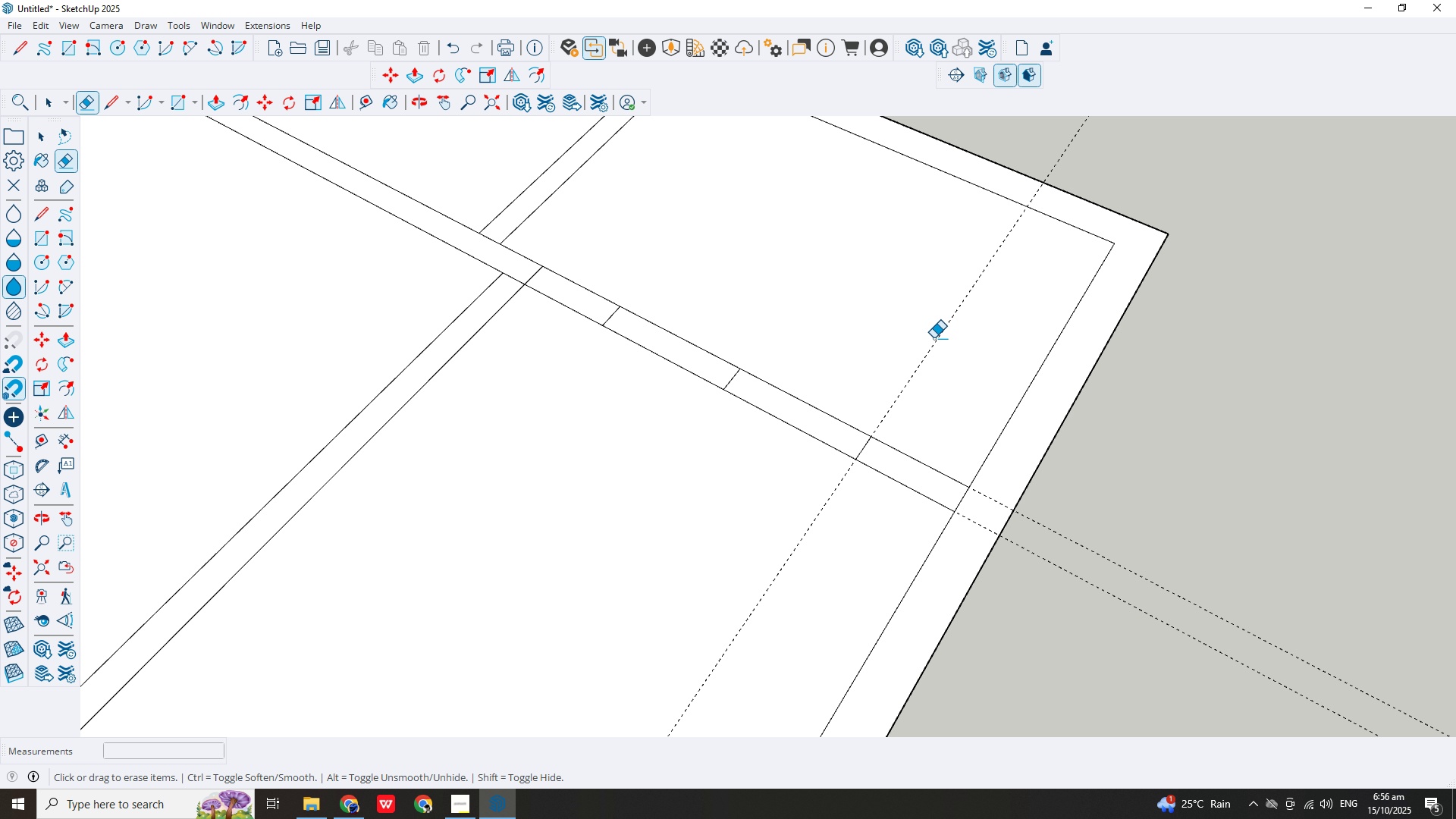 
left_click_drag(start_coordinate=[931, 334], to_coordinate=[938, 352])
 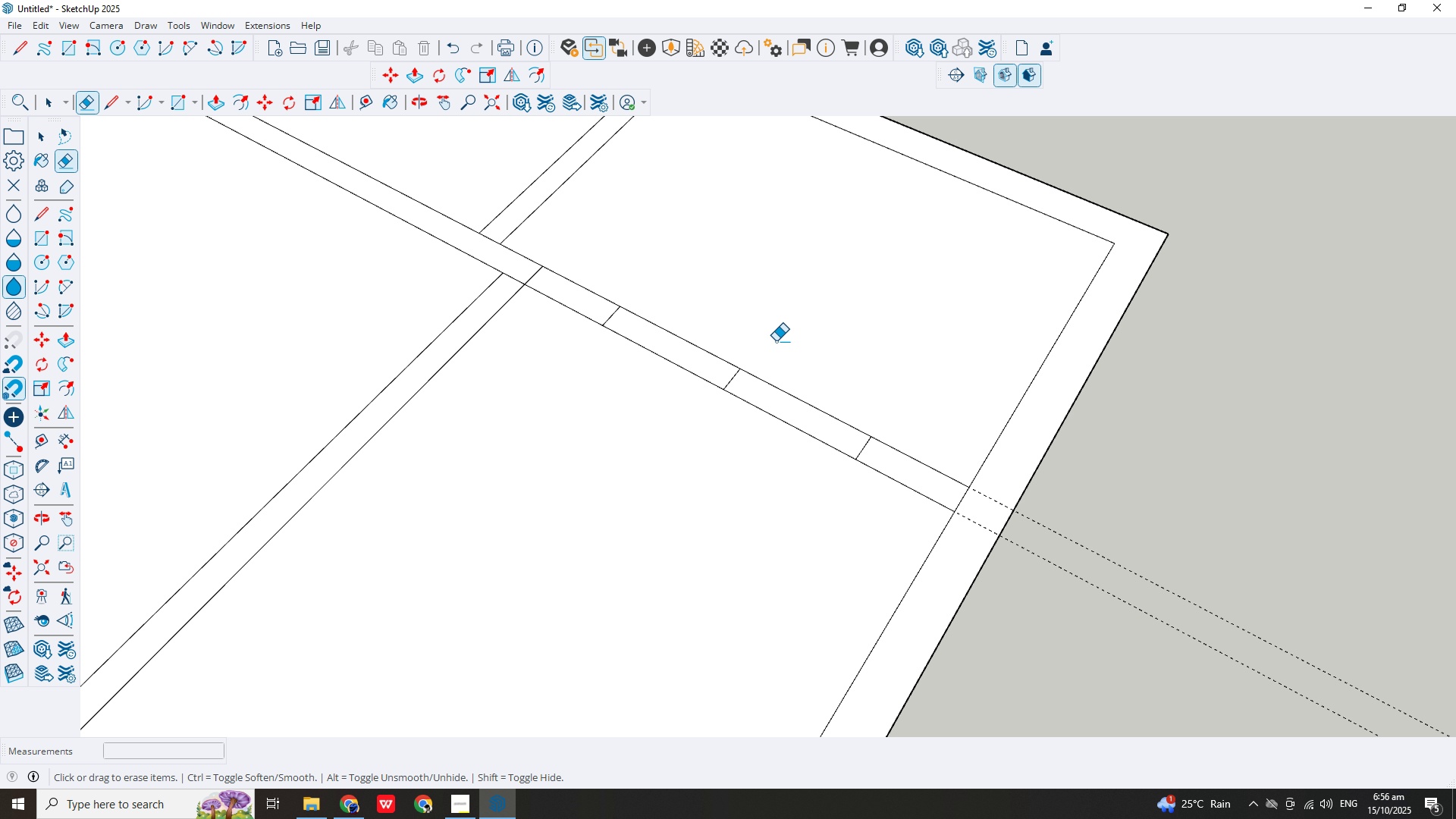 
scroll: coordinate [595, 363], scroll_direction: down, amount: 7.0
 